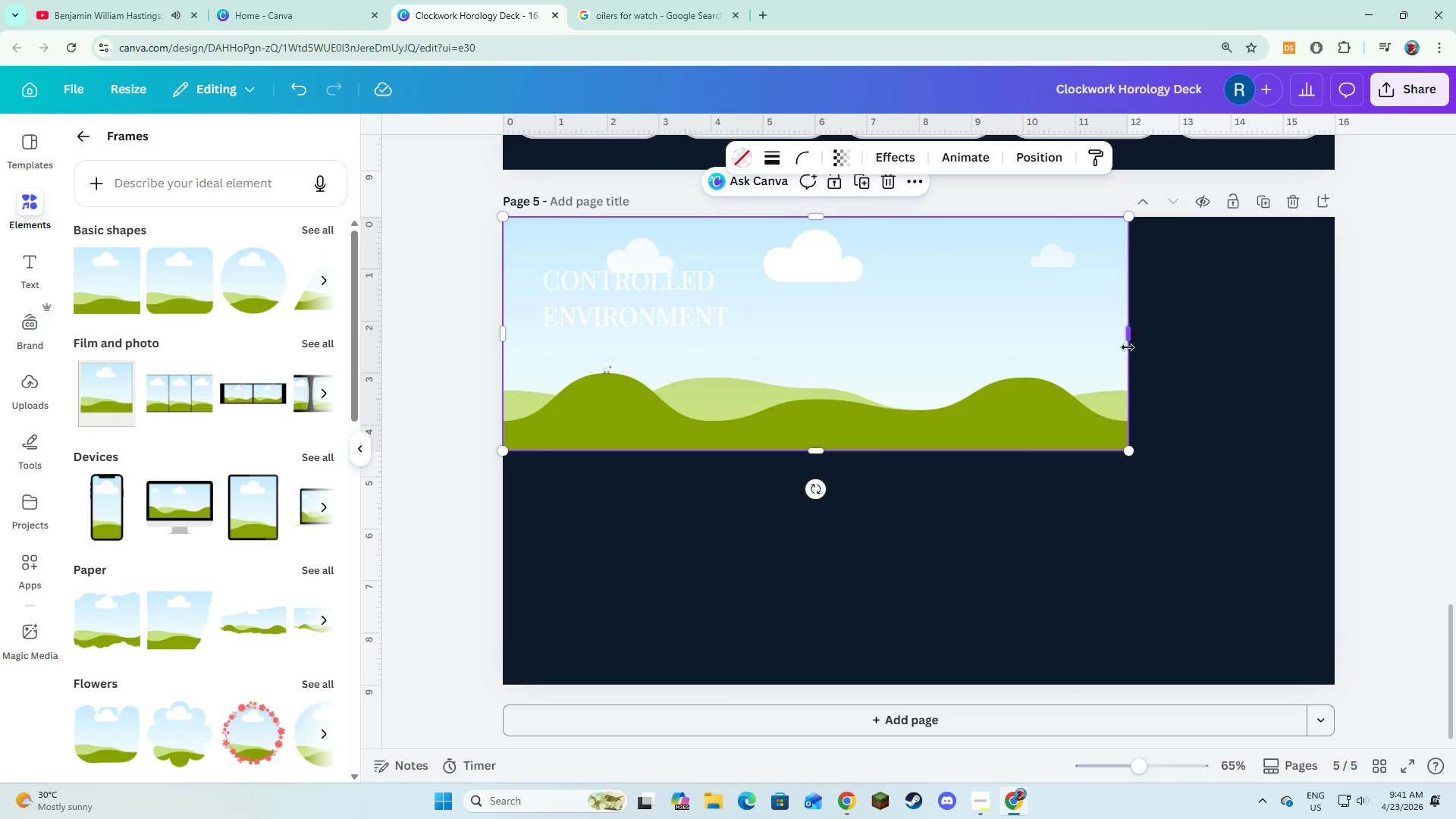 
left_click_drag(start_coordinate=[1129, 345], to_coordinate=[1333, 394])
 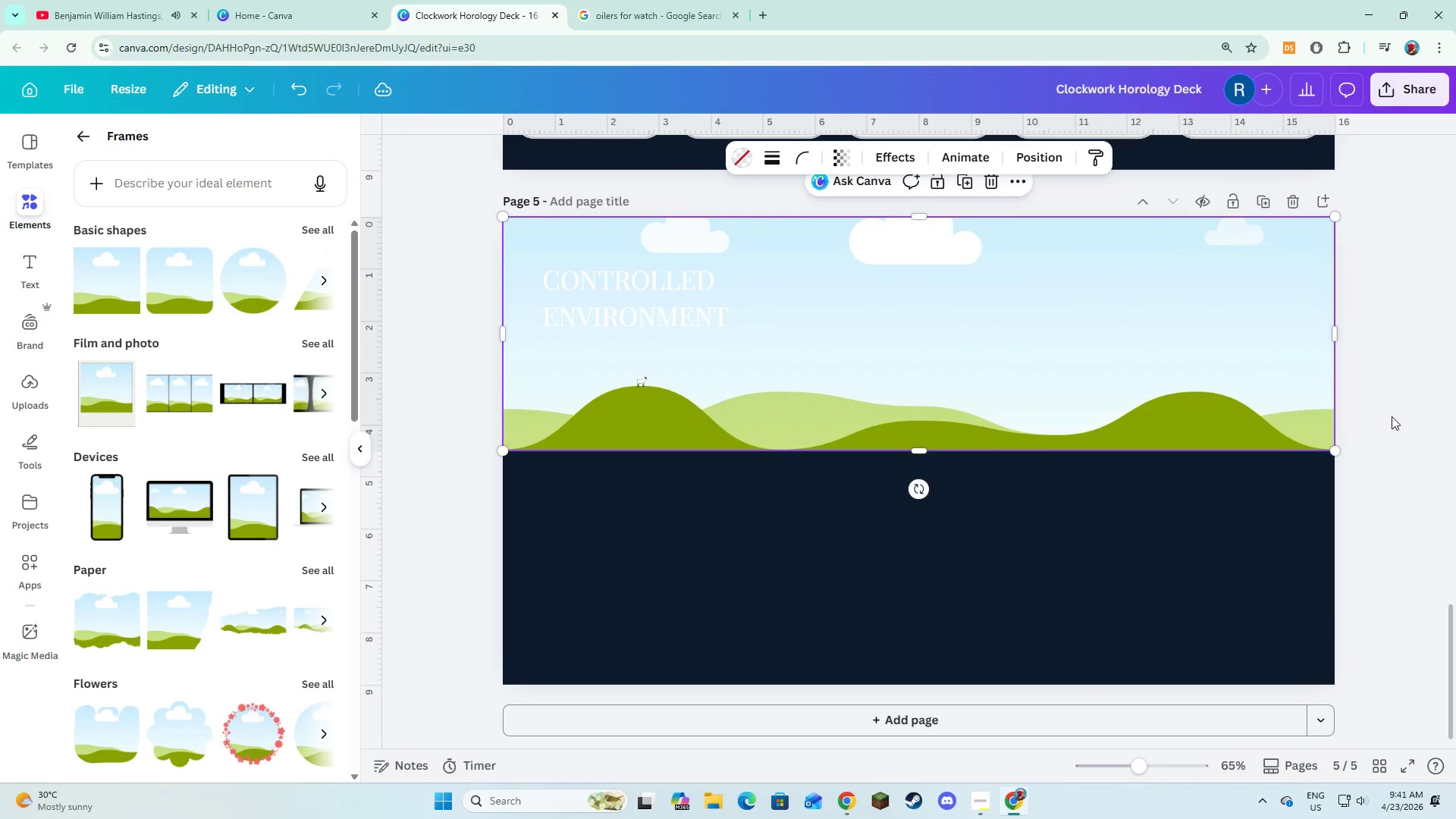 
left_click([1392, 416])
 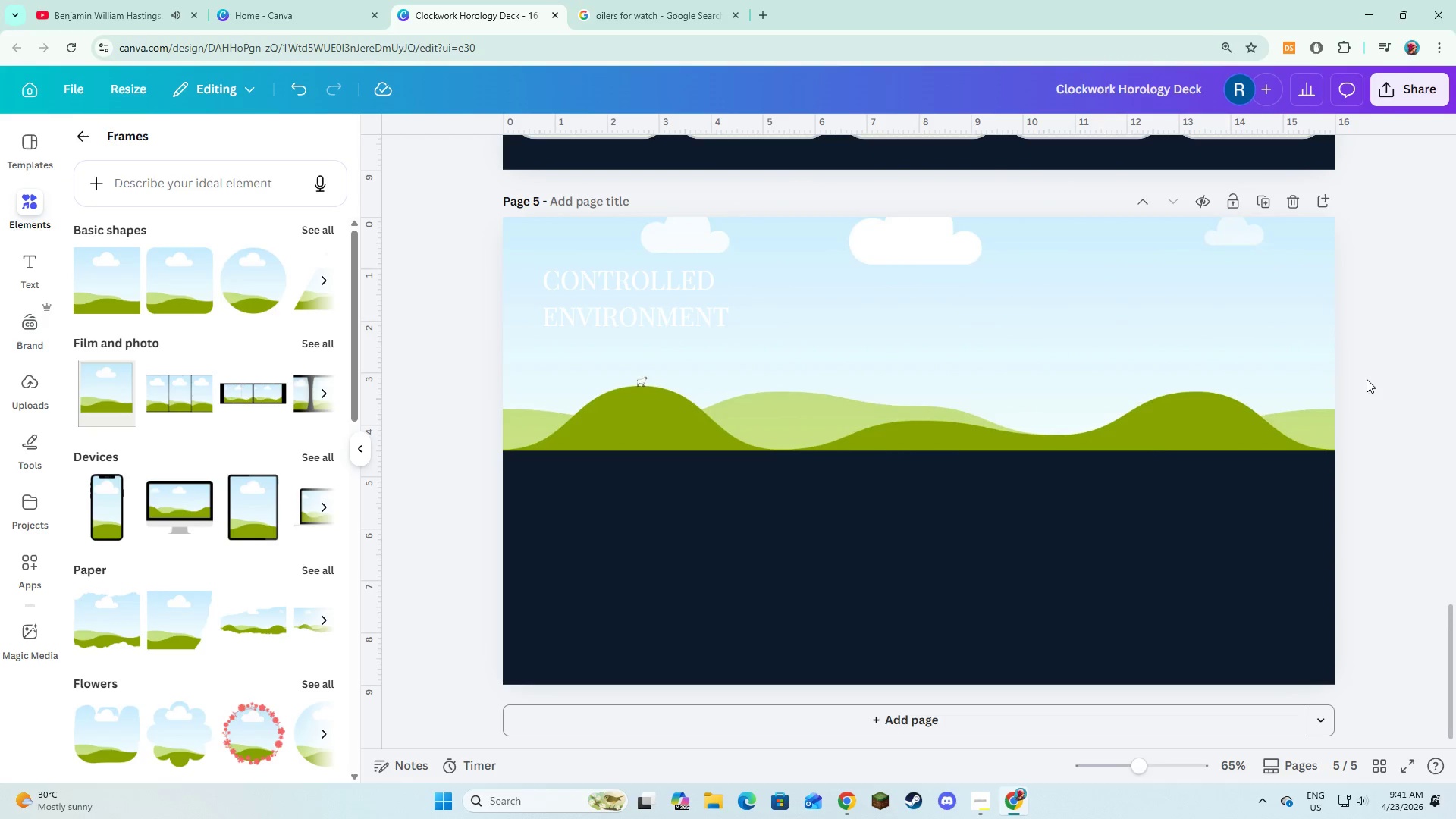 
wait(6.78)
 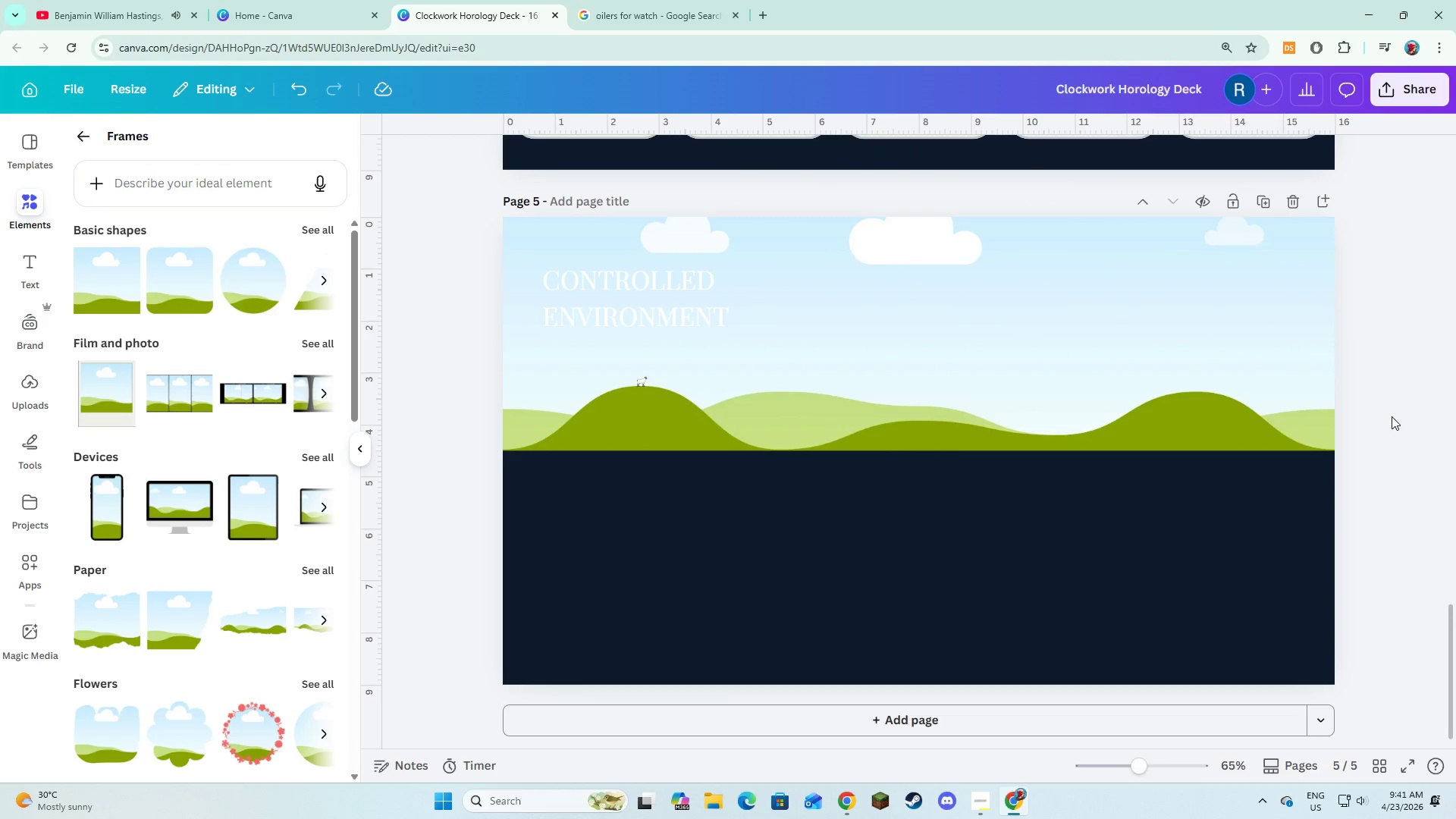 
left_click([88, 126])
 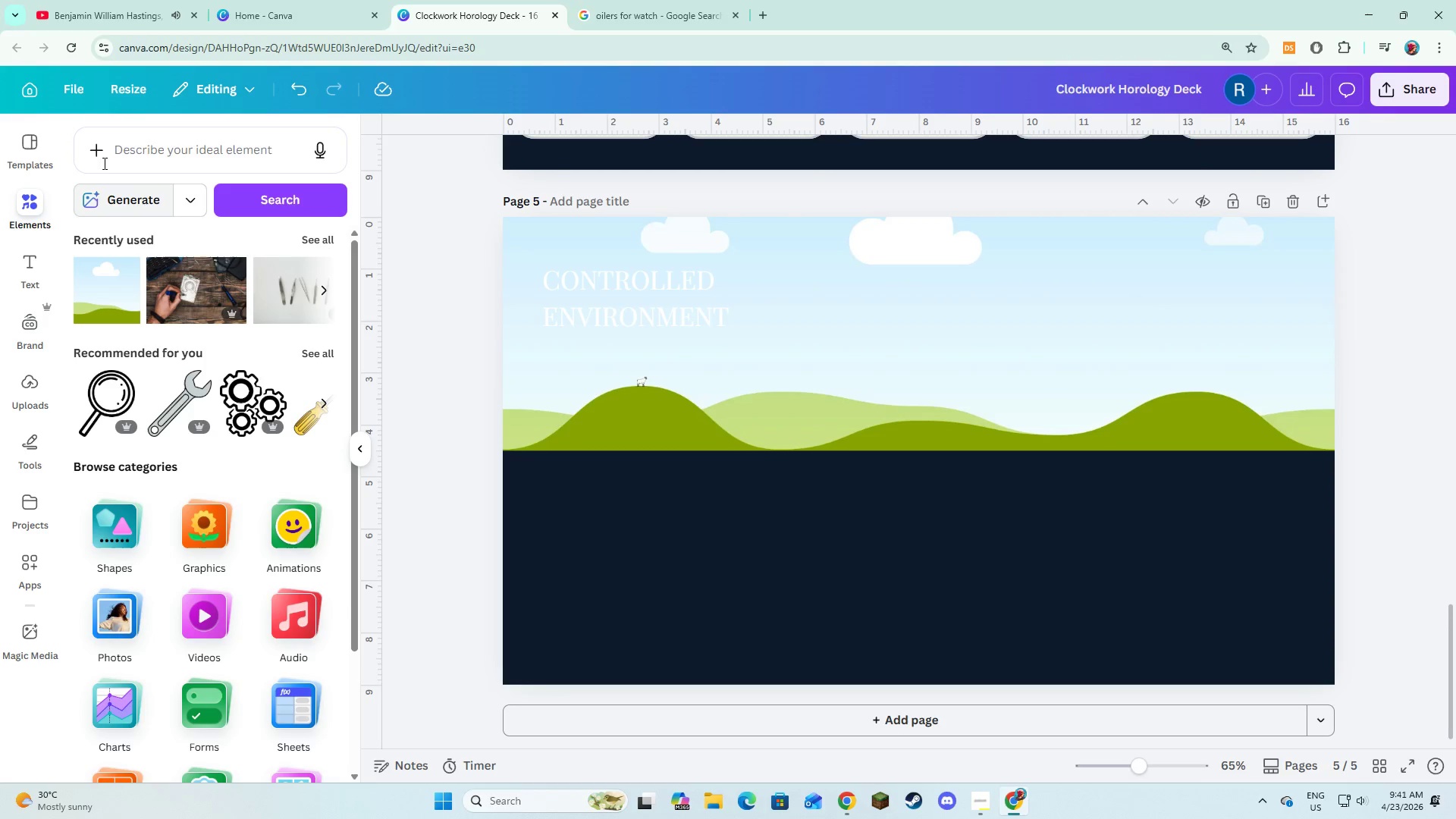 
left_click([124, 148])
 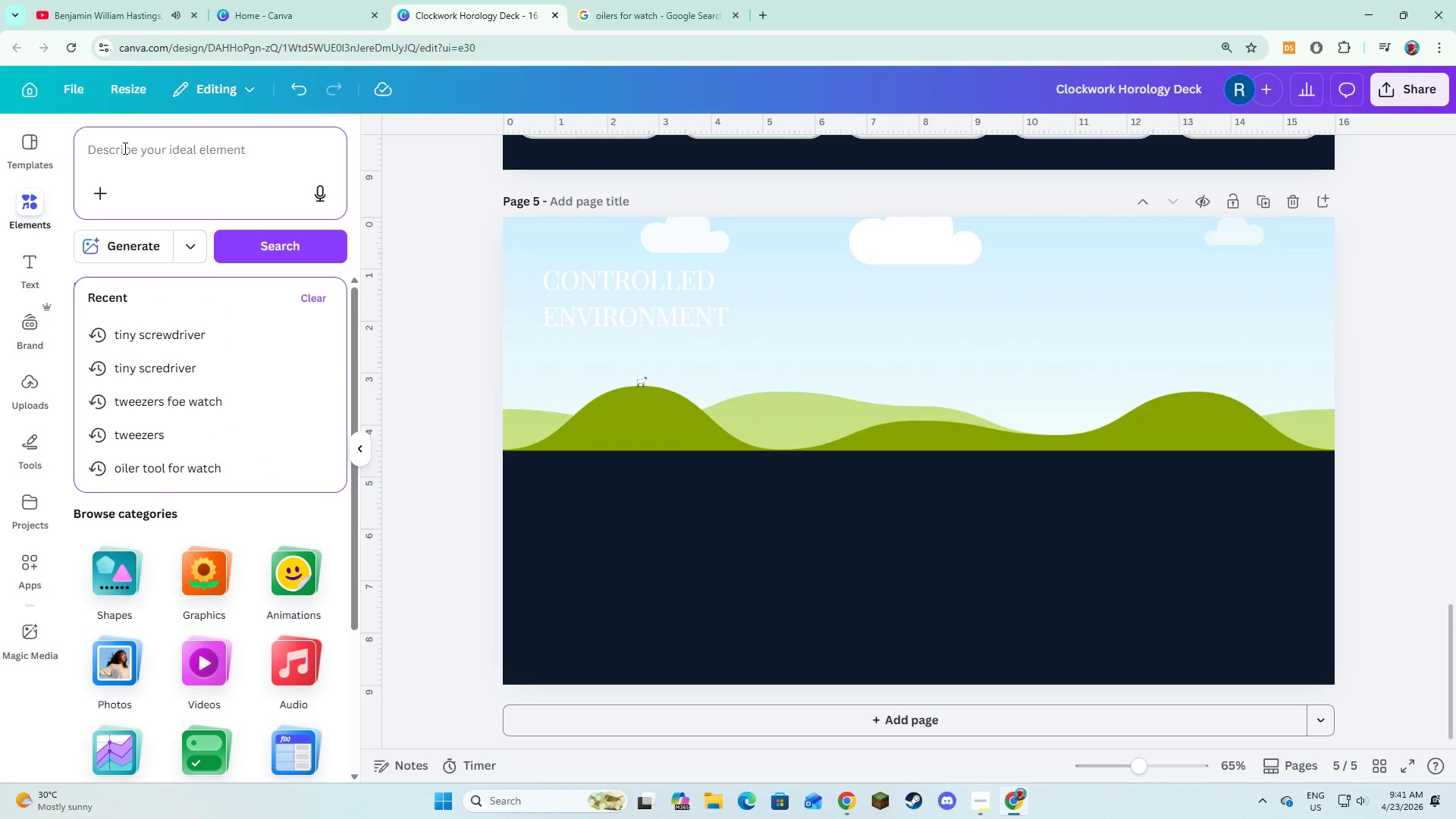 
type(CLEAN LAB FOR W)
key(Backspace)
 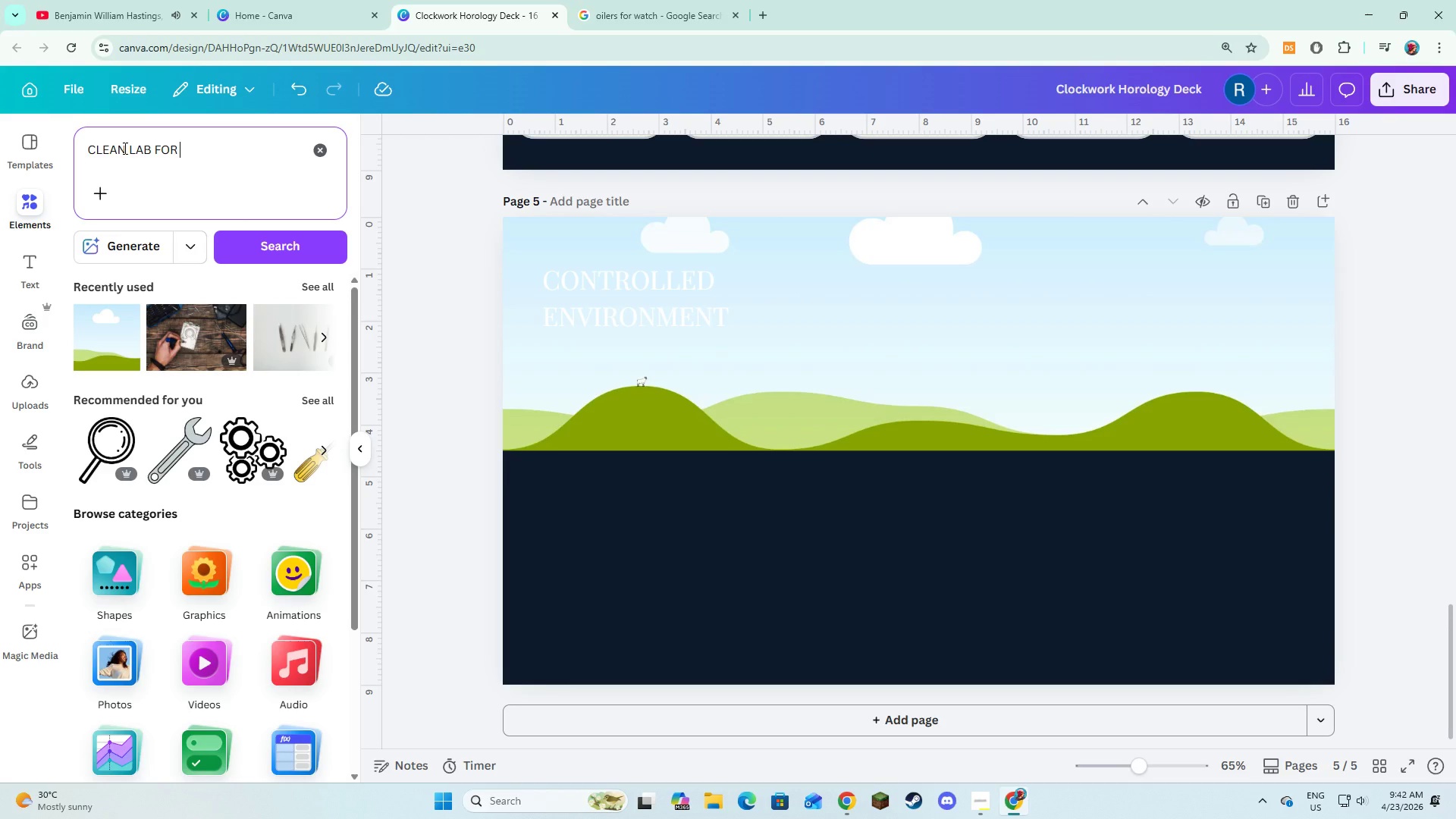 
type(CLOCKWORK)
 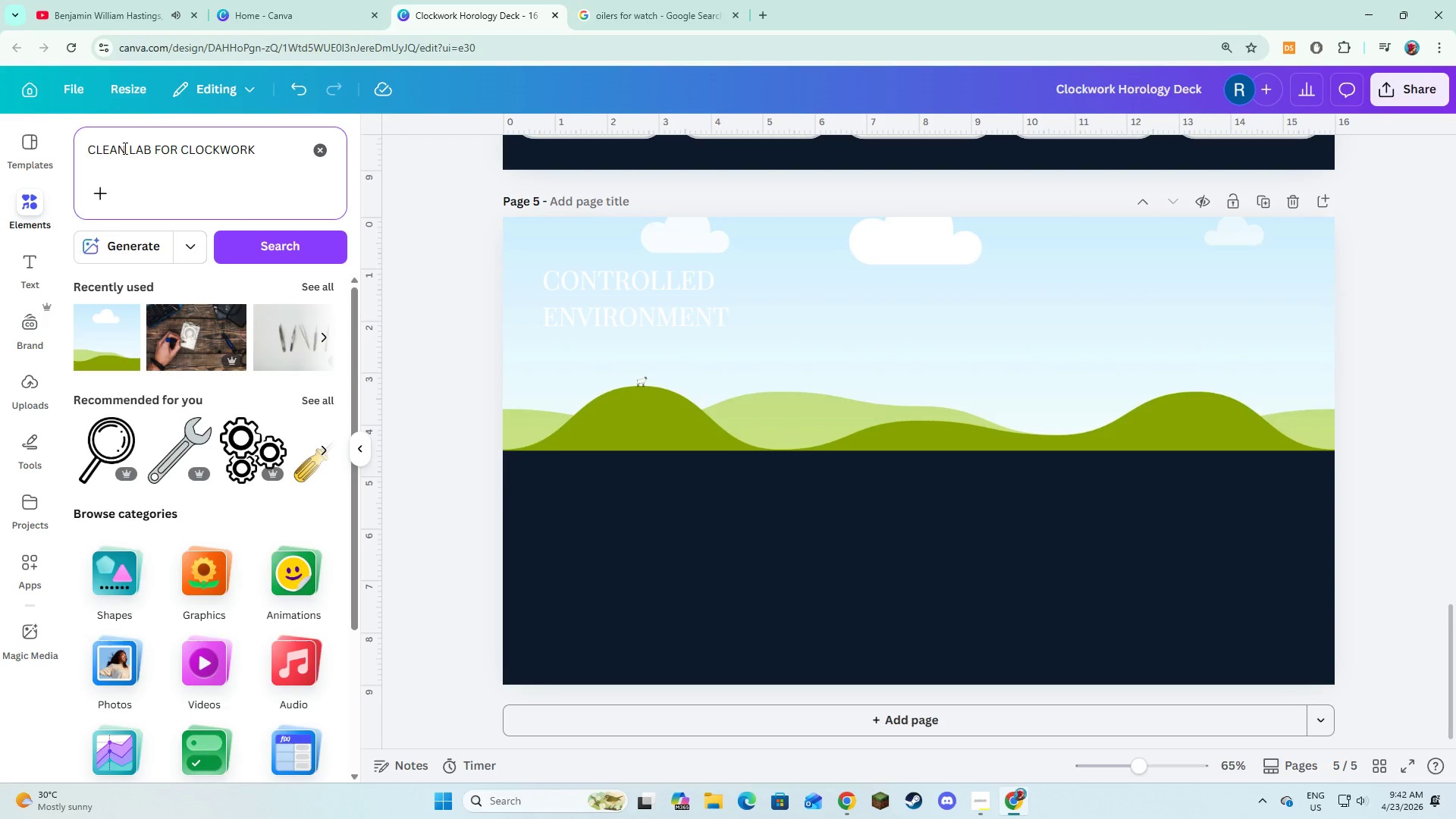 
key(Enter)
 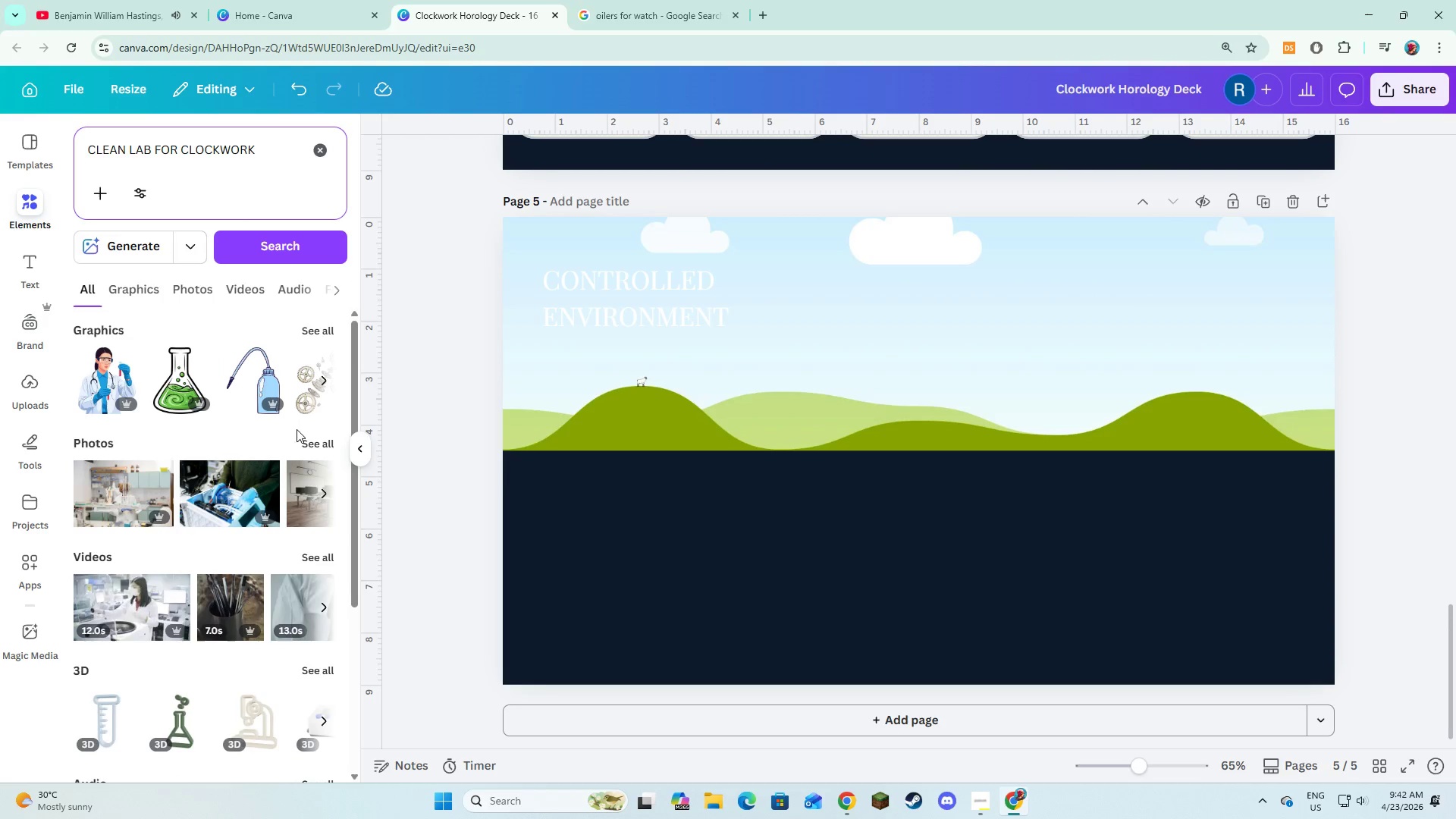 
left_click([327, 438])
 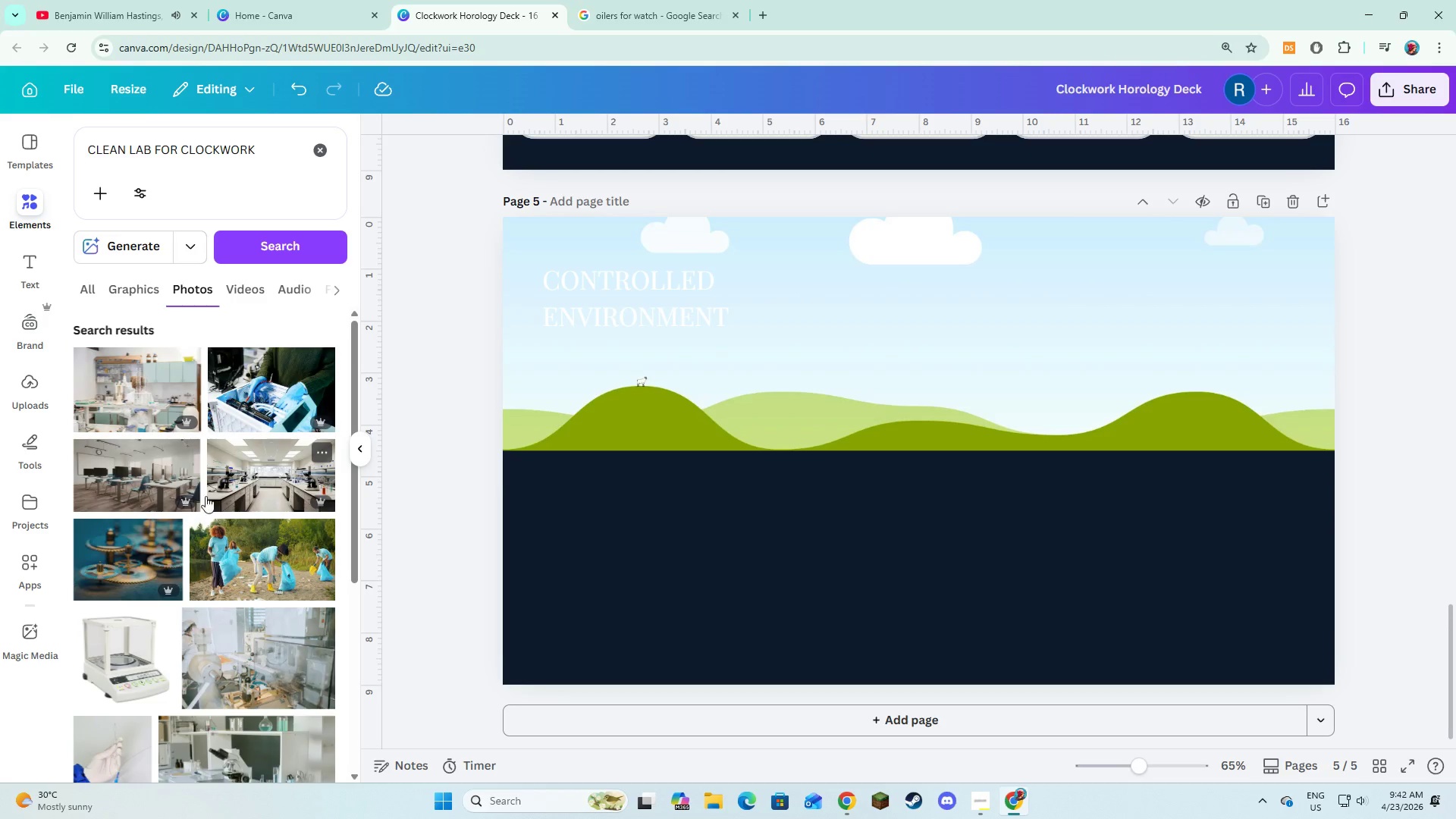 
scroll: coordinate [190, 520], scroll_direction: down, amount: 7.0
 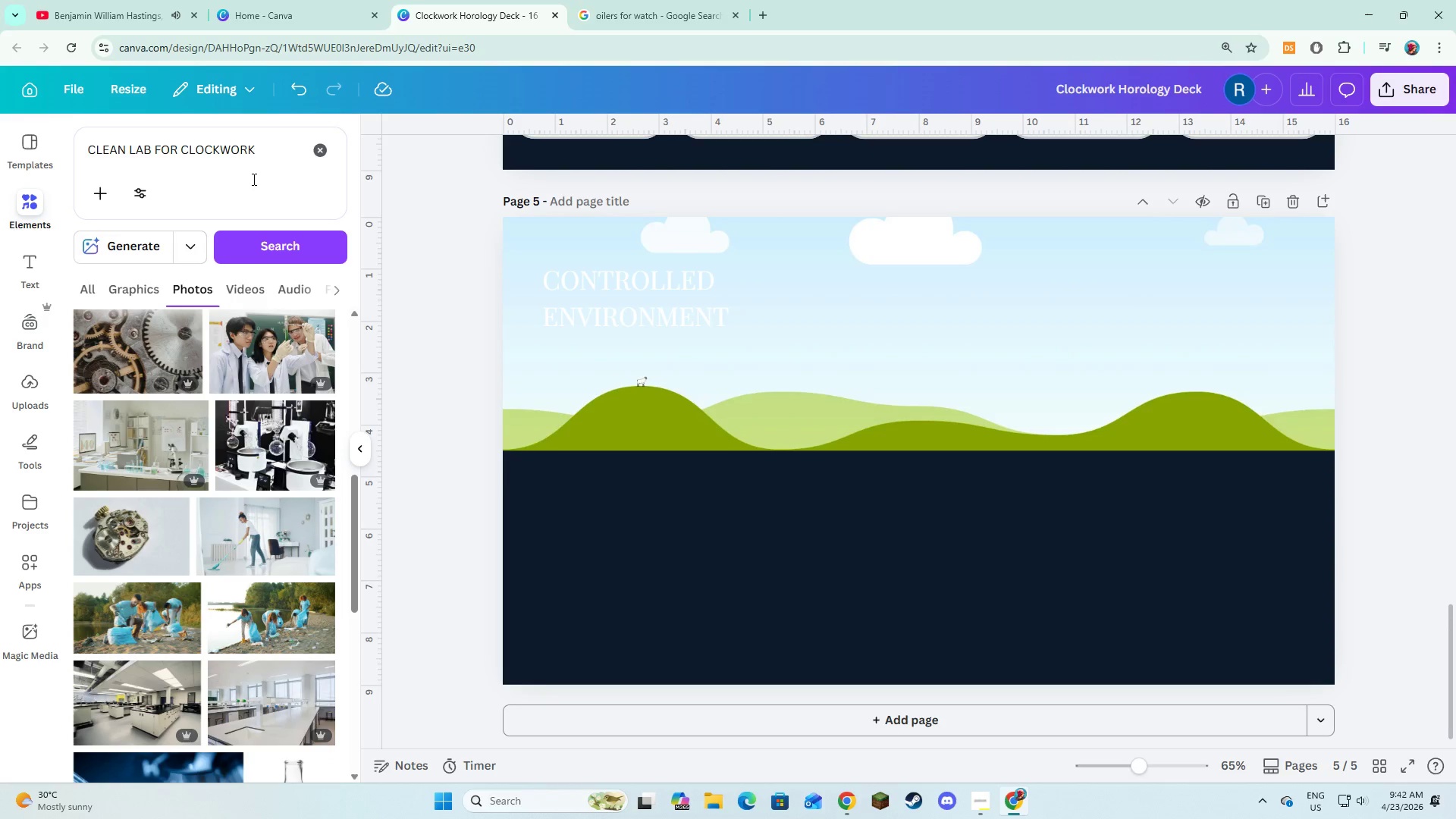 
left_click_drag(start_coordinate=[265, 156], to_coordinate=[80, 153])
 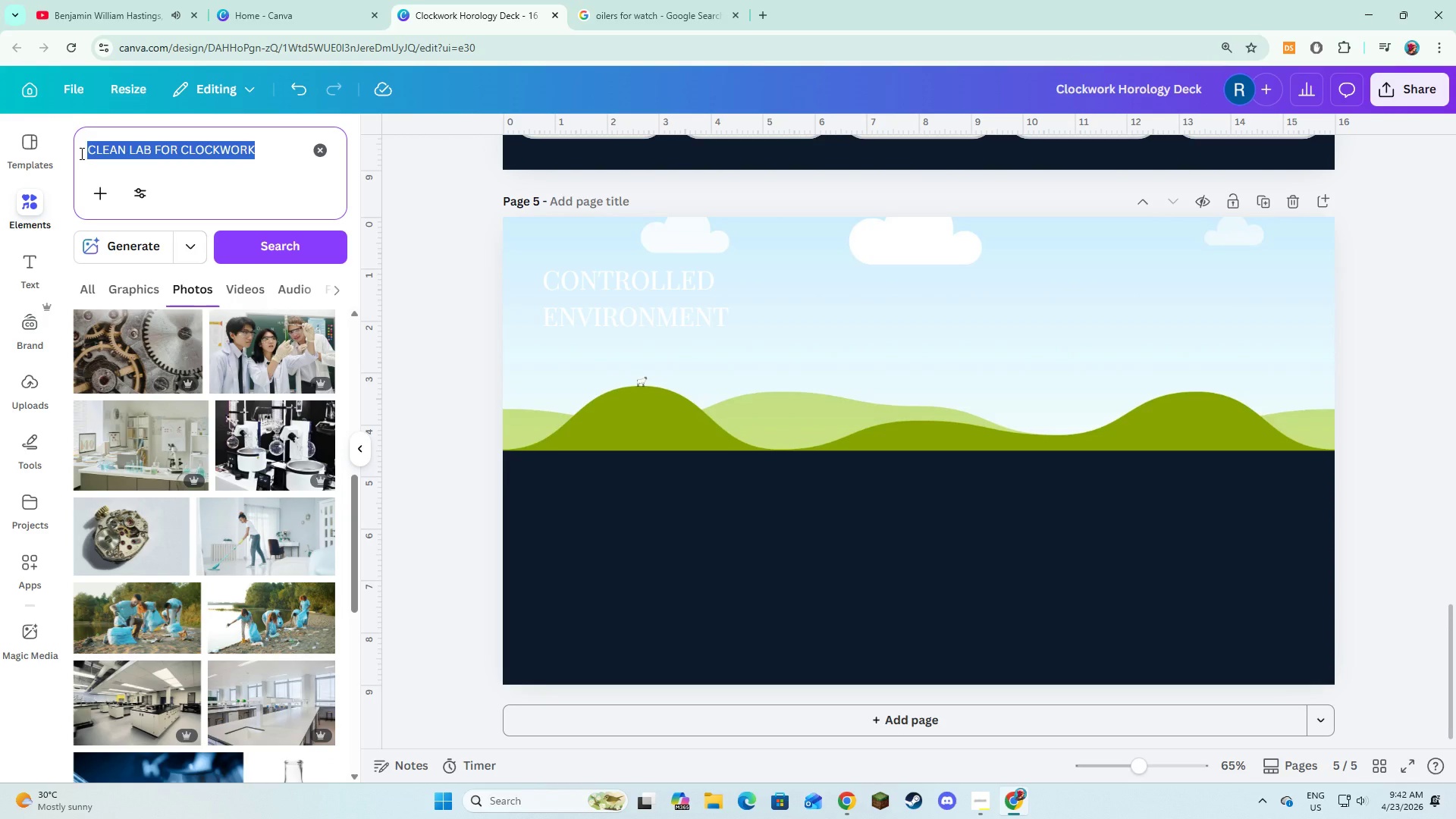 
key(Shift+ShiftLeft)
 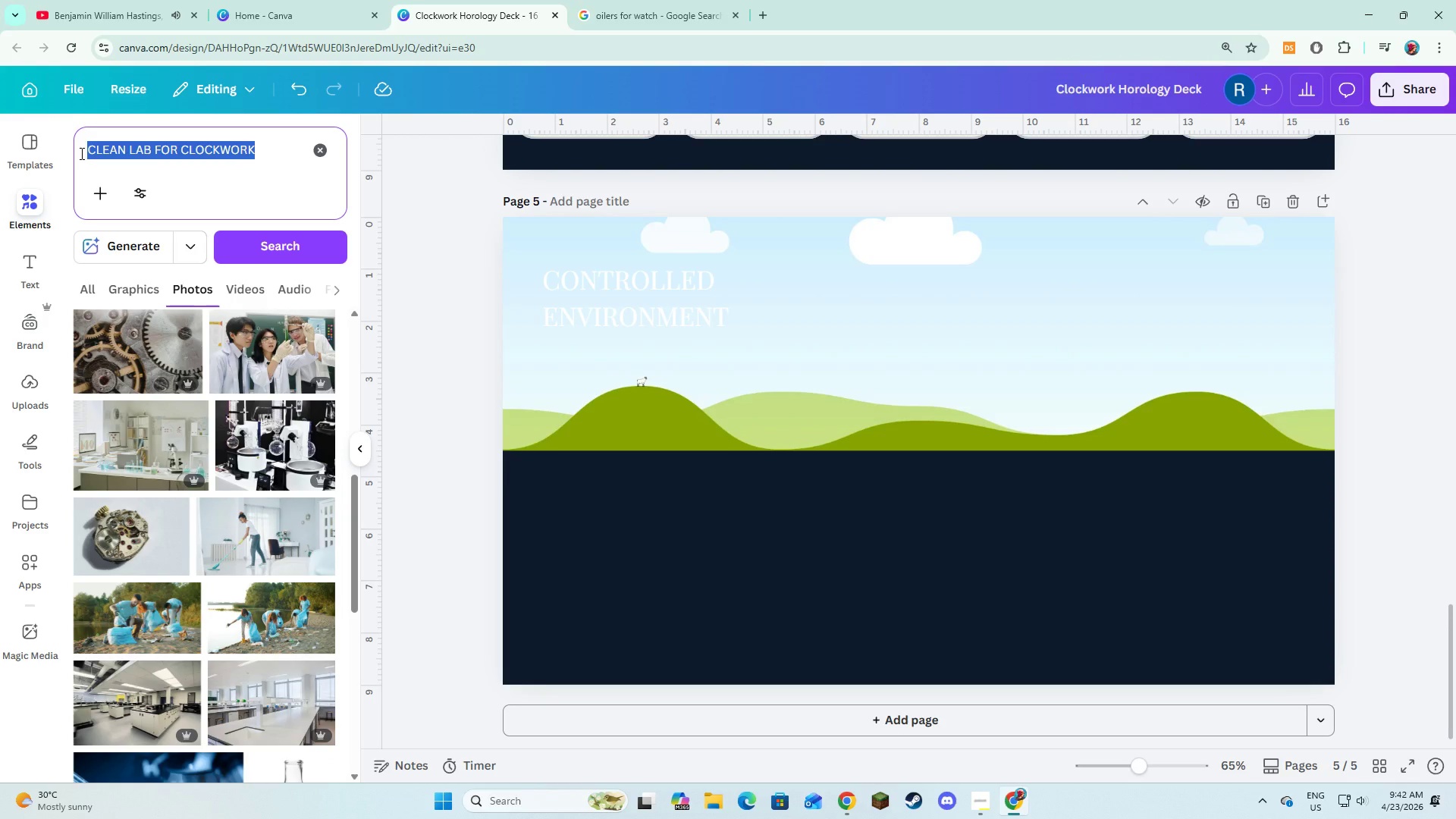 
key(Control+C)
 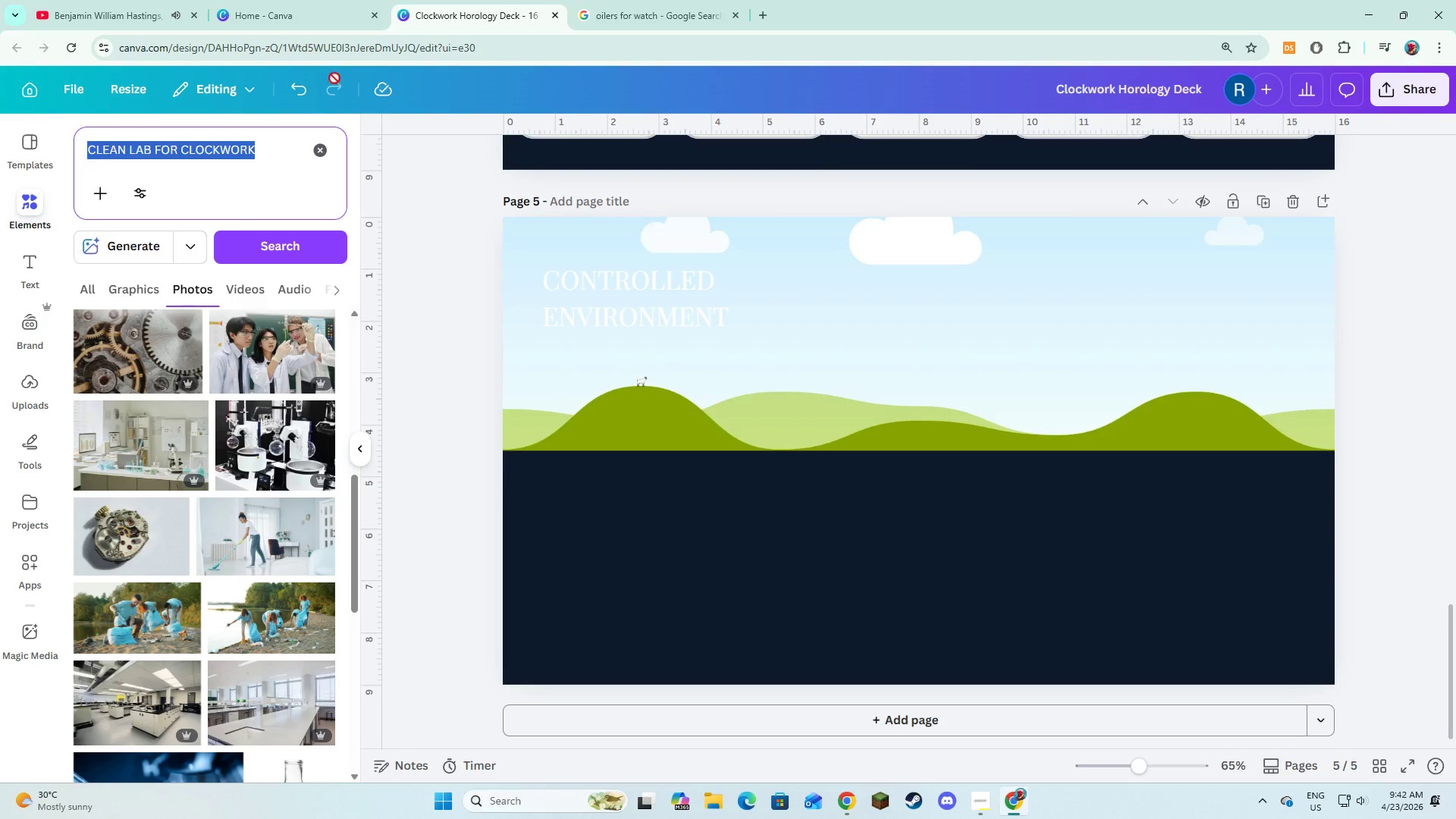 
key(Control+C)
 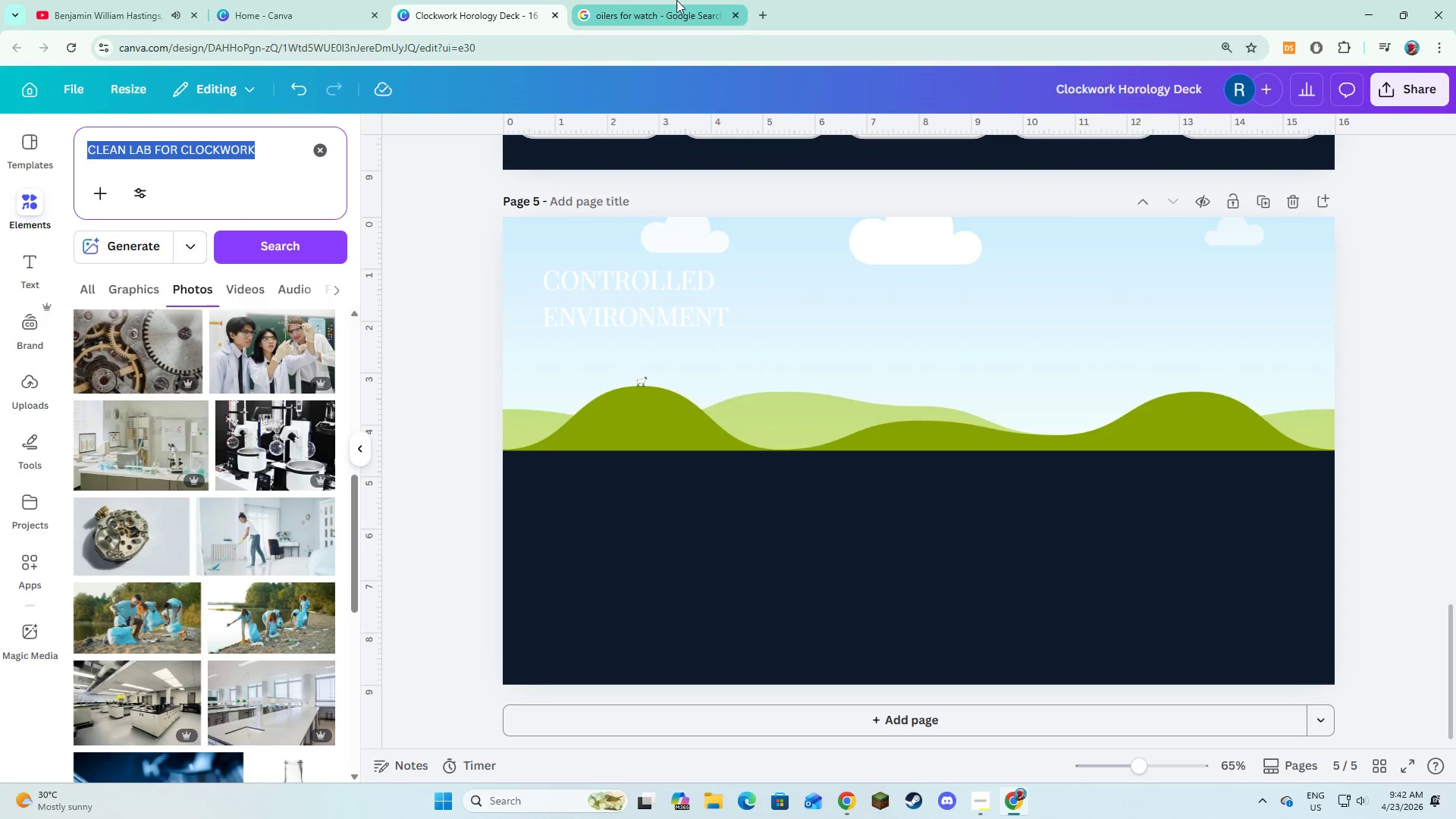 
left_click([676, 0])
 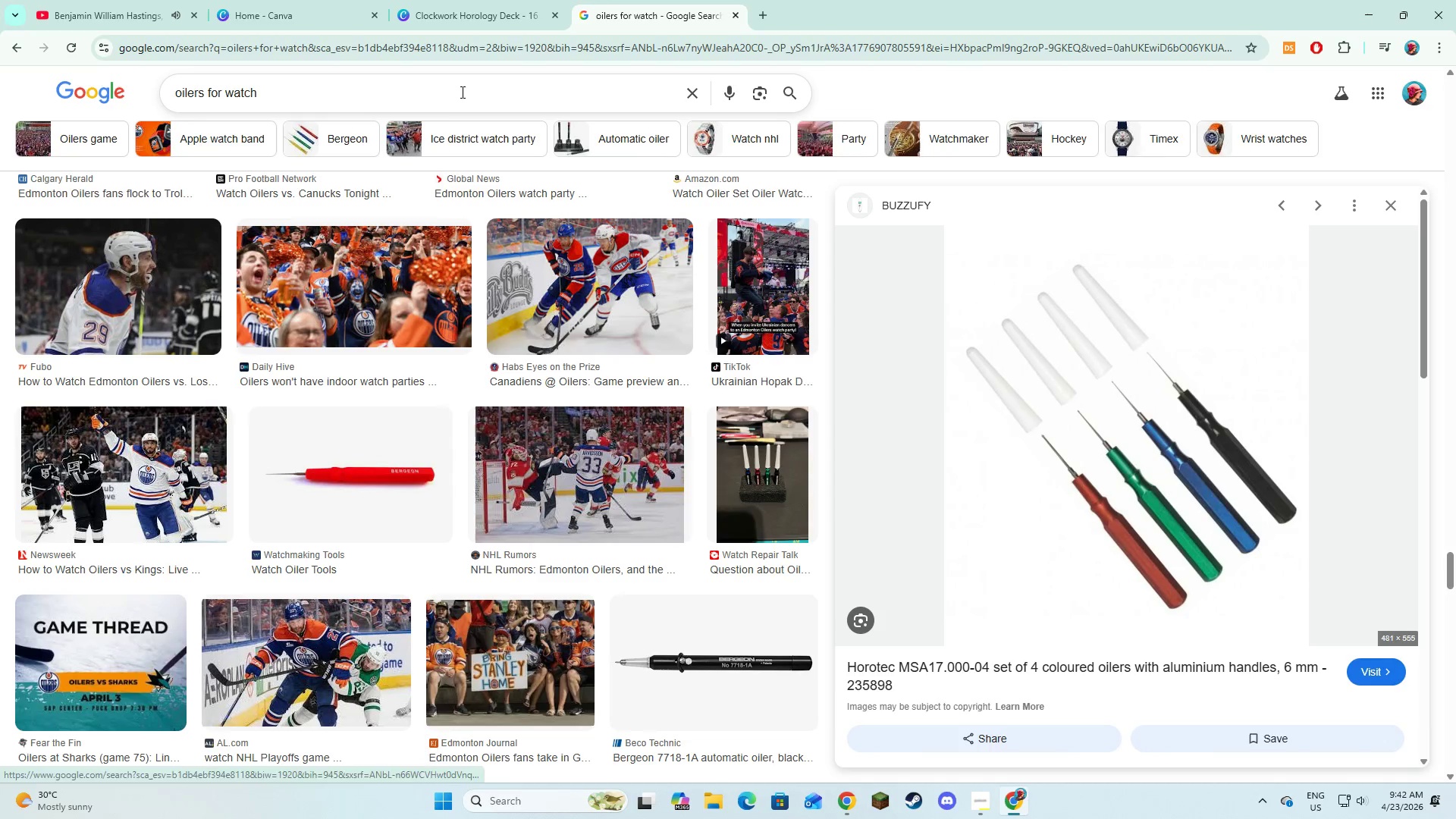 
left_click_drag(start_coordinate=[459, 91], to_coordinate=[158, 111])
 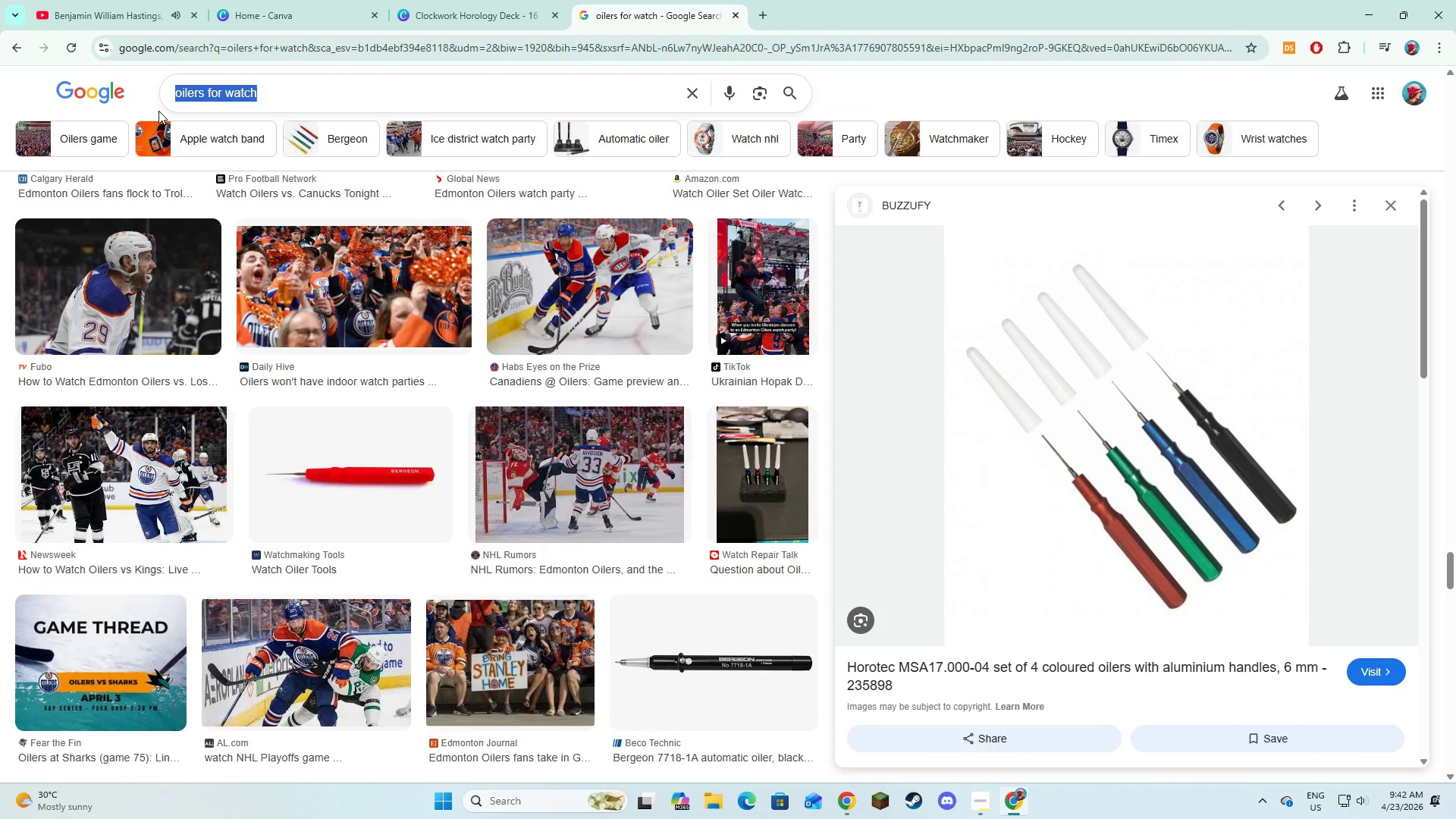 
key(Control+V)
 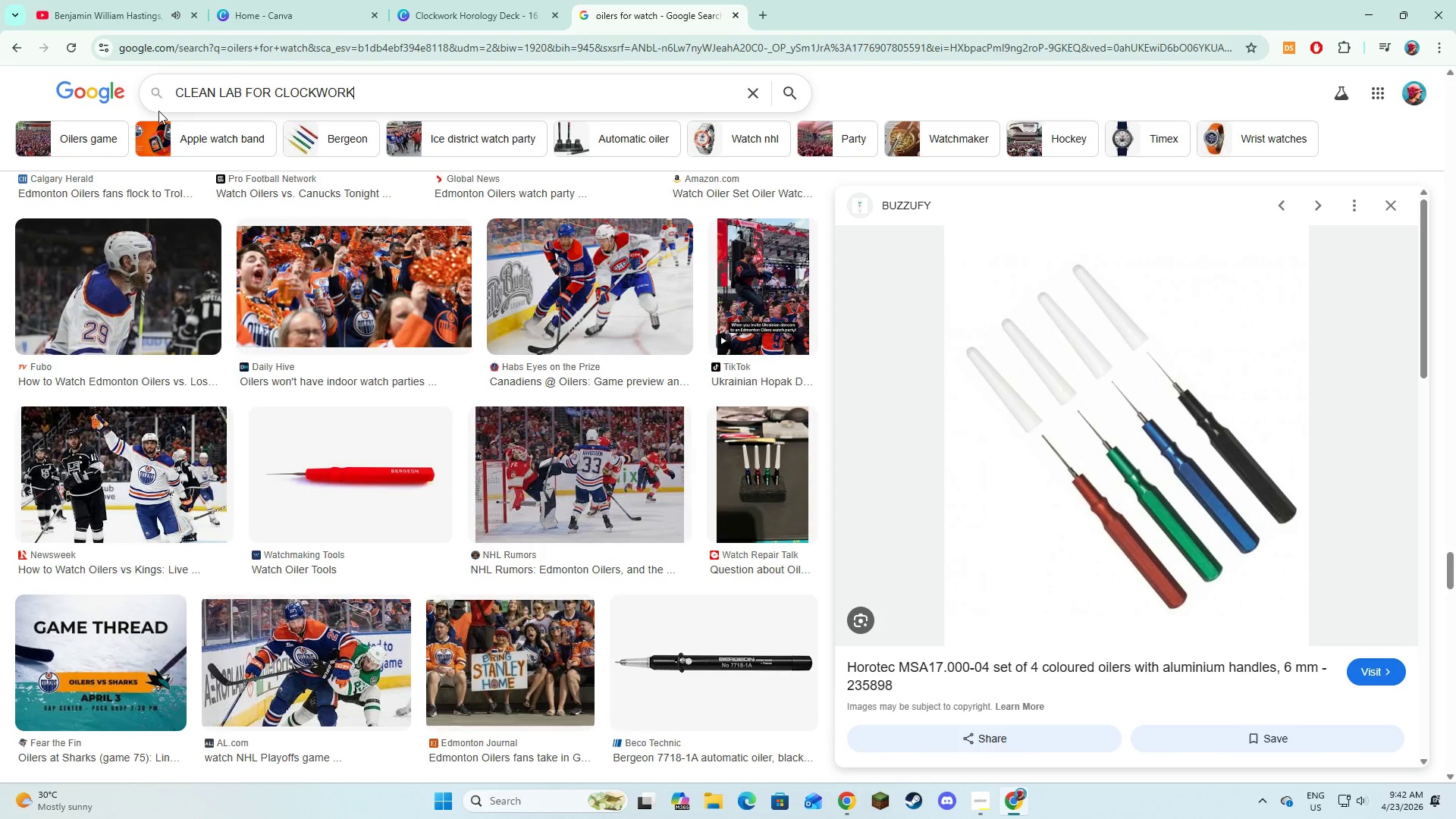 
key(Enter)
 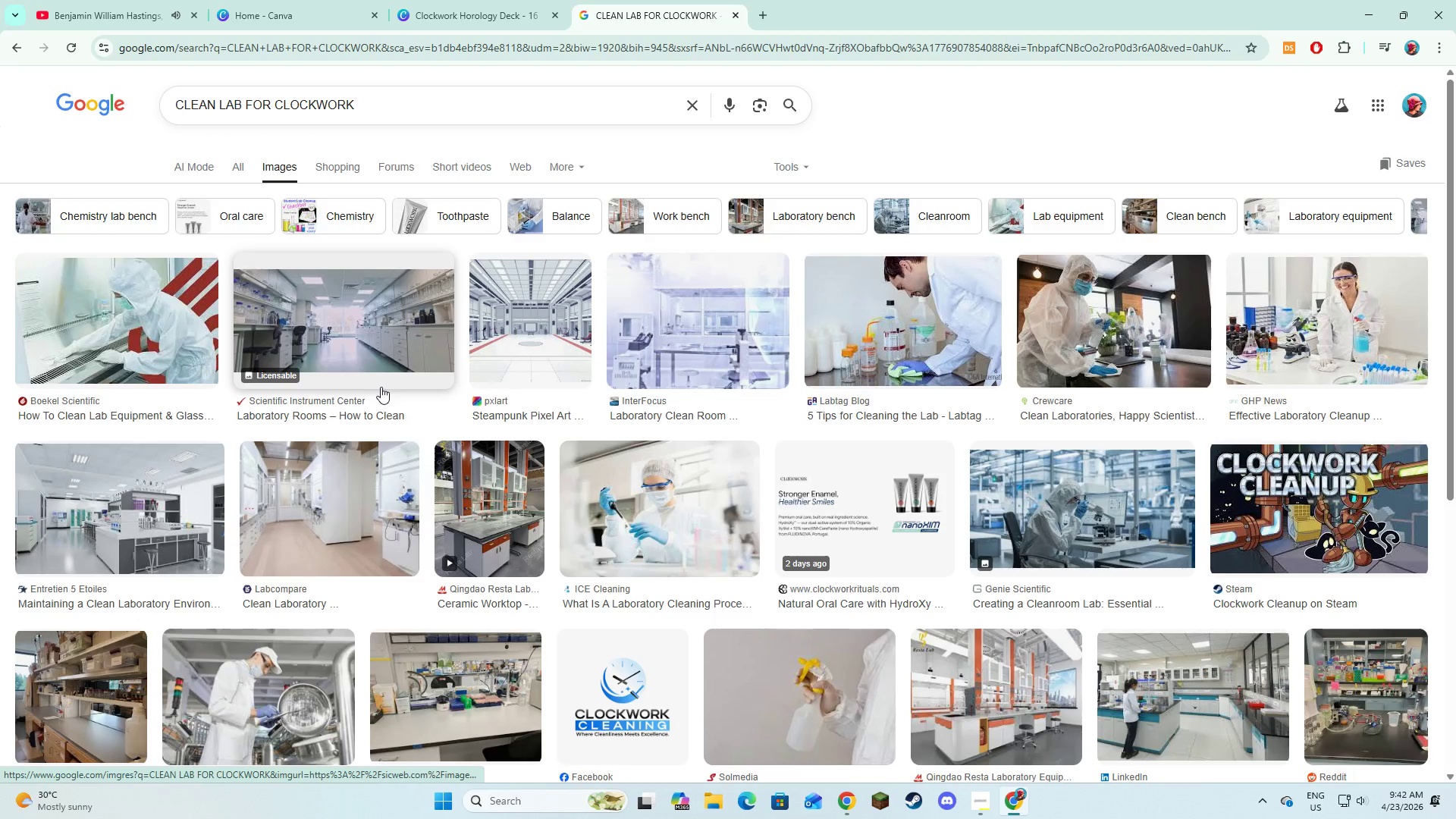 
left_click([386, 87])
 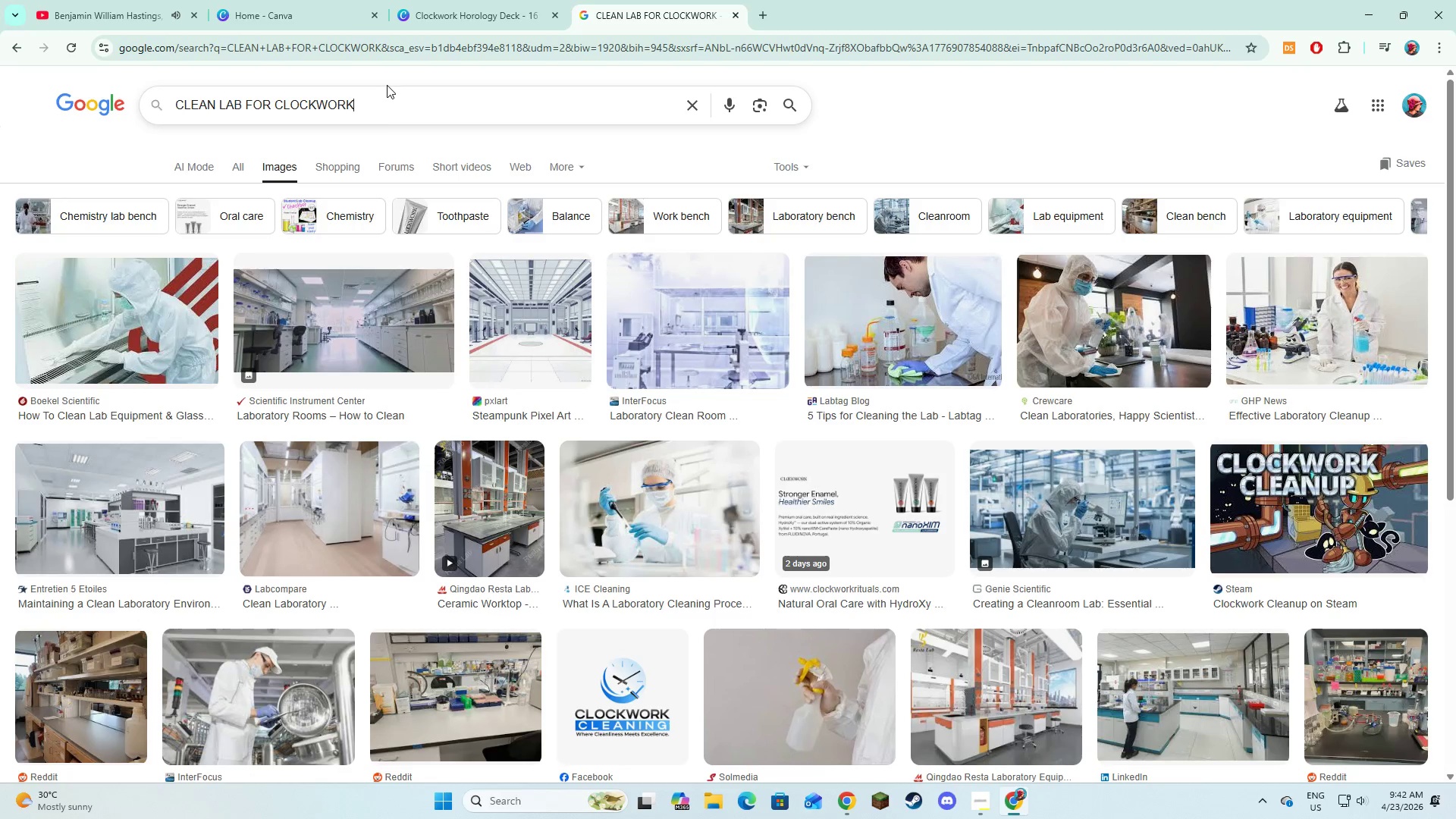 
left_click_drag(start_coordinate=[387, 85], to_coordinate=[315, 101])
 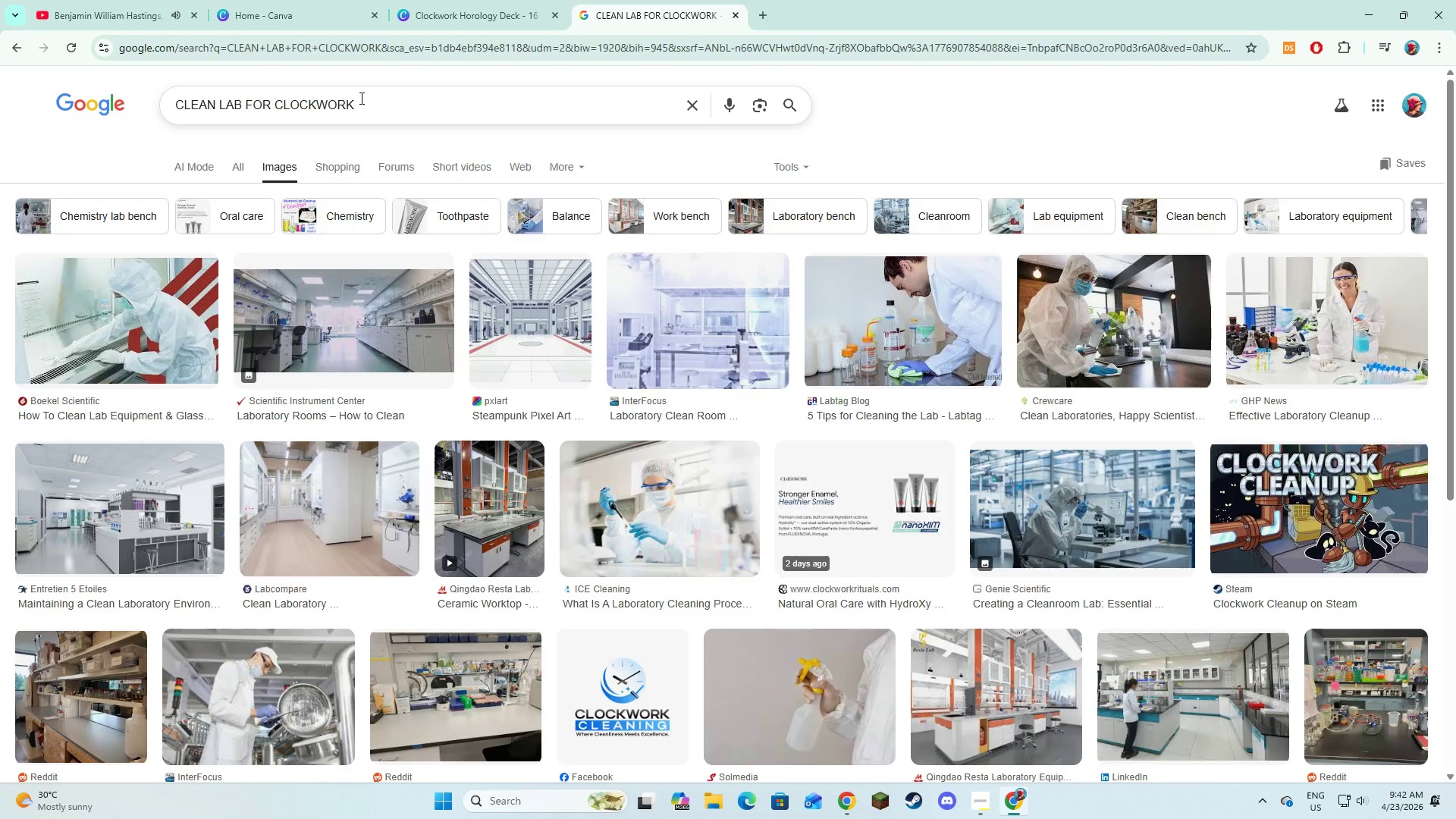 
left_click([360, 98])
 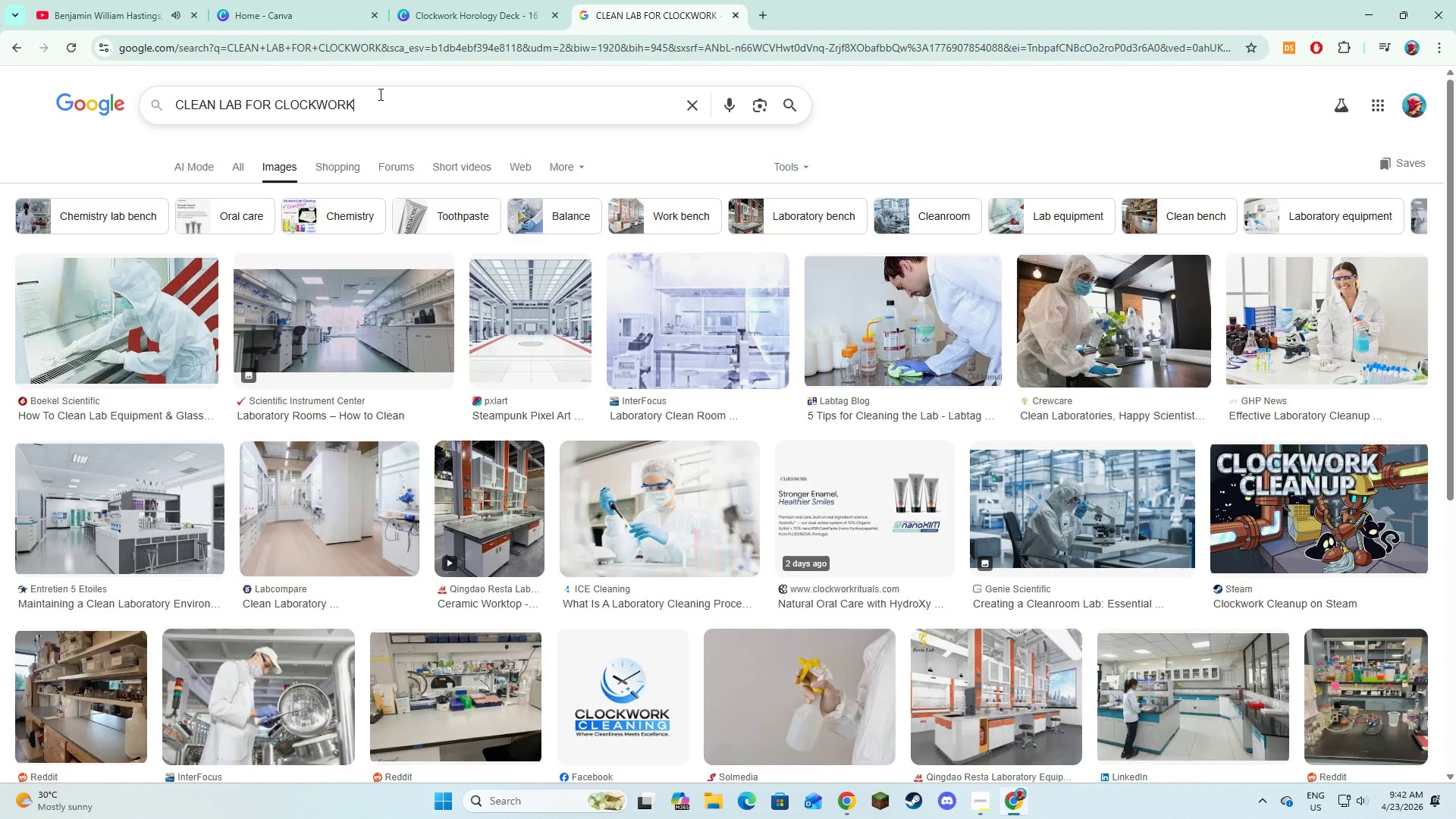 
left_click_drag(start_coordinate=[379, 94], to_coordinate=[275, 95])
 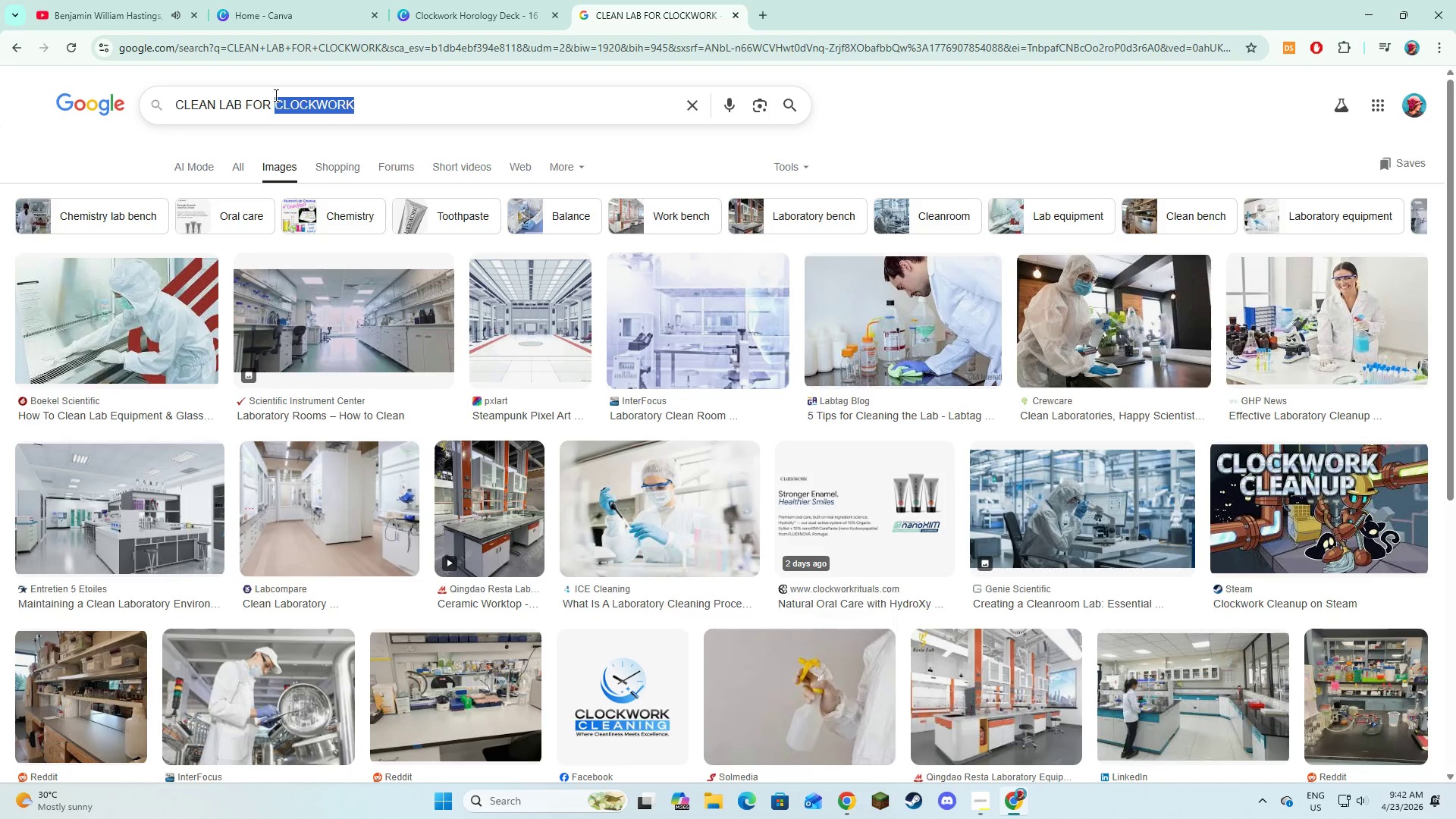 
type(WATCHMAKER)
 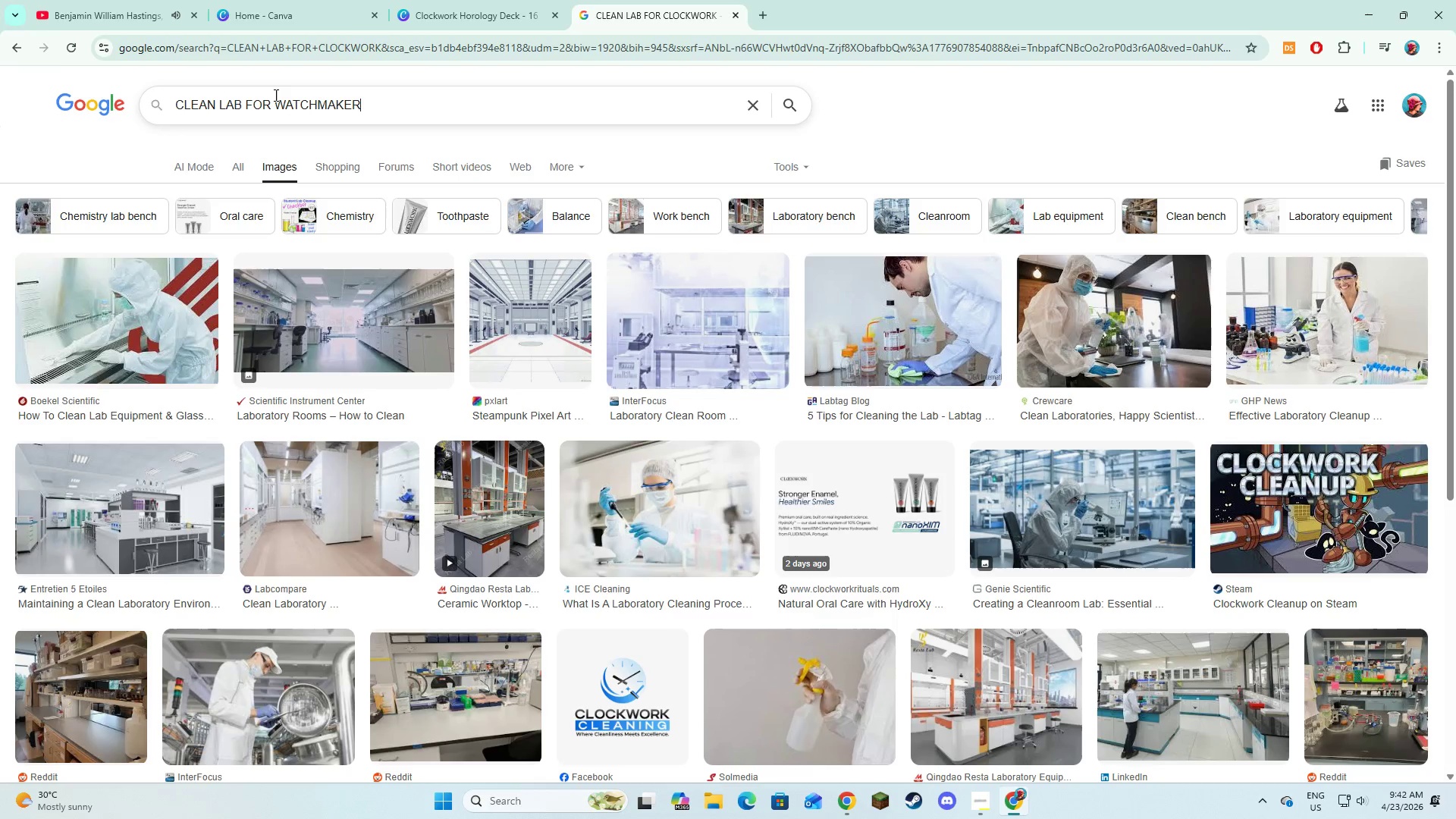 
key(Enter)
 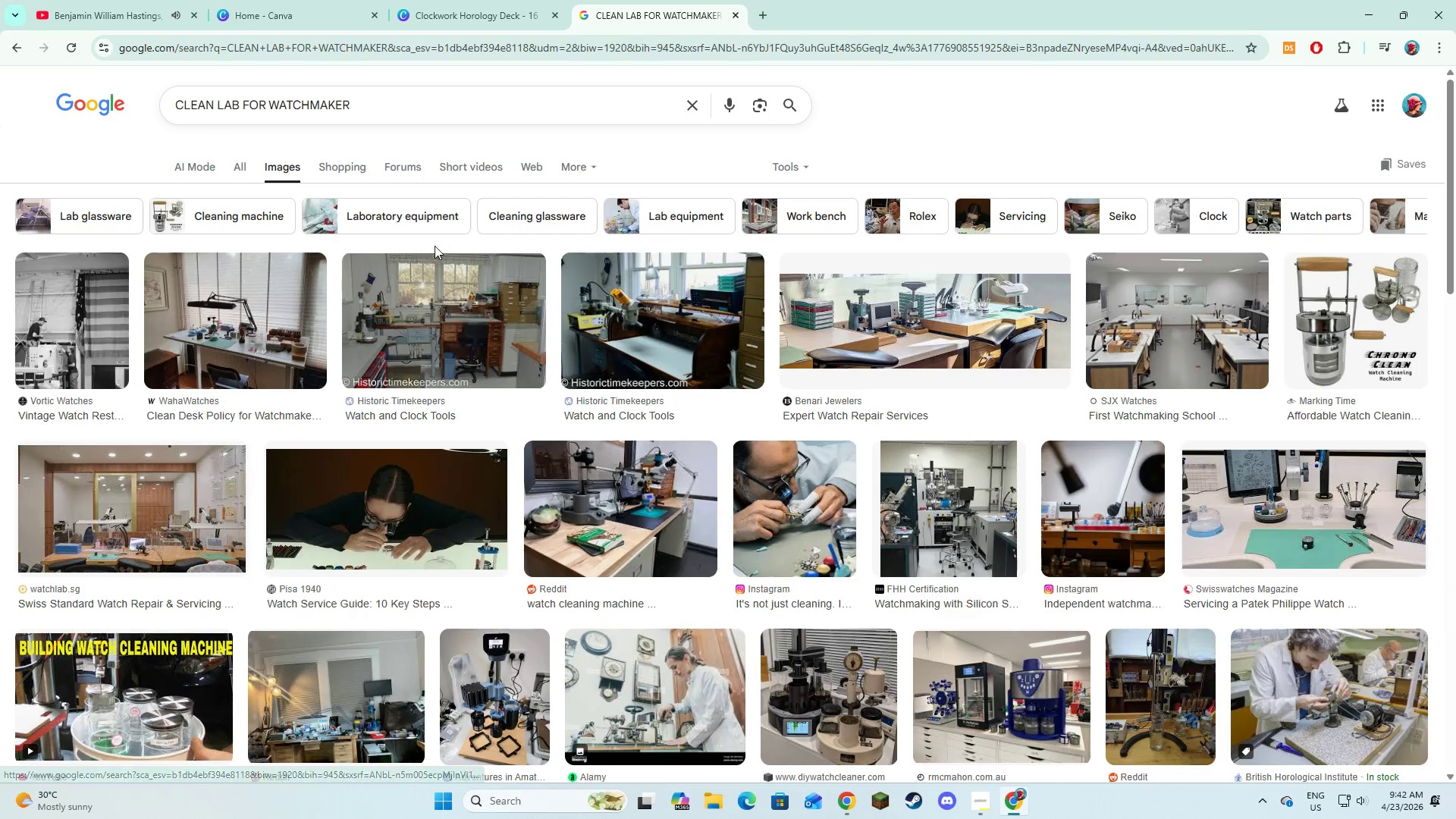 
wait(5.58)
 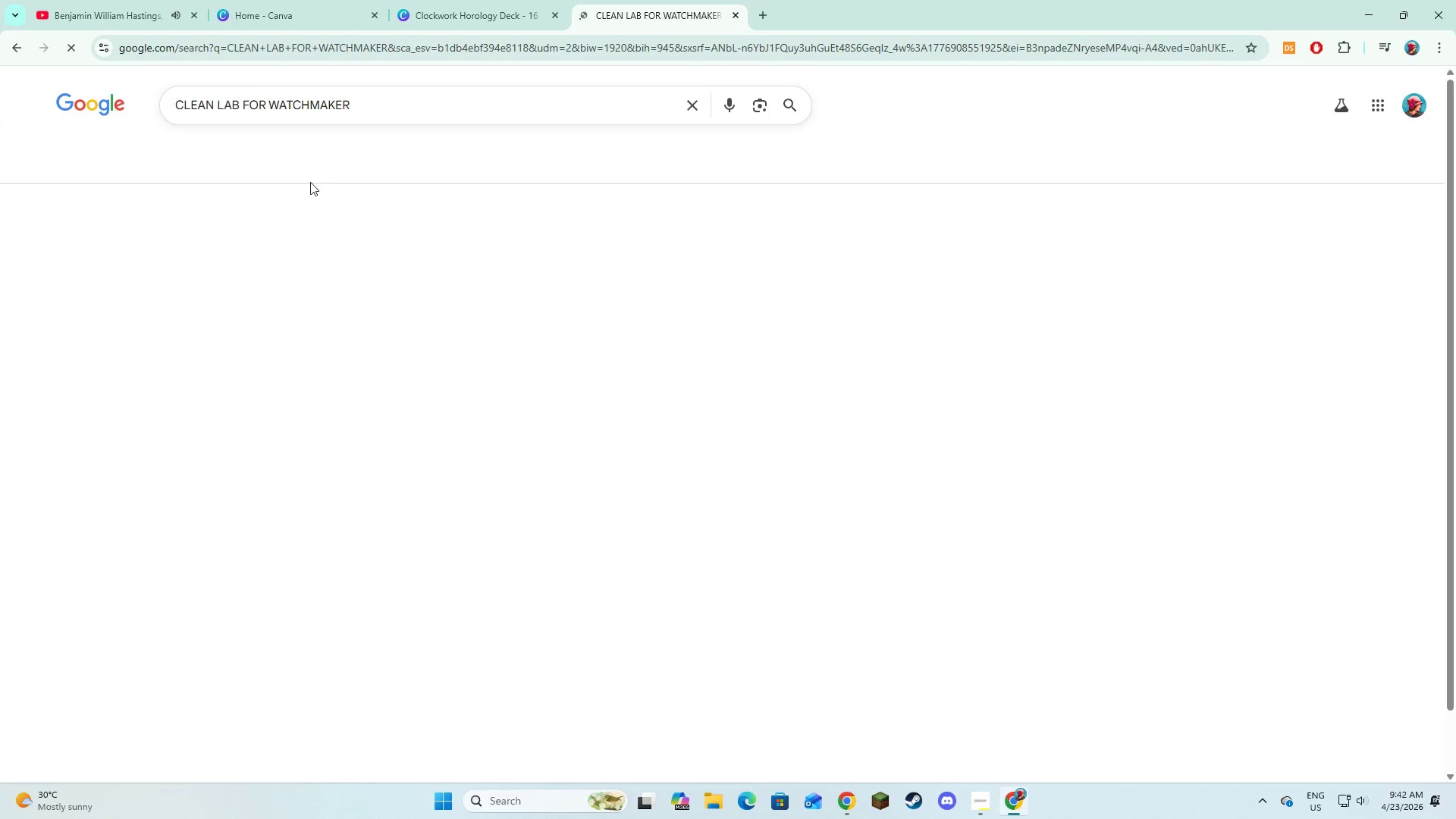 
left_click([433, 0])
 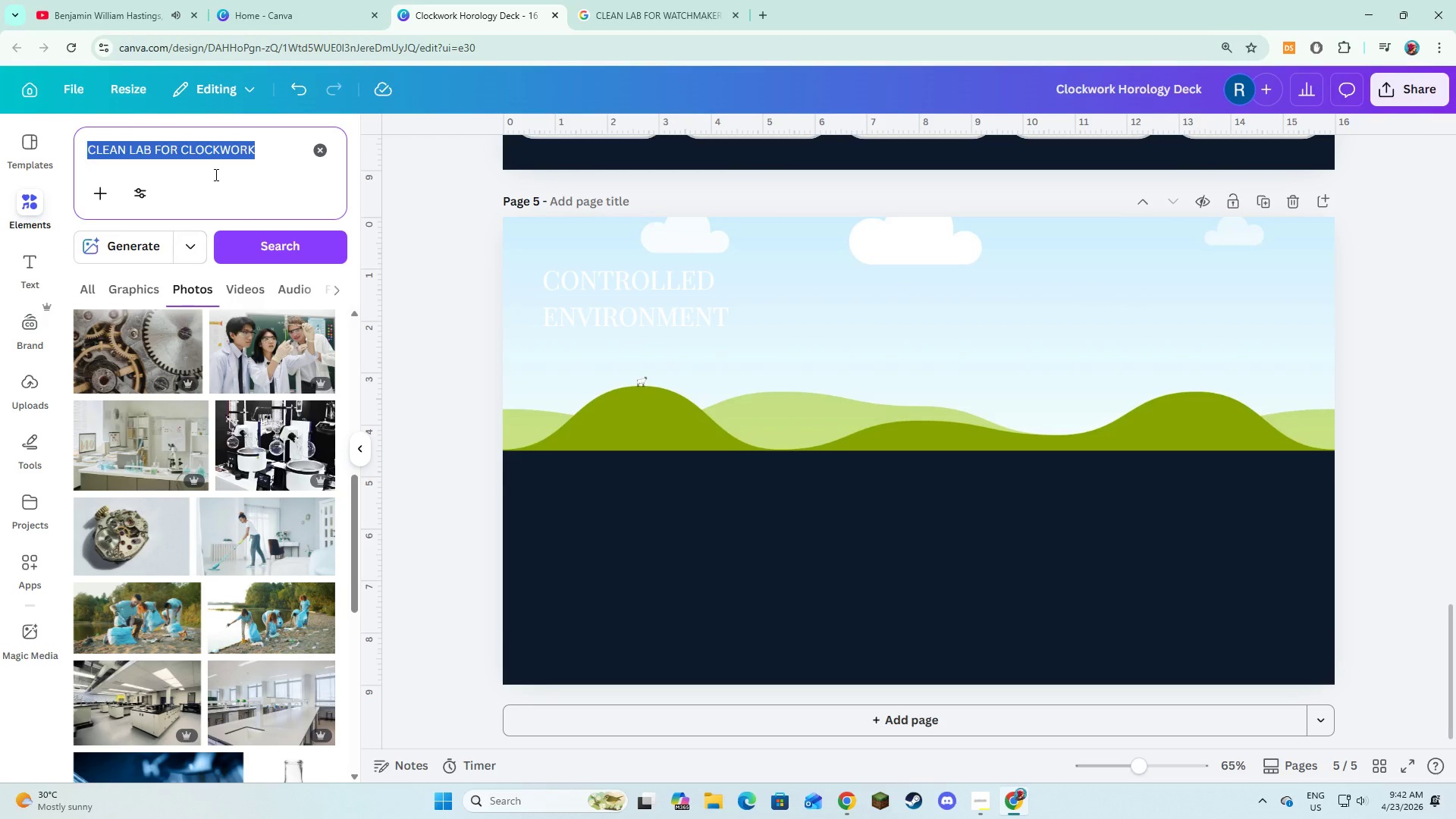 
left_click([281, 154])
 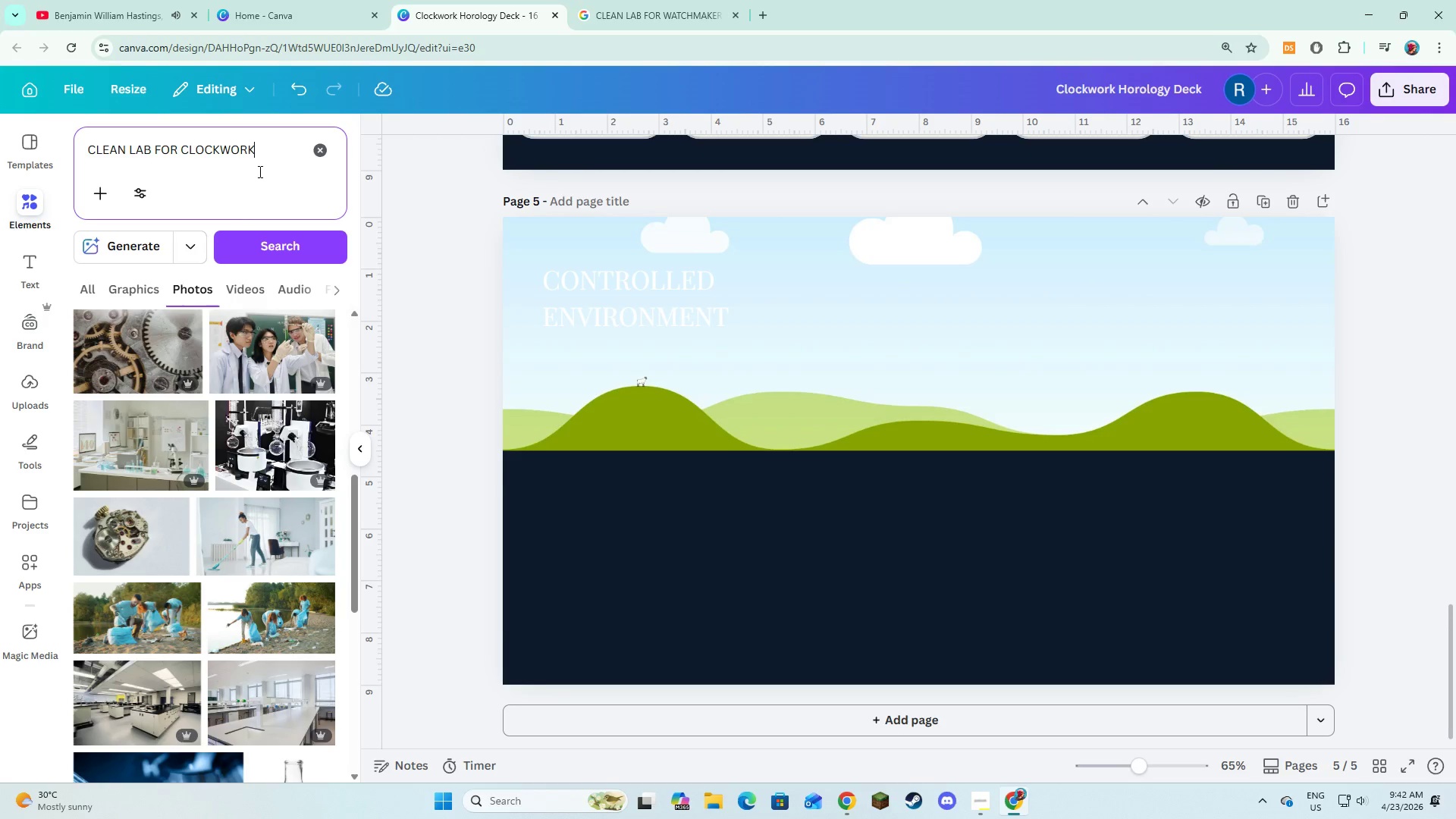 
left_click_drag(start_coordinate=[259, 171], to_coordinate=[206, 166])
 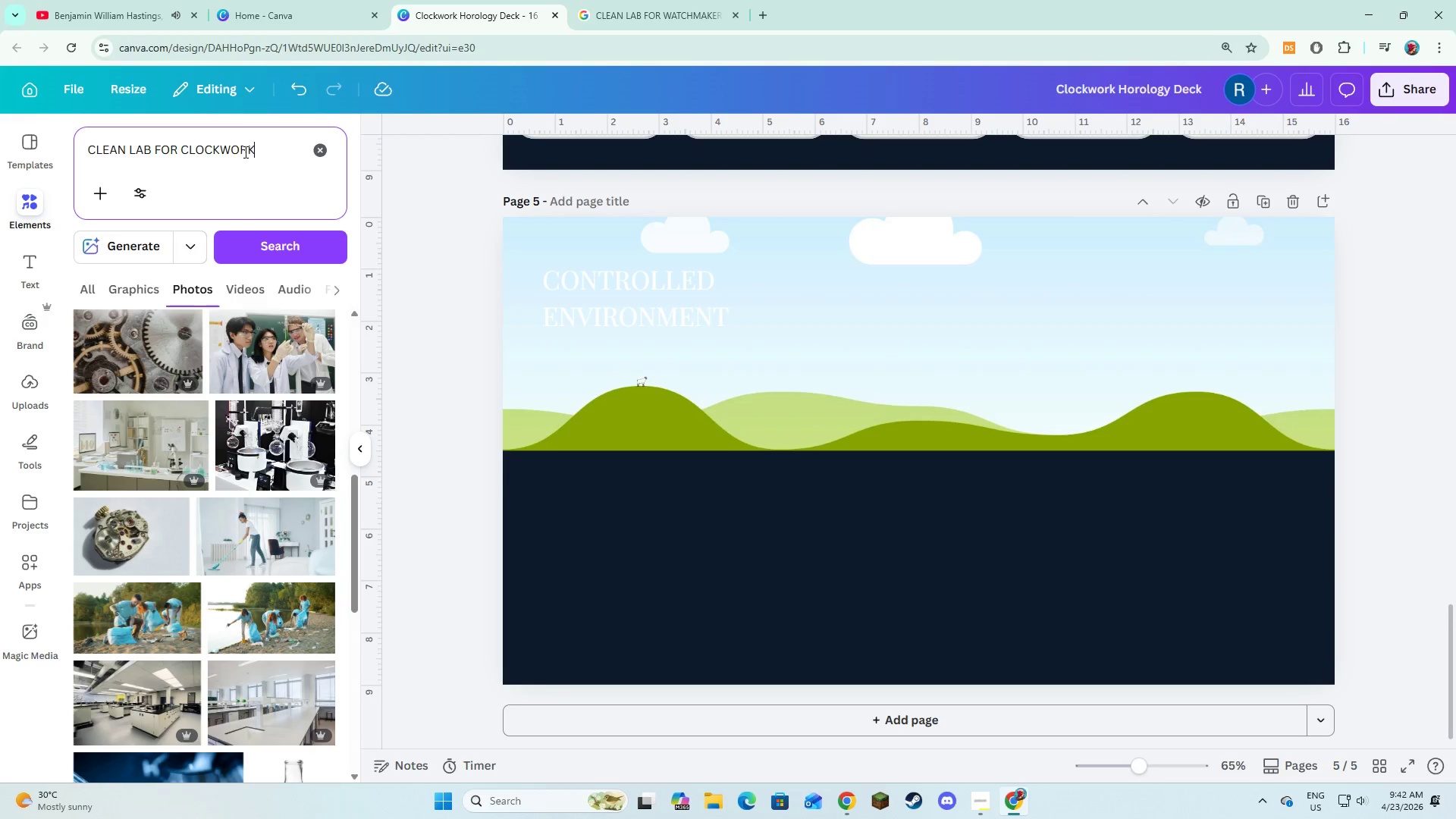 
left_click_drag(start_coordinate=[256, 146], to_coordinate=[181, 158])
 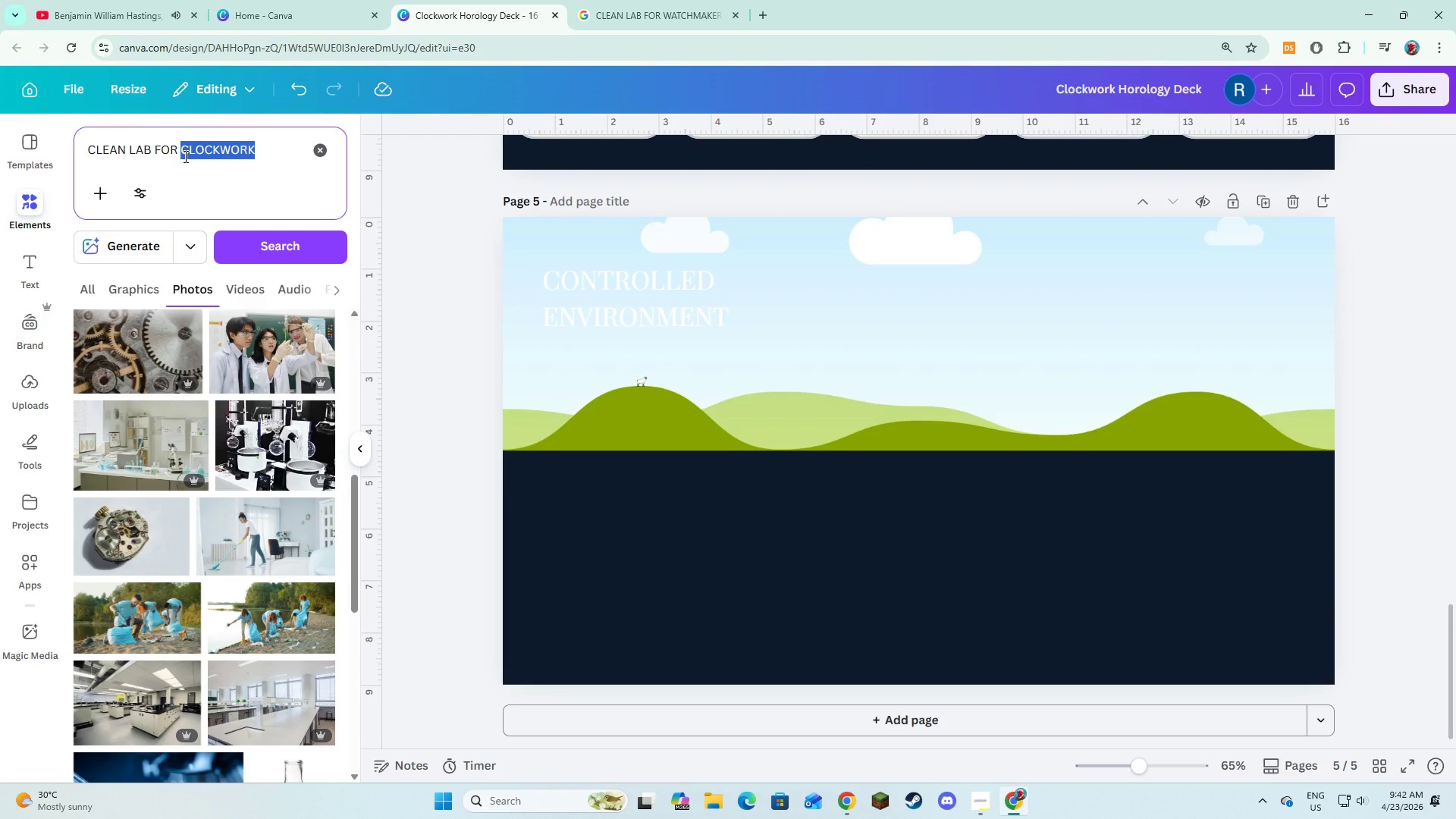 
type(WATCHMAKER)
 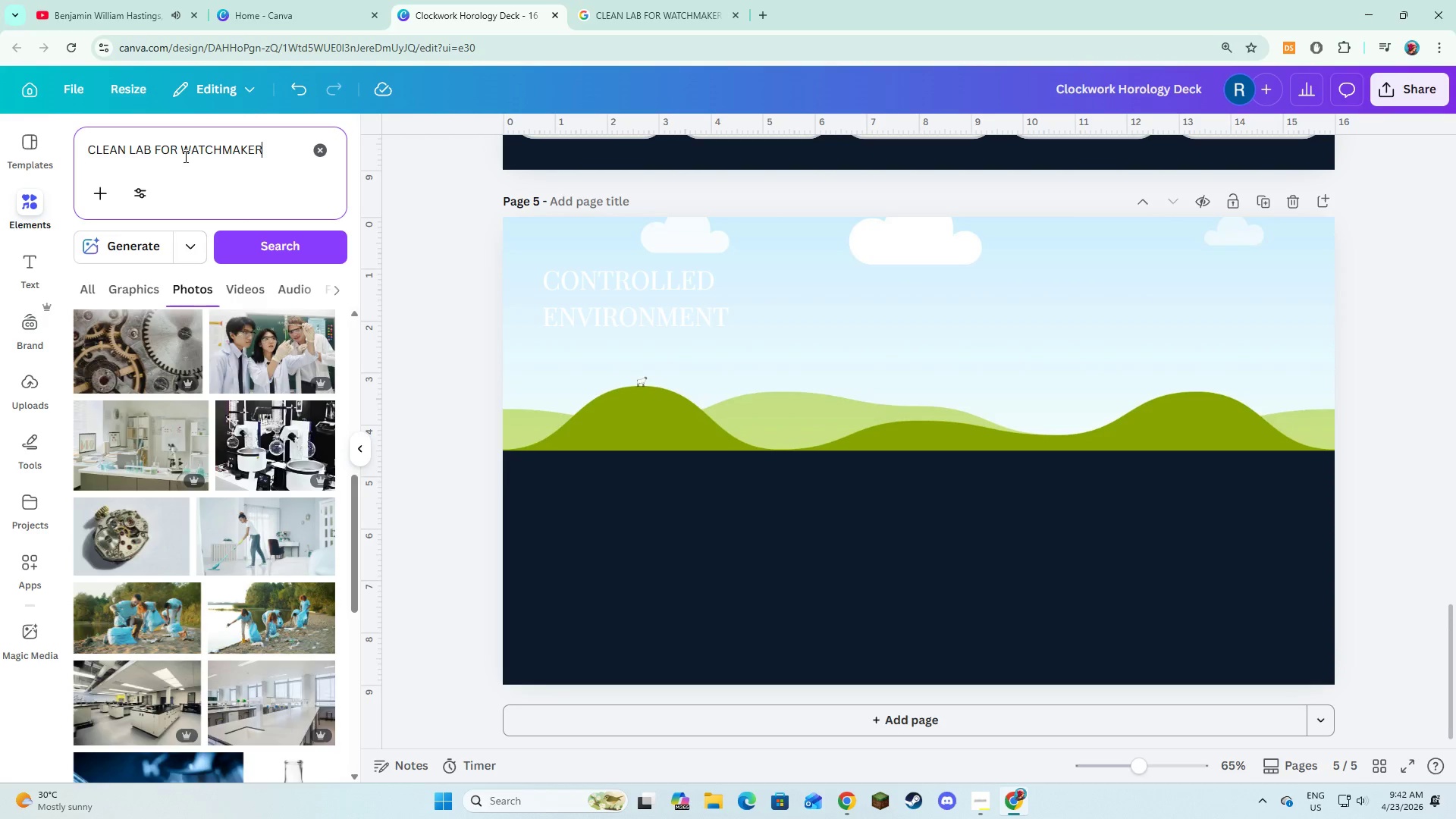 
key(Enter)
 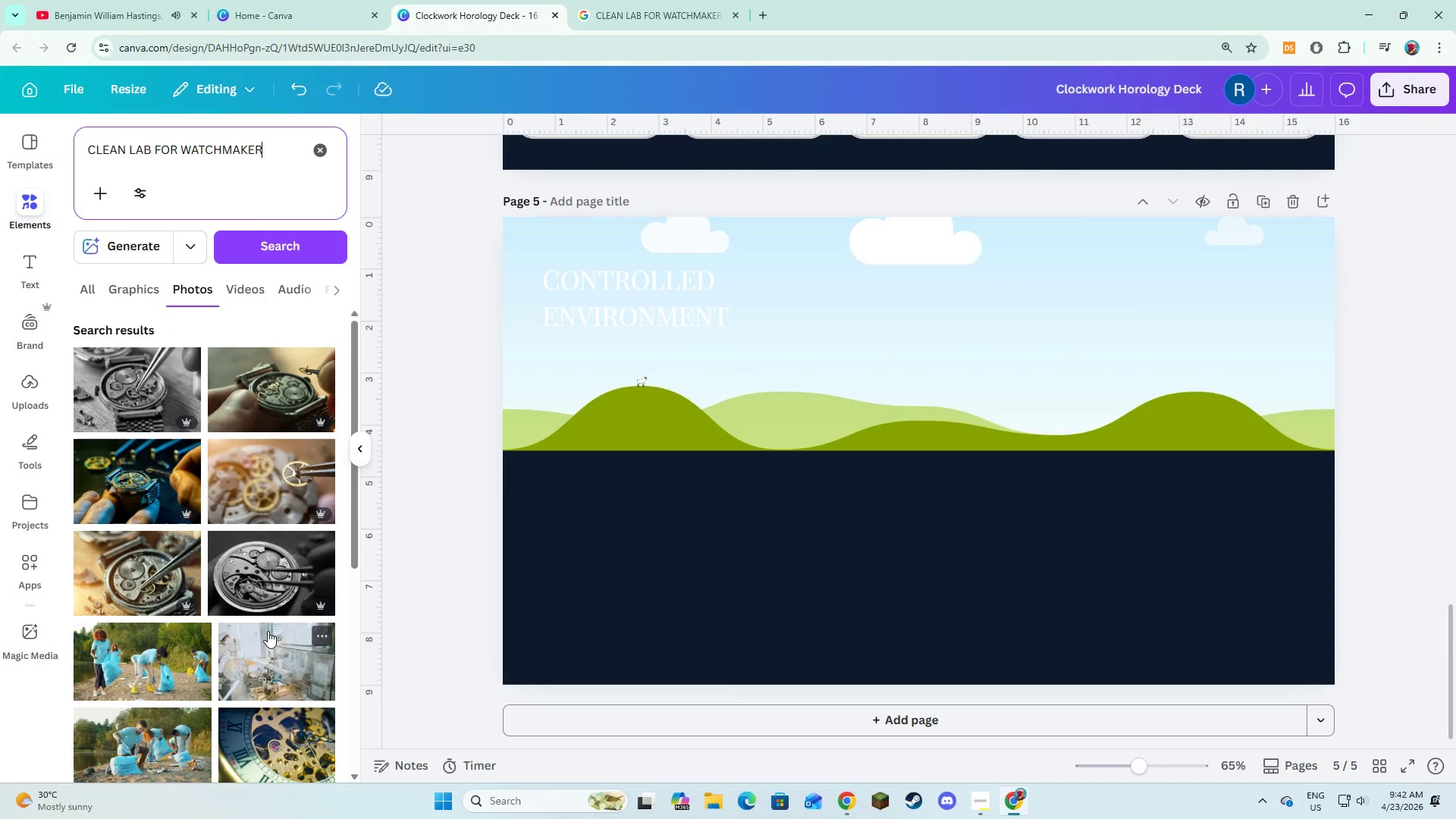 
scroll: coordinate [282, 563], scroll_direction: down, amount: 4.0
 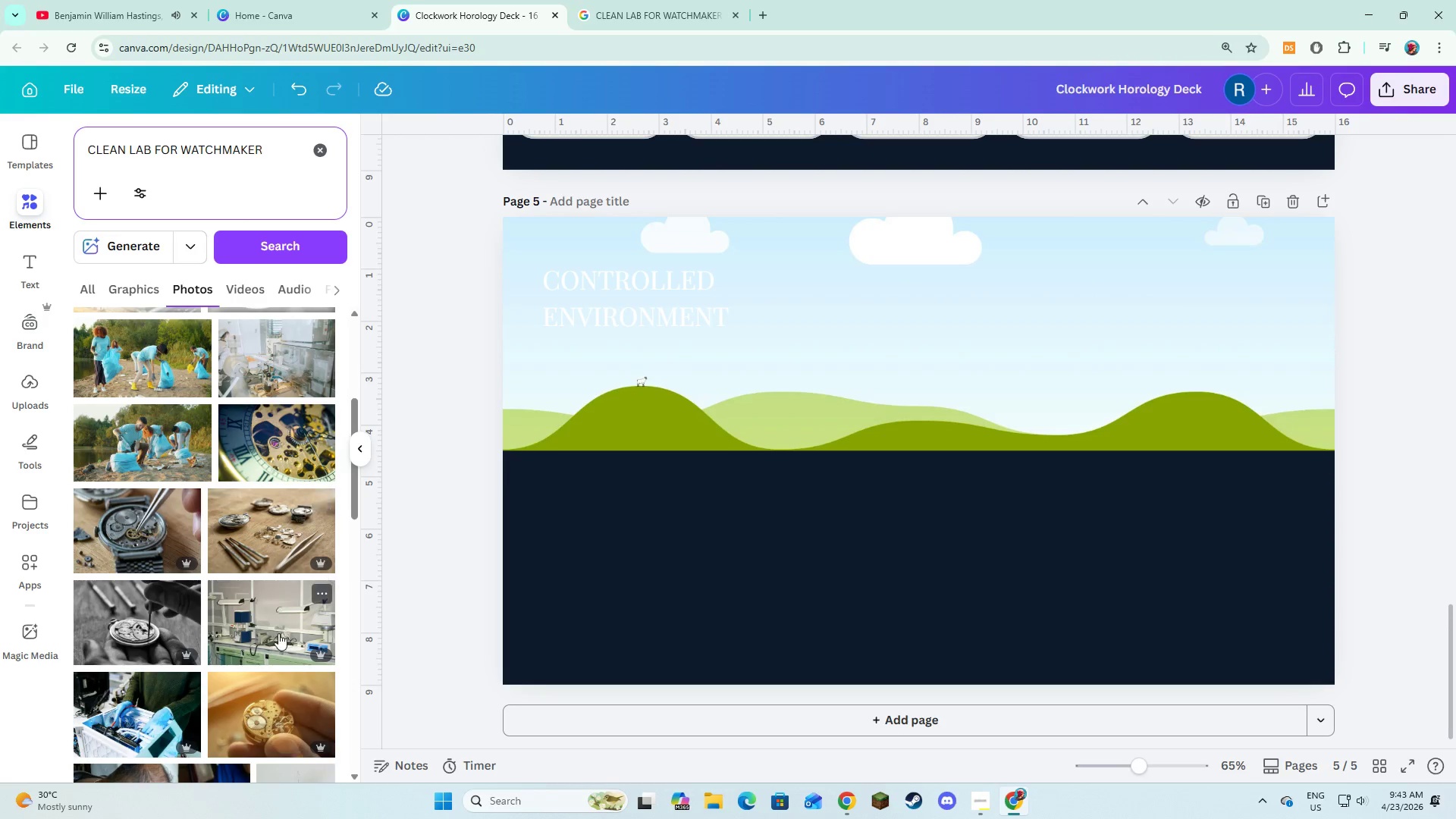 
left_click([278, 633])
 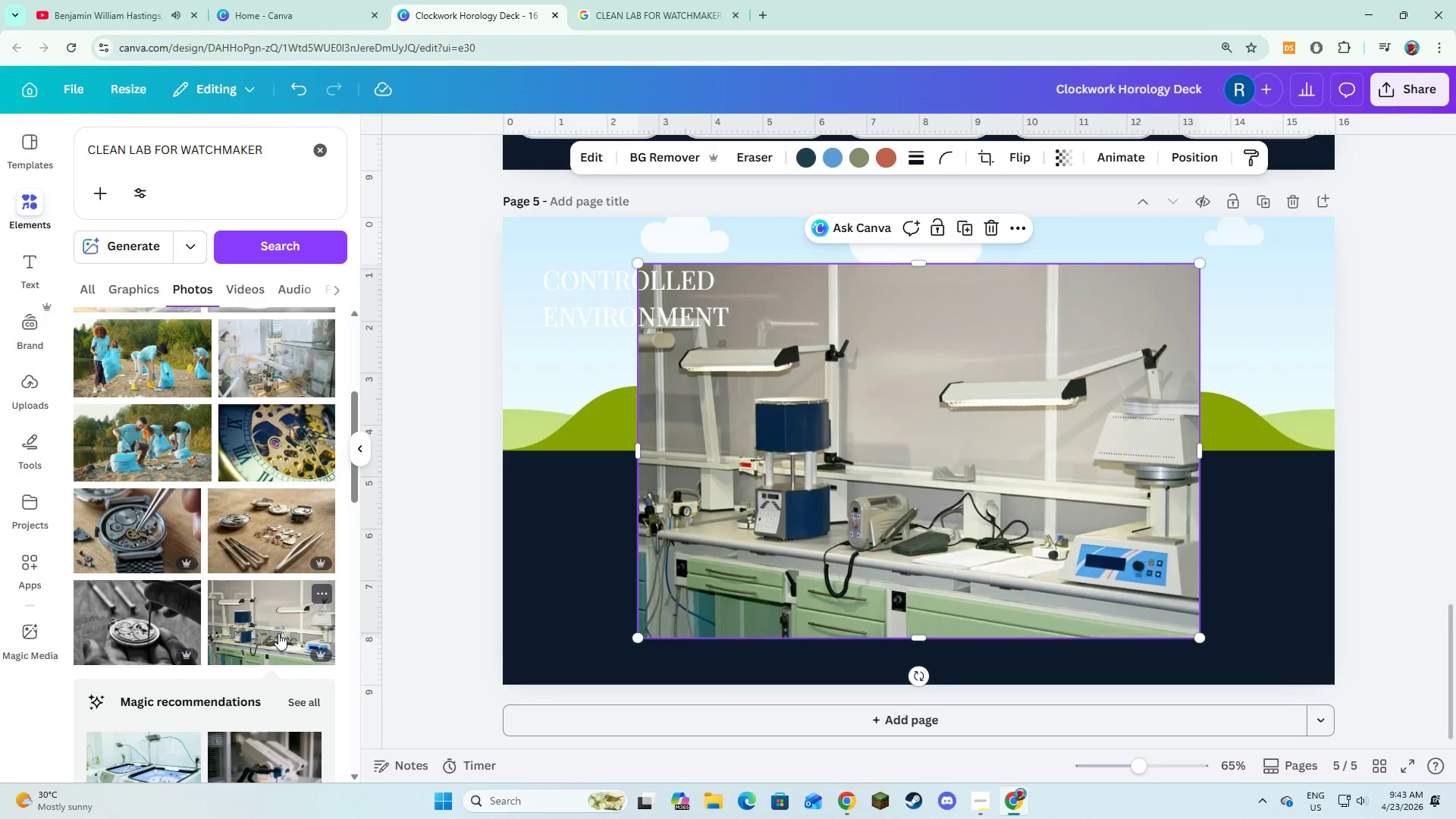 
wait(5.45)
 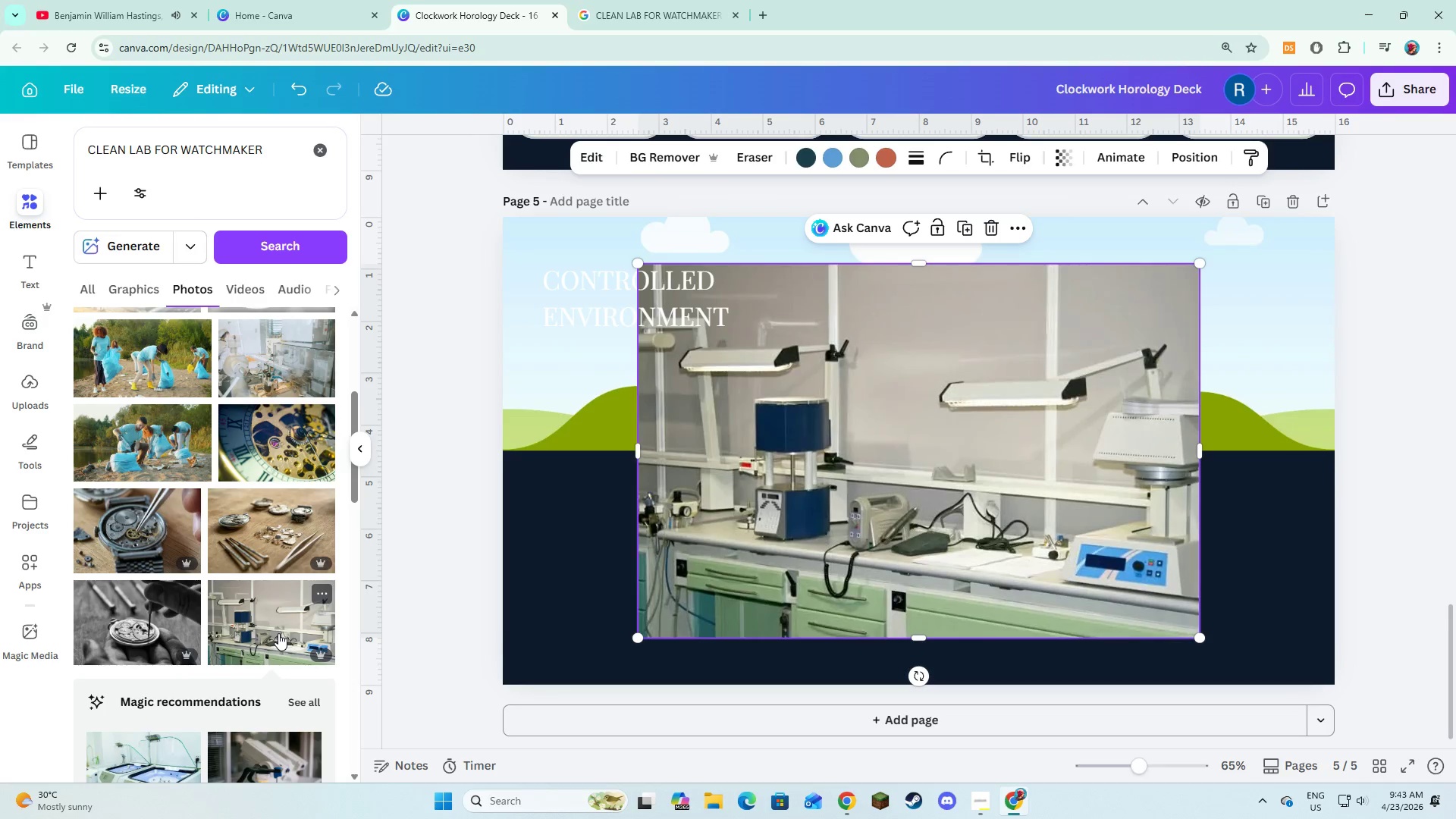 
scroll: coordinate [320, 569], scroll_direction: down, amount: 11.0
 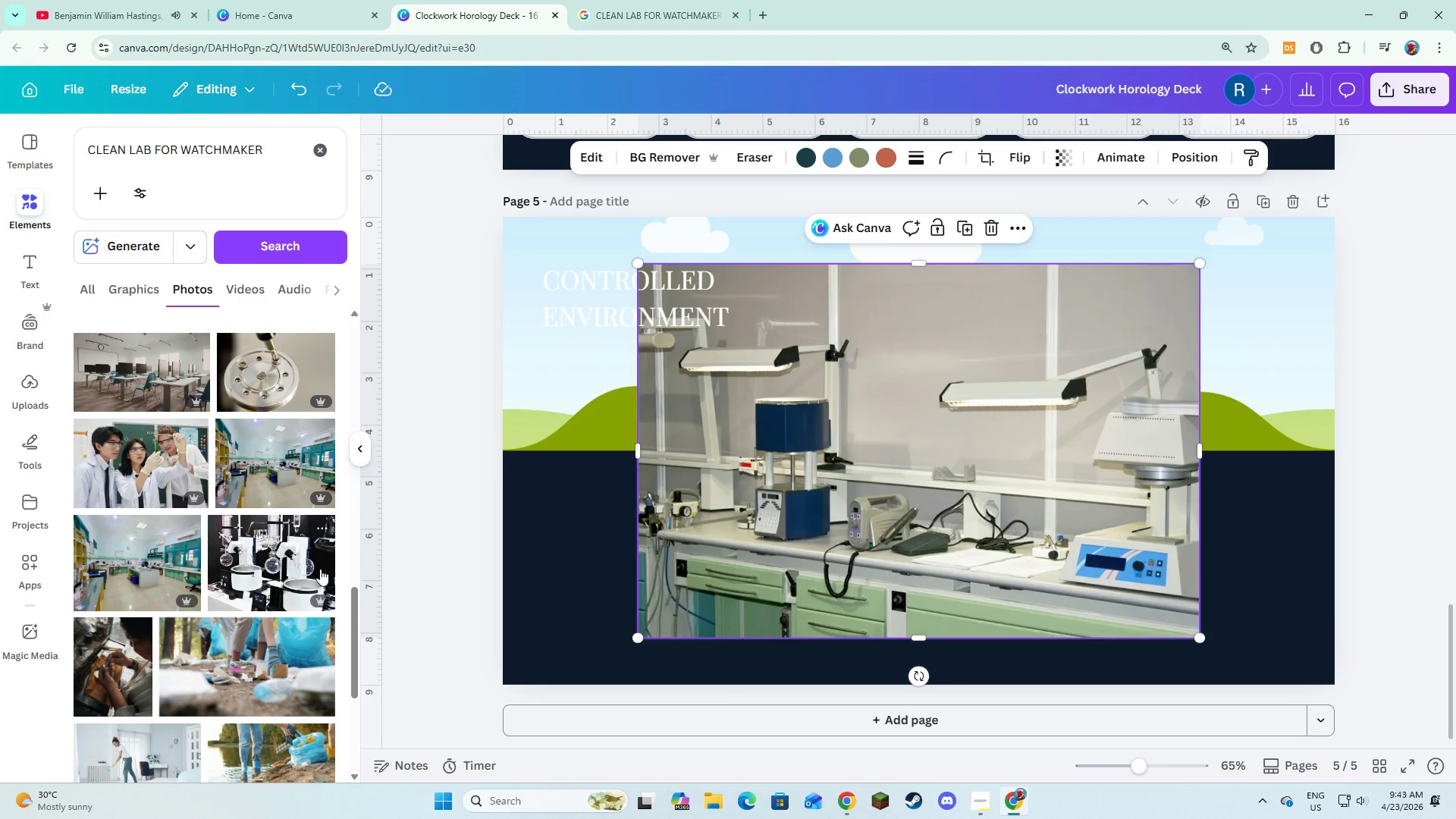 
scroll: coordinate [280, 658], scroll_direction: down, amount: 11.0
 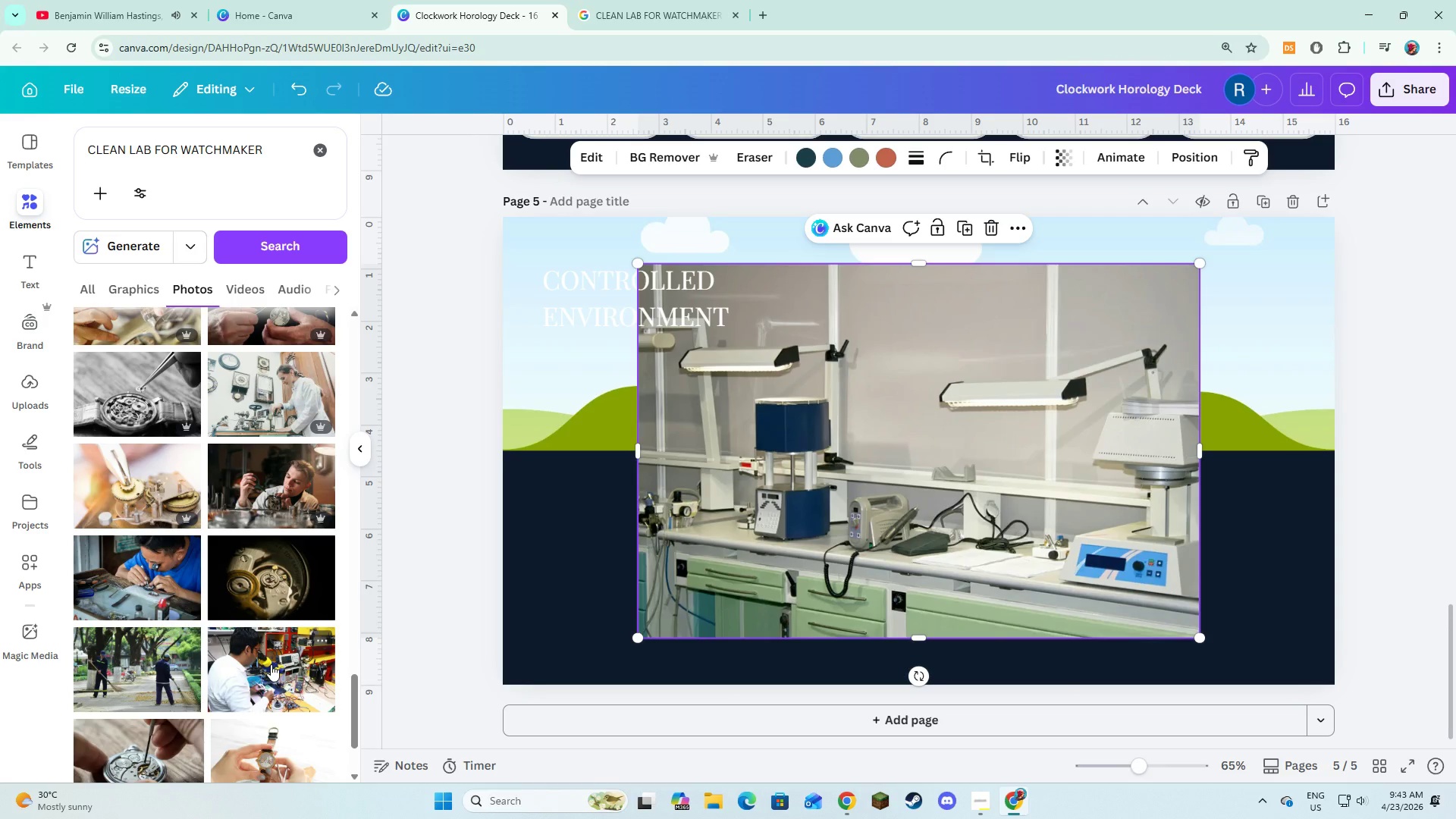 
wait(5.2)
 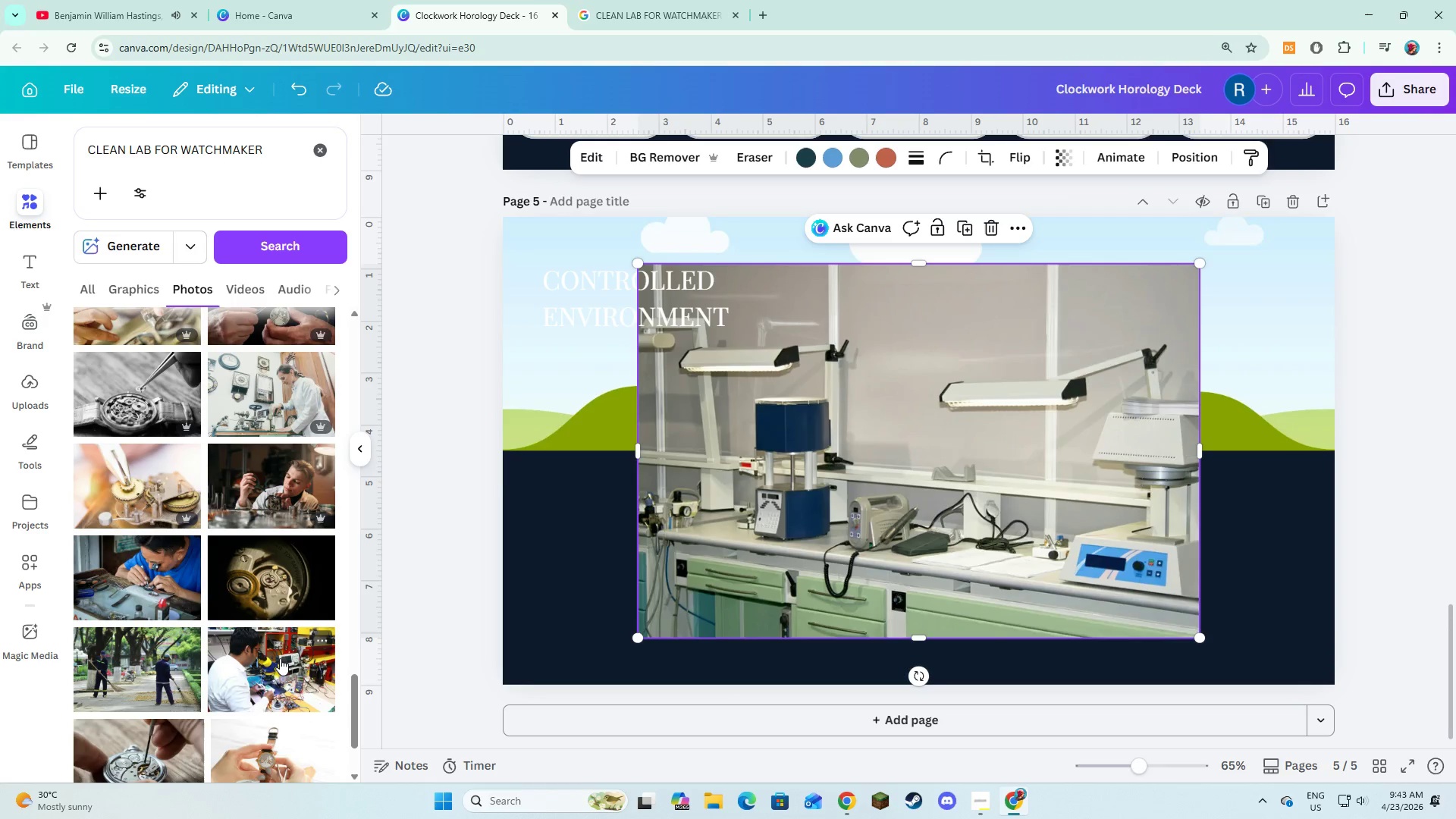 
scroll: coordinate [224, 608], scroll_direction: down, amount: 2.0
 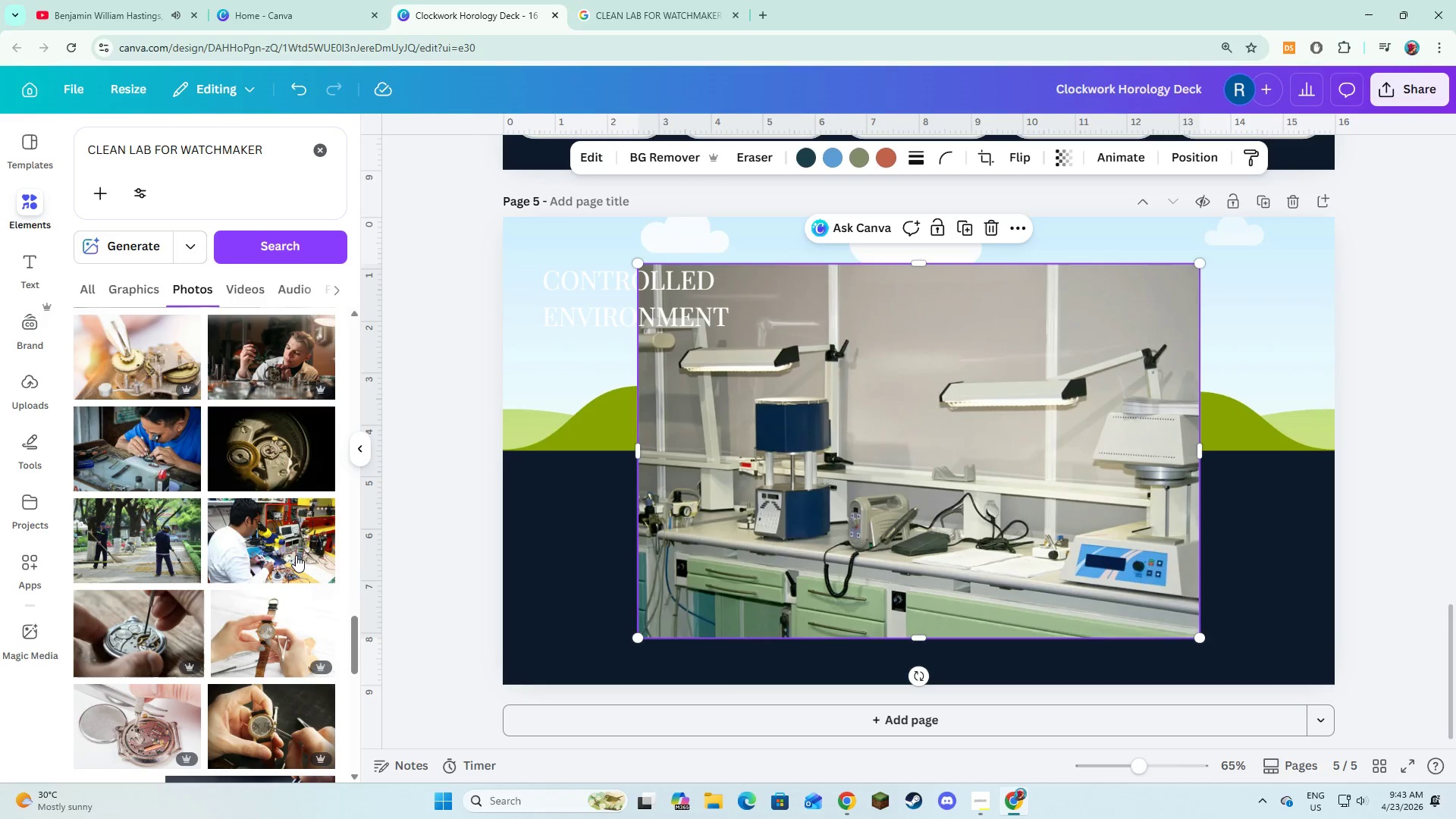 
left_click([296, 552])
 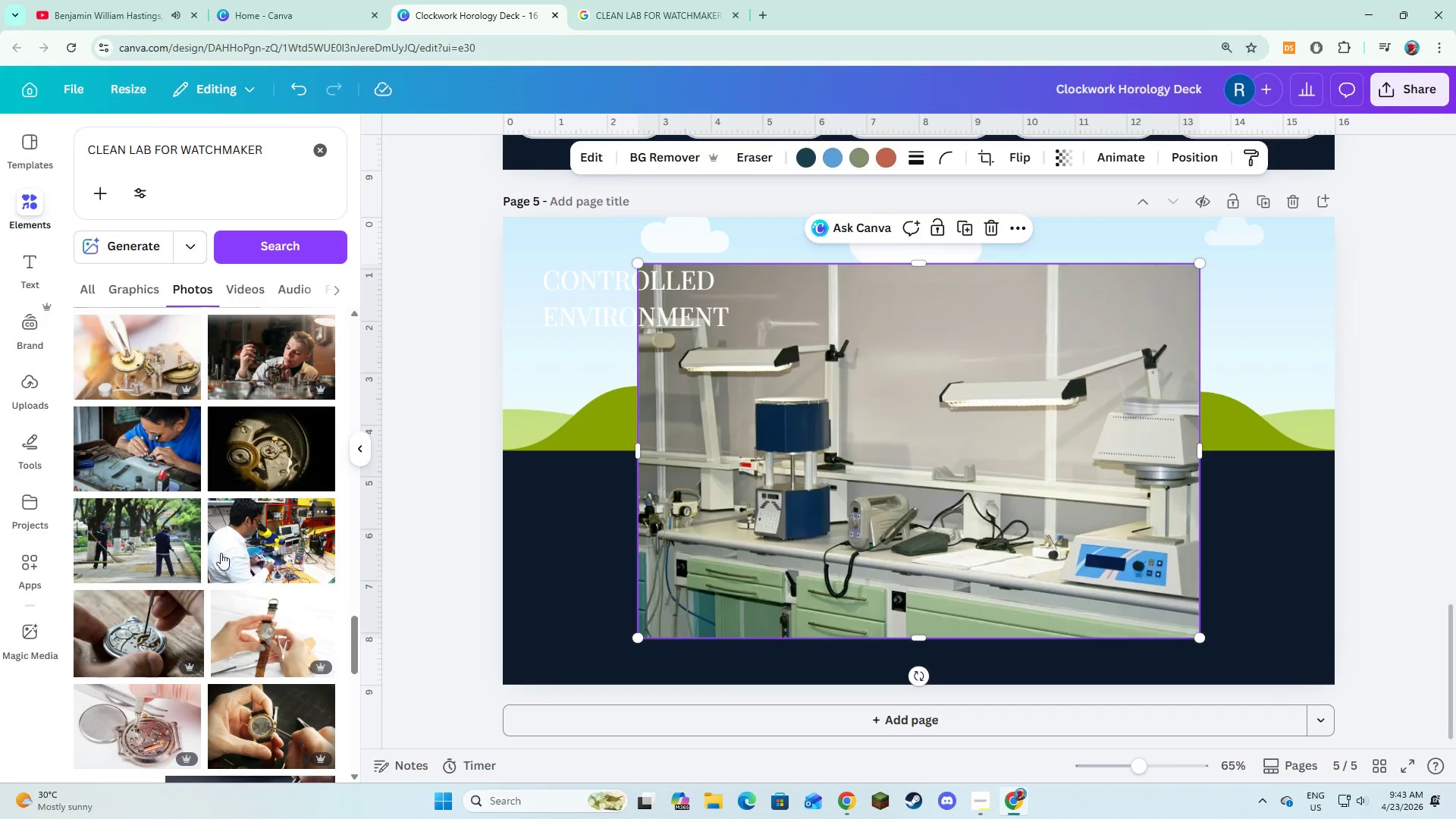 
mouse_move([237, 563])
 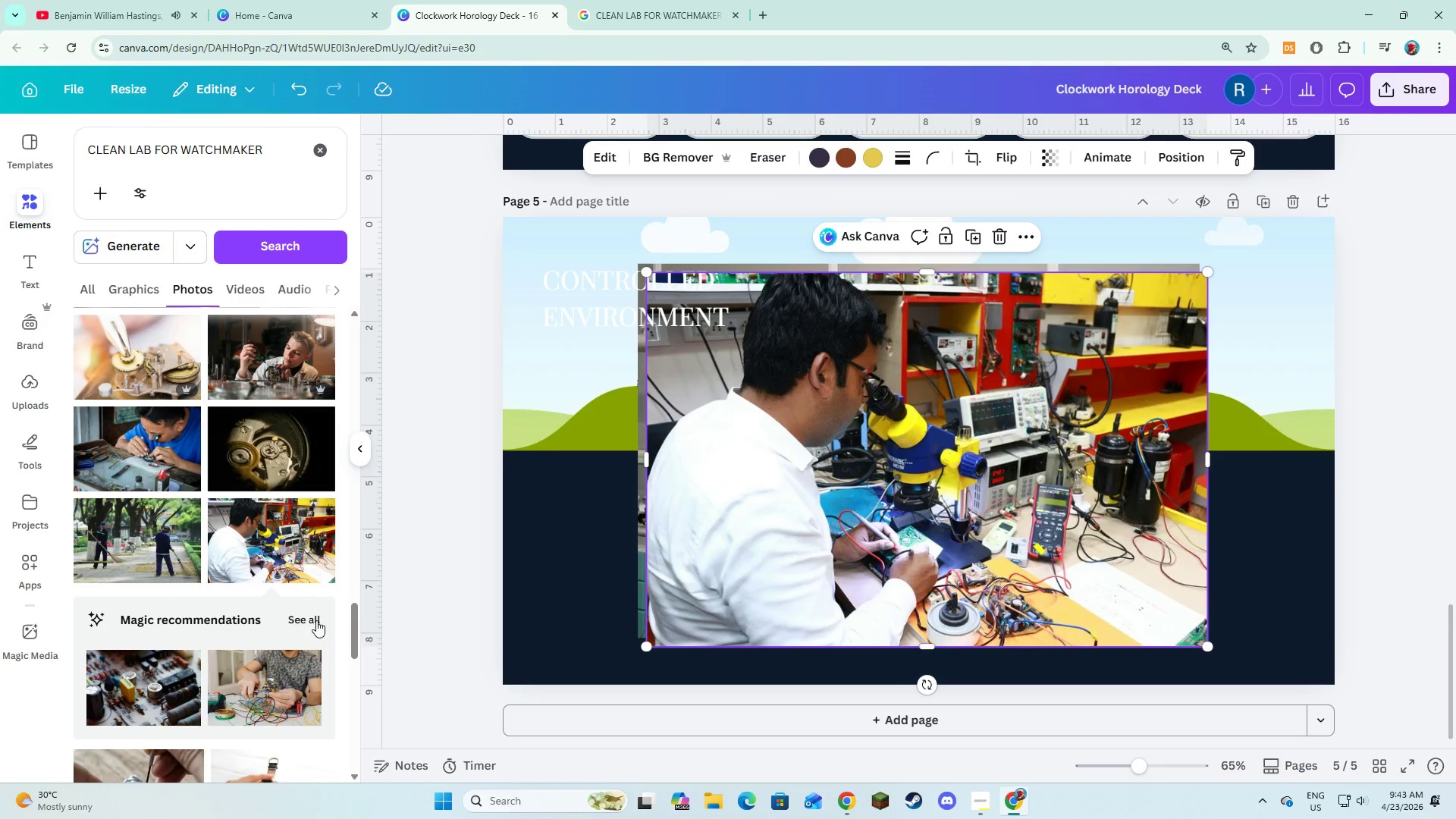 
left_click([316, 620])
 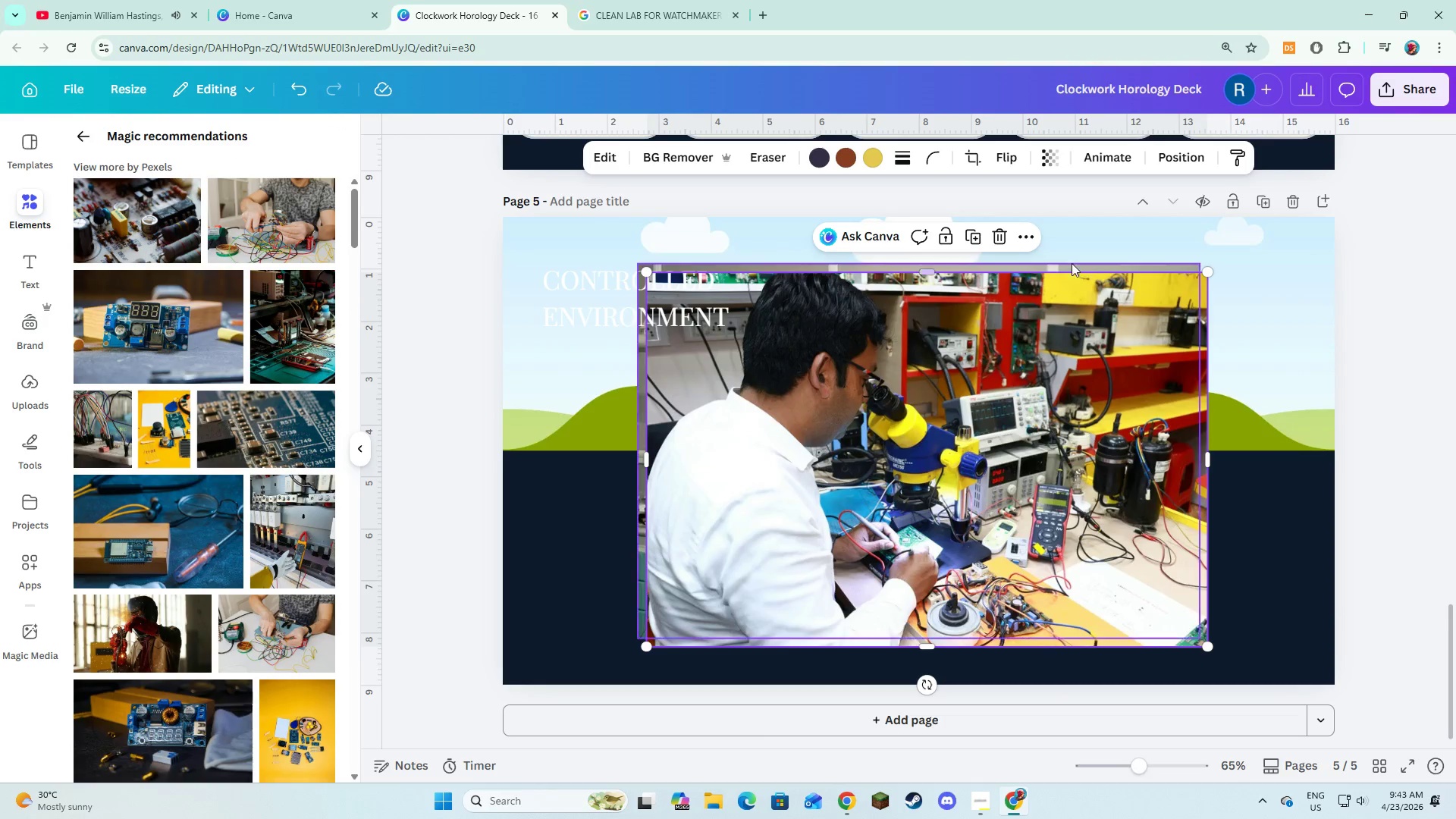 
left_click([990, 240])
 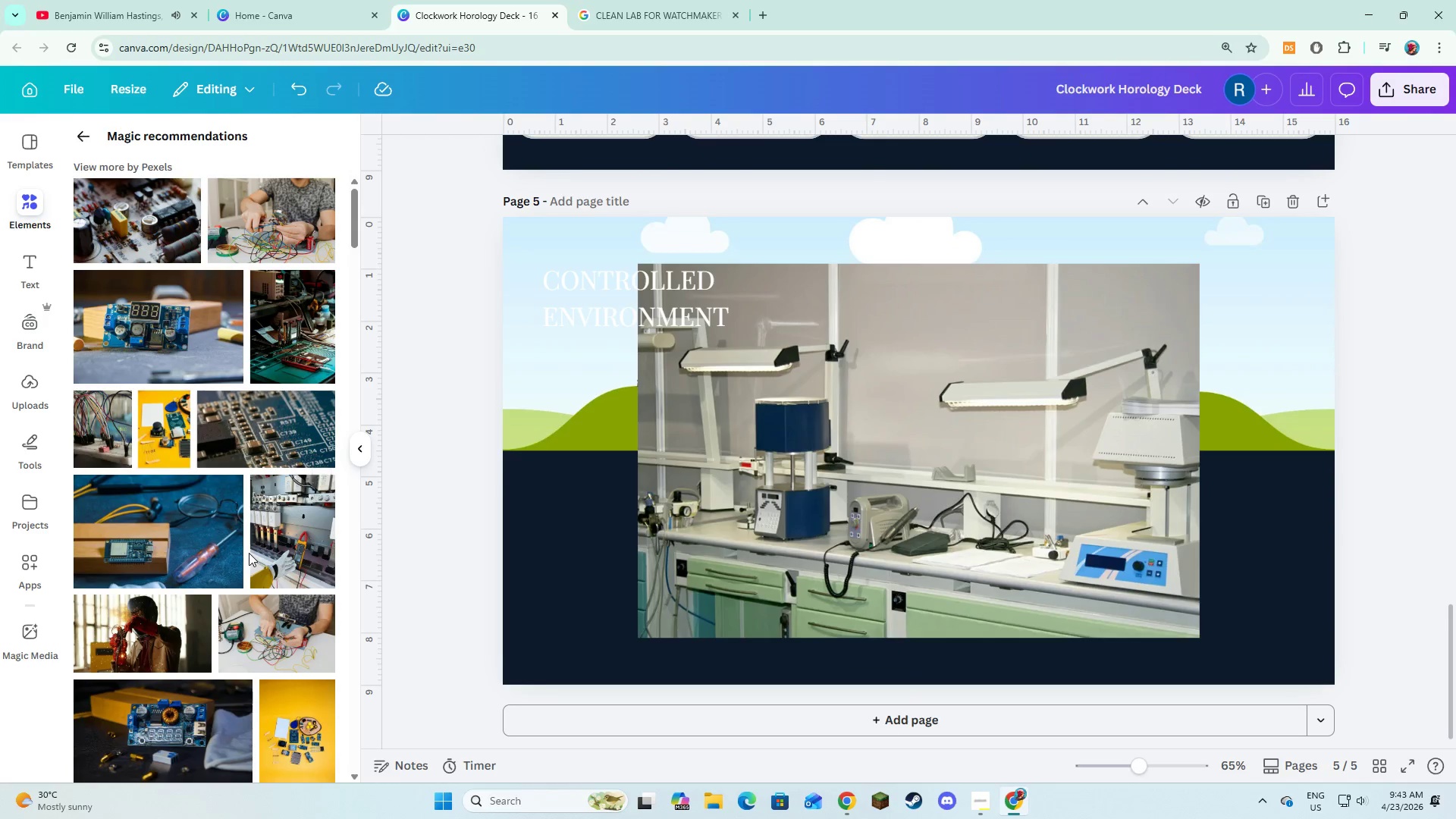 
scroll: coordinate [250, 492], scroll_direction: up, amount: 3.0
 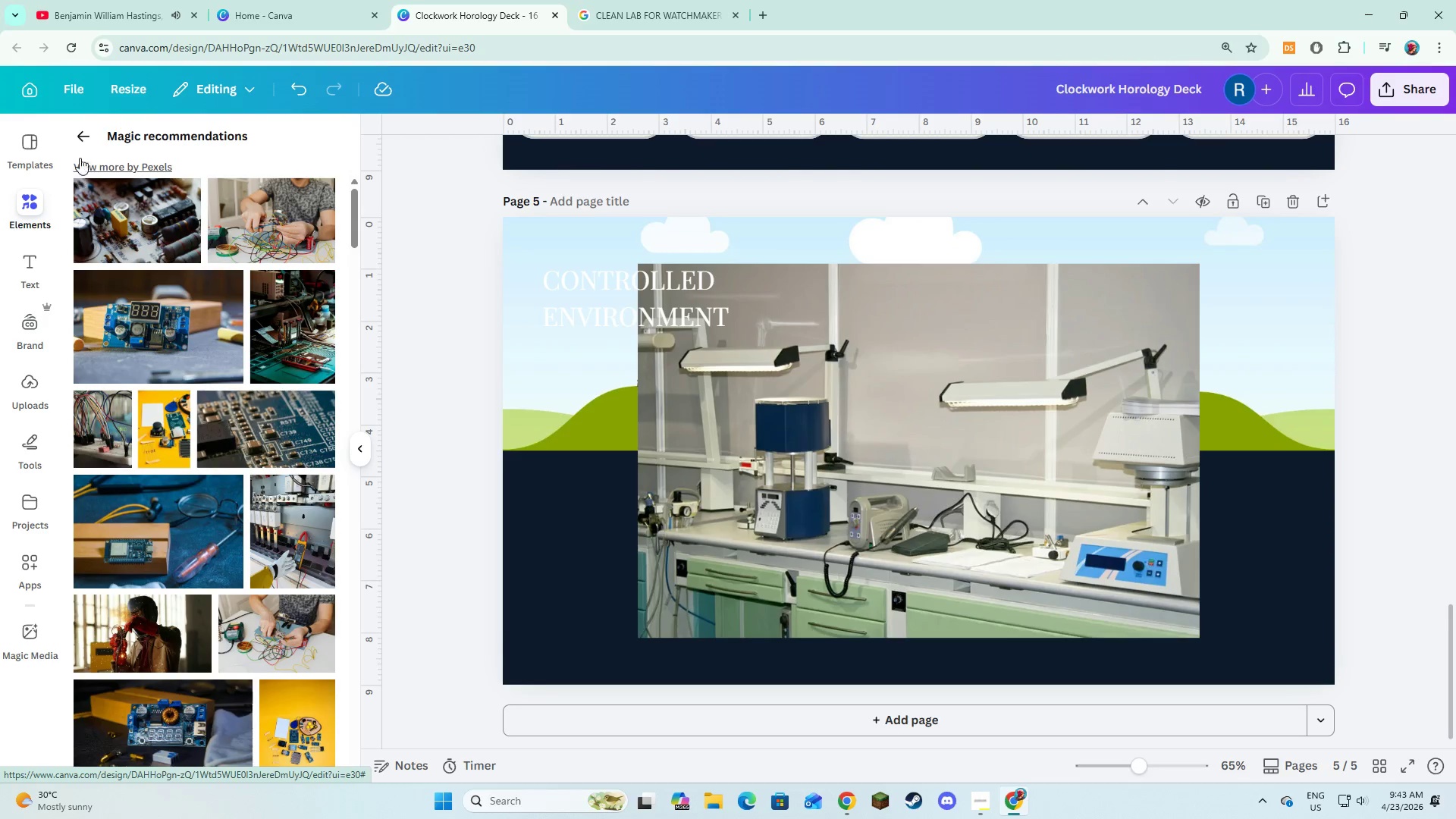 
left_click([85, 130])
 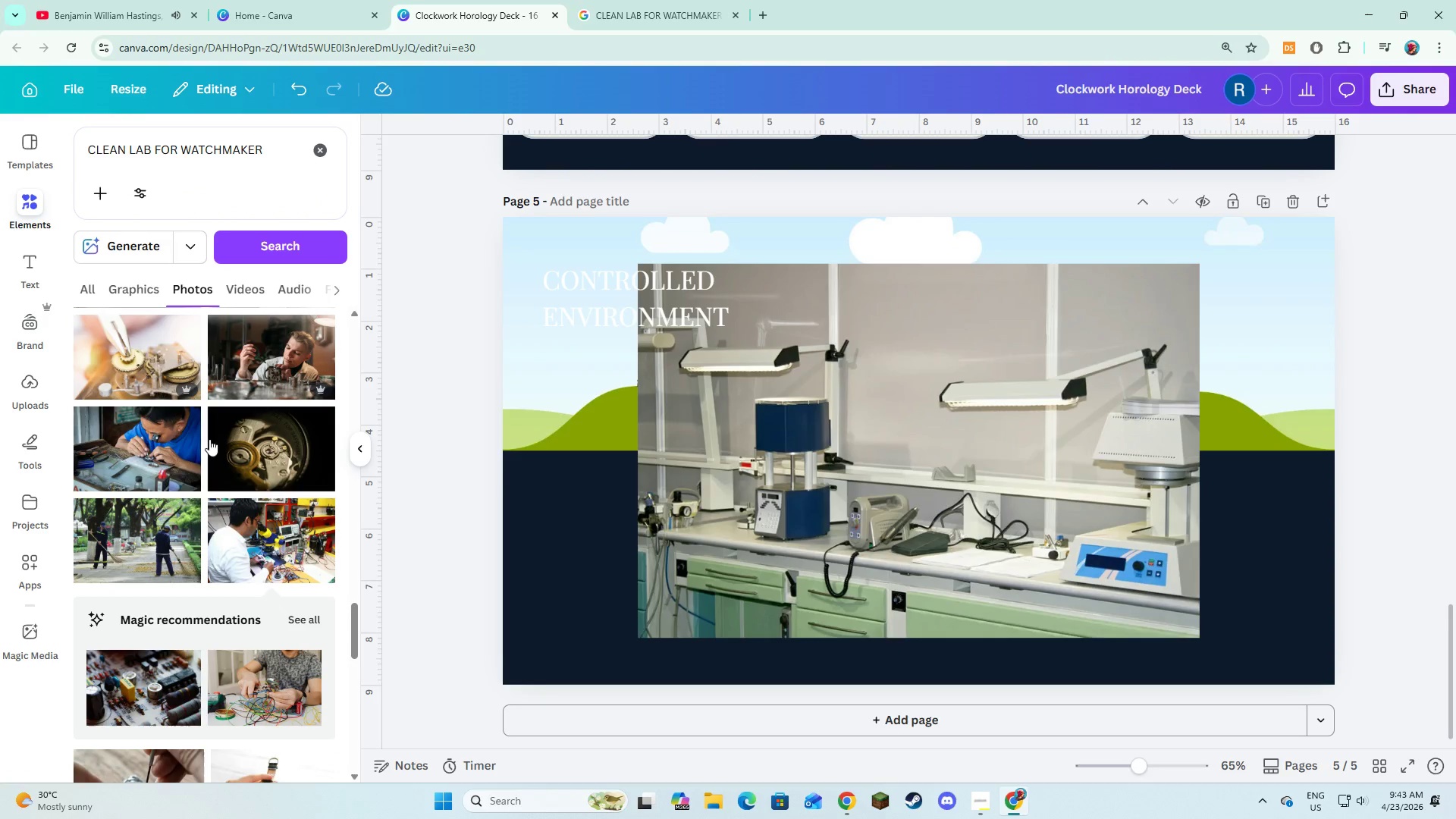 
scroll: coordinate [240, 520], scroll_direction: down, amount: 11.0
 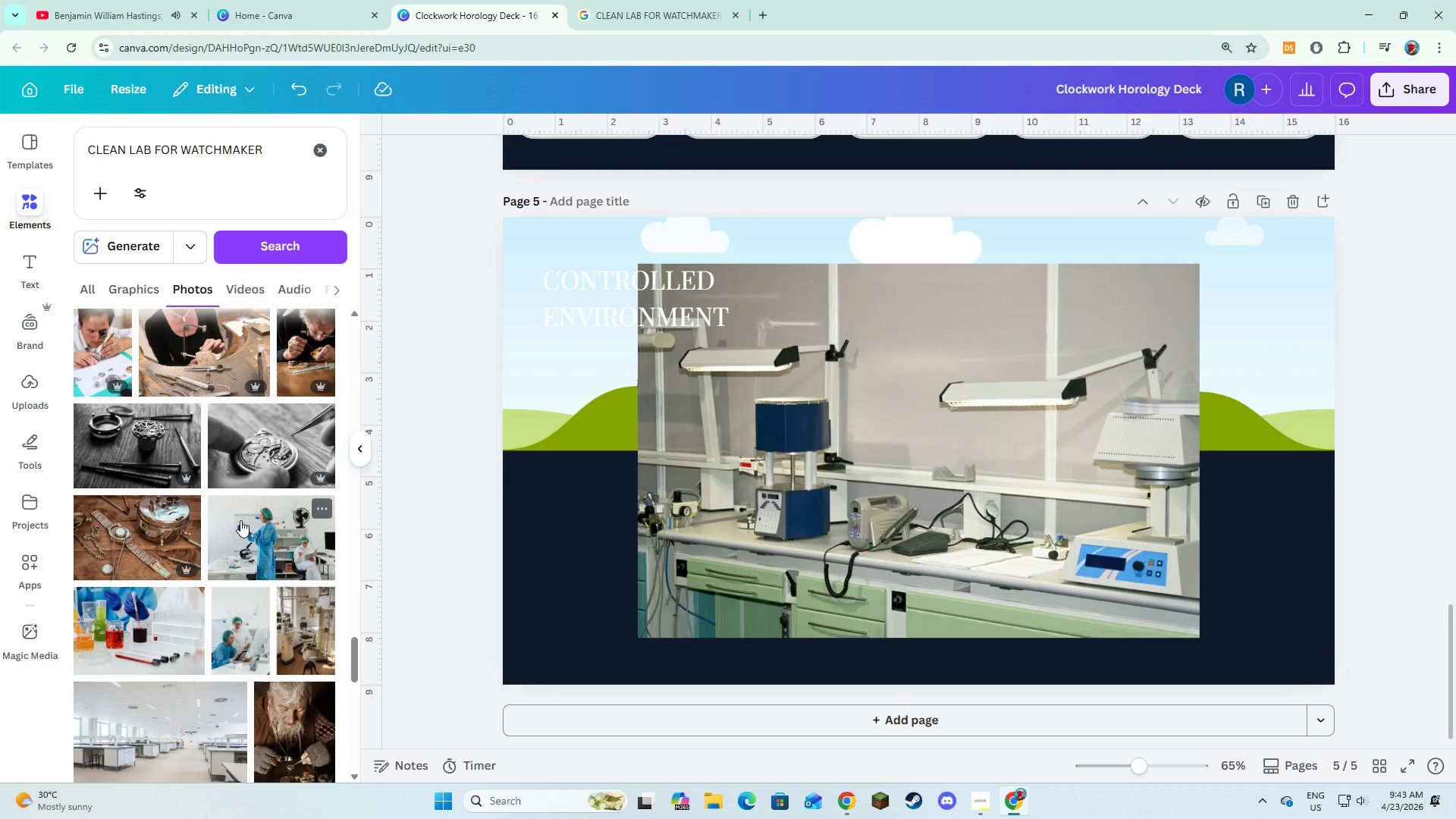 
scroll: coordinate [243, 516], scroll_direction: down, amount: 11.0
 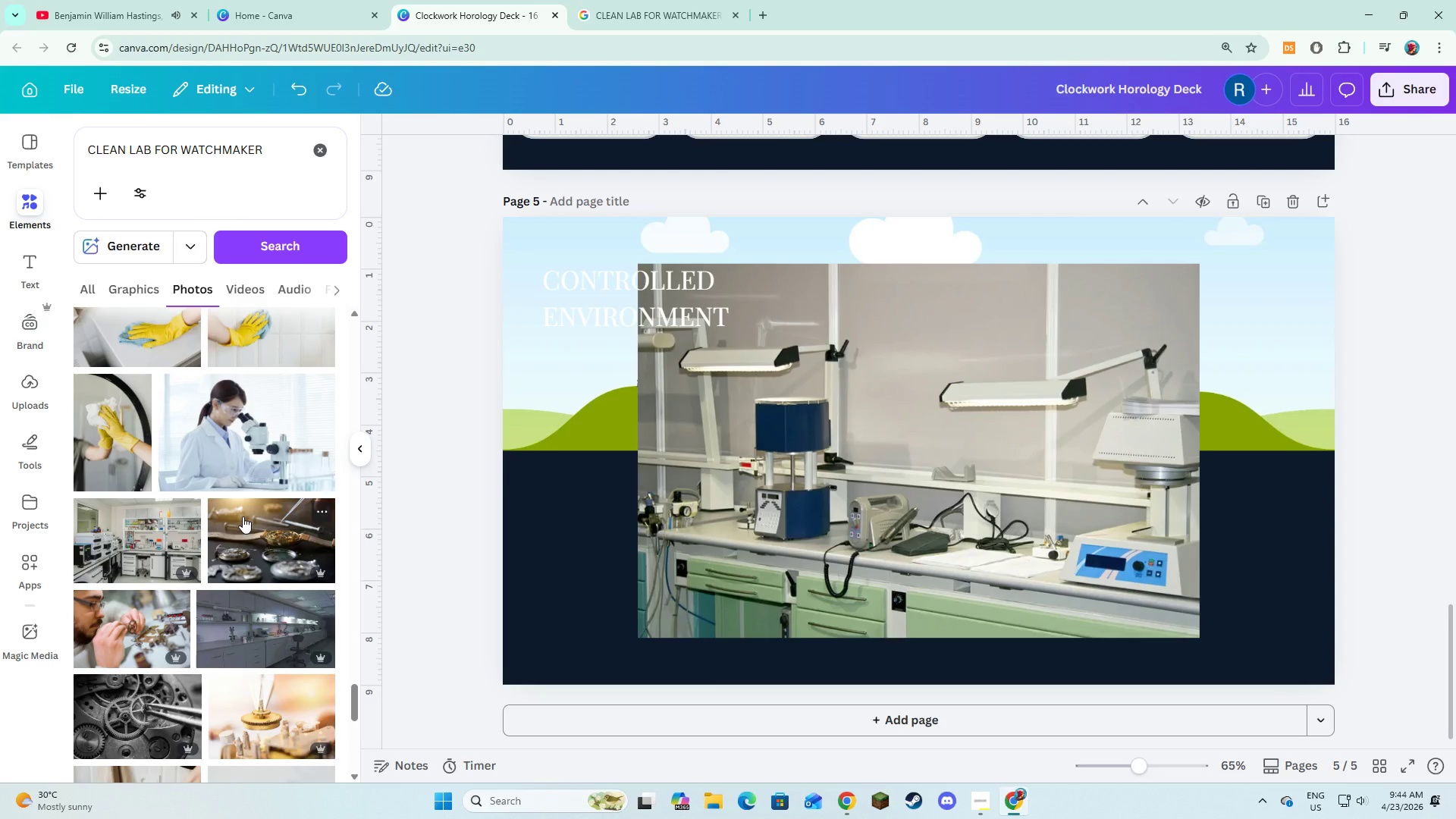 
scroll: coordinate [193, 529], scroll_direction: down, amount: 15.0
 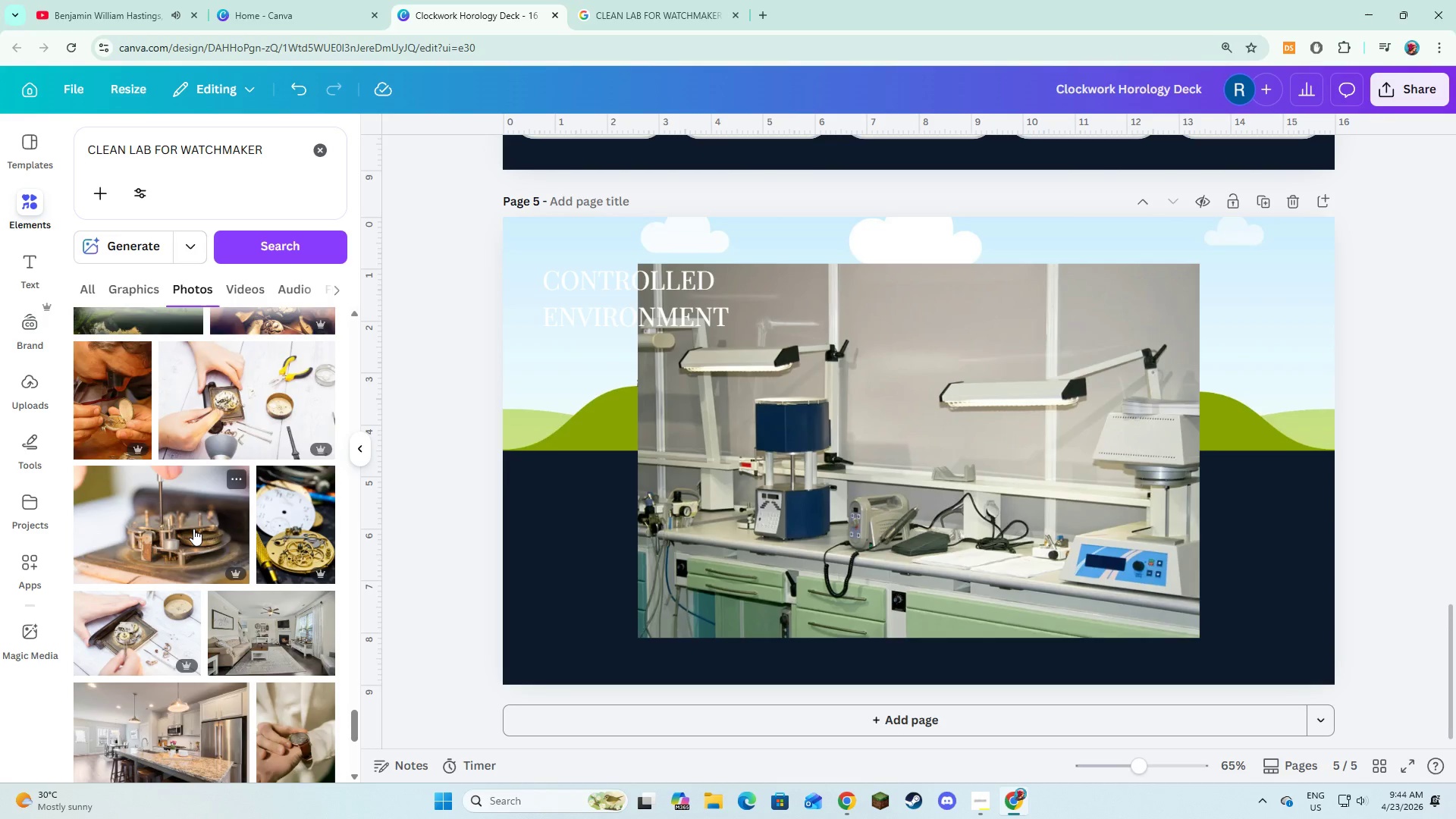 
scroll: coordinate [193, 529], scroll_direction: down, amount: 6.0
 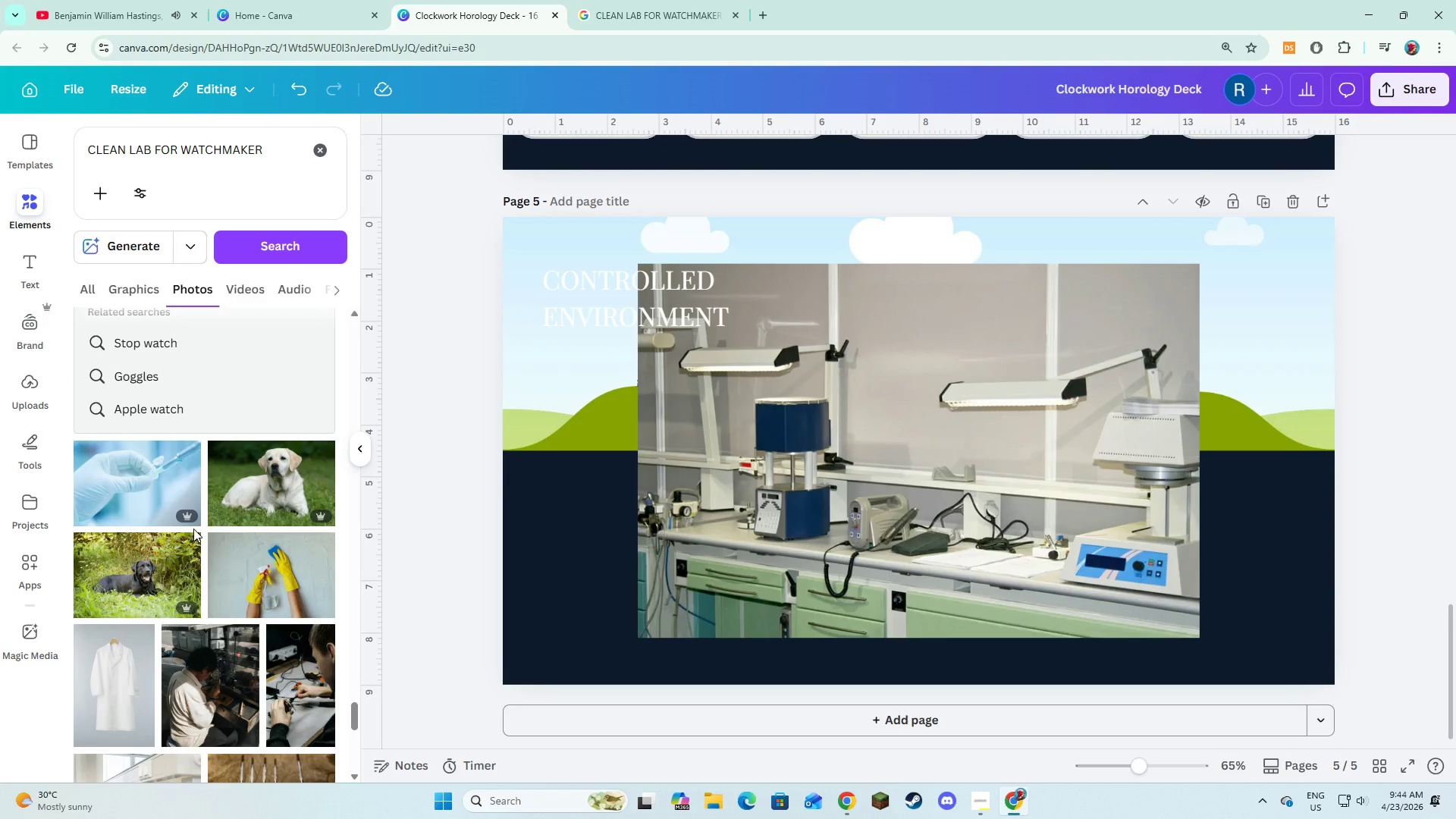 
left_click([227, 673])
 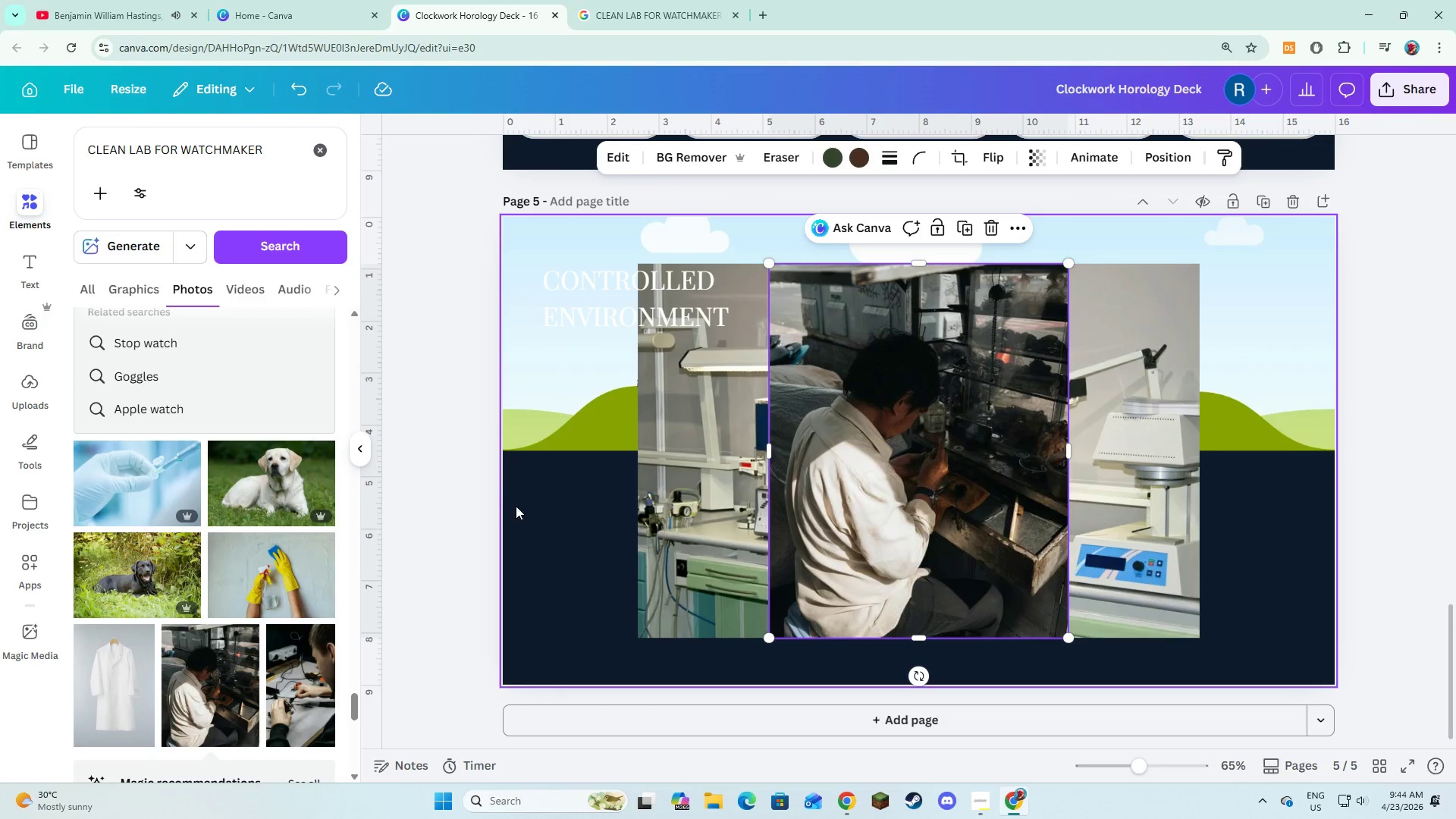 
scroll: coordinate [227, 640], scroll_direction: down, amount: 4.0
 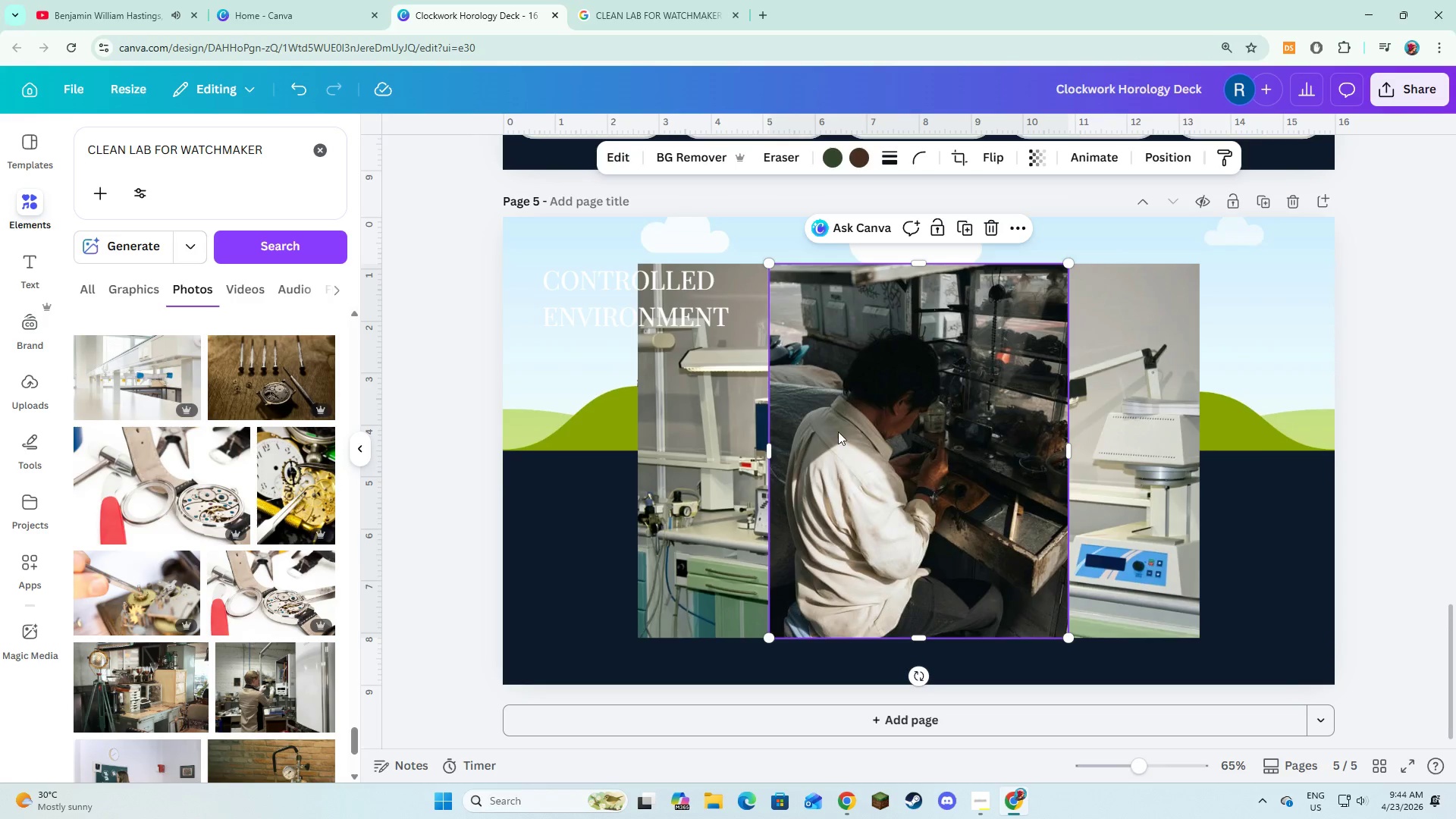 
left_click([996, 219])
 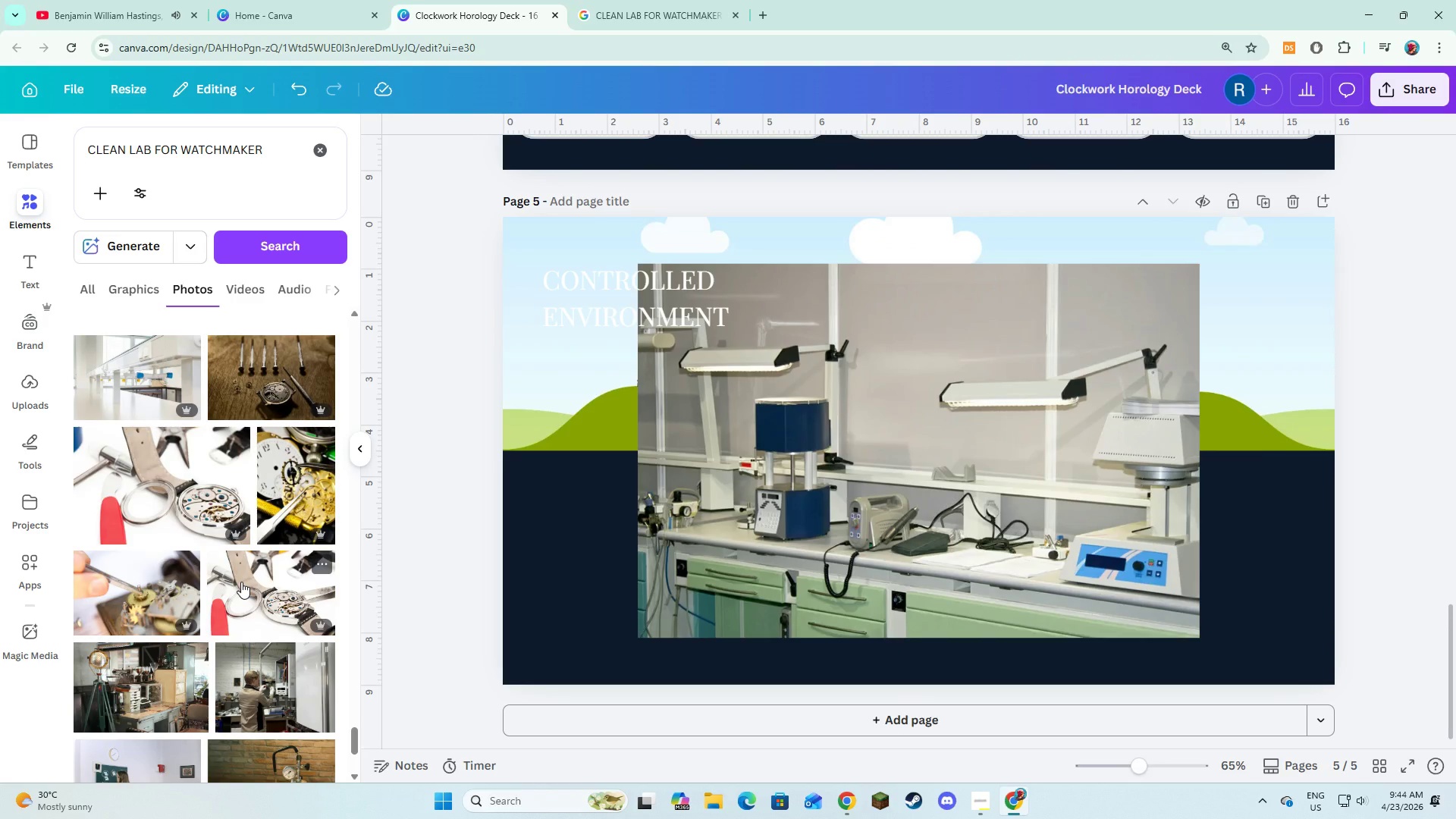 
scroll: coordinate [241, 582], scroll_direction: up, amount: 1.0
 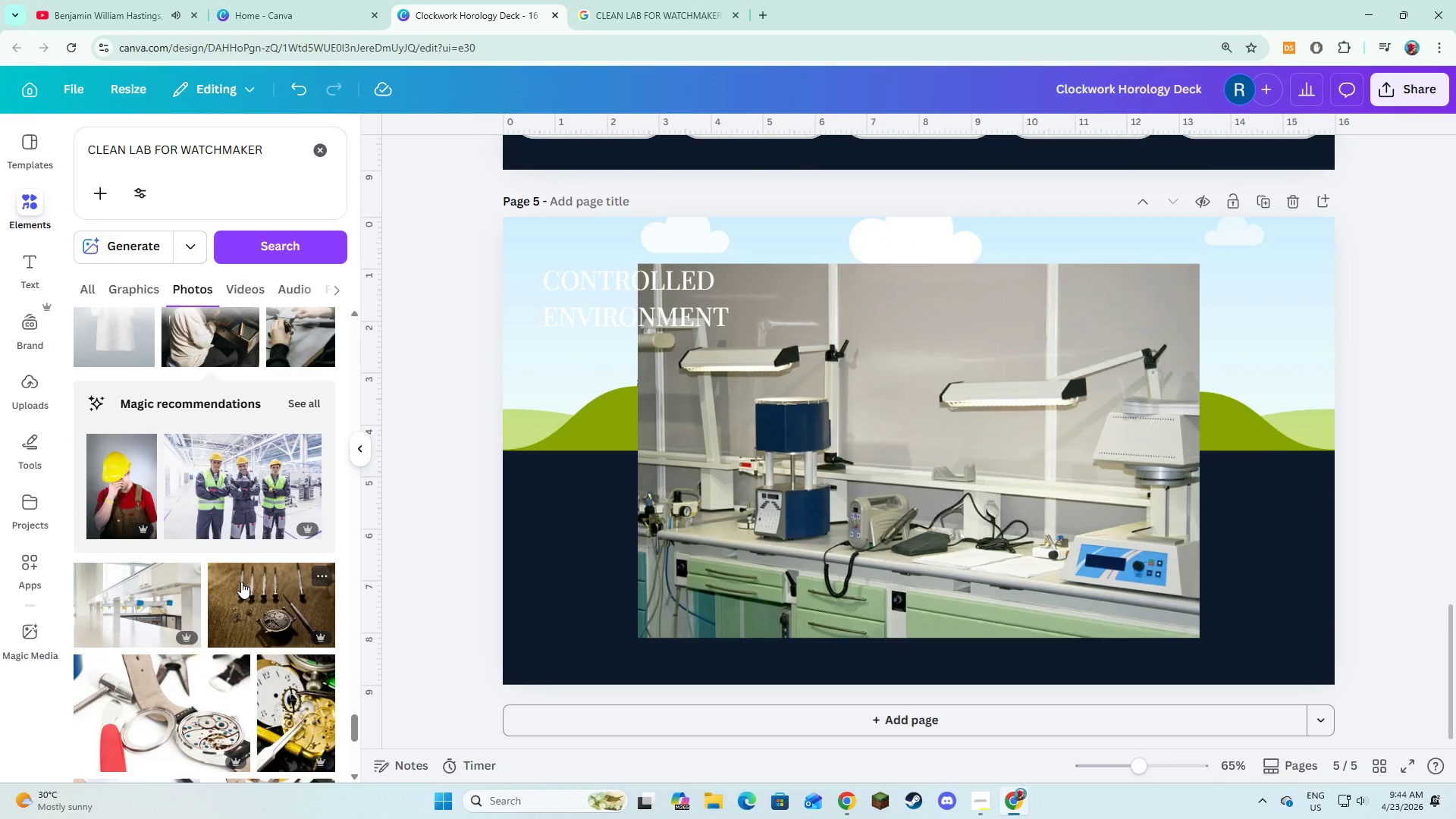 
scroll: coordinate [241, 582], scroll_direction: down, amount: 5.0
 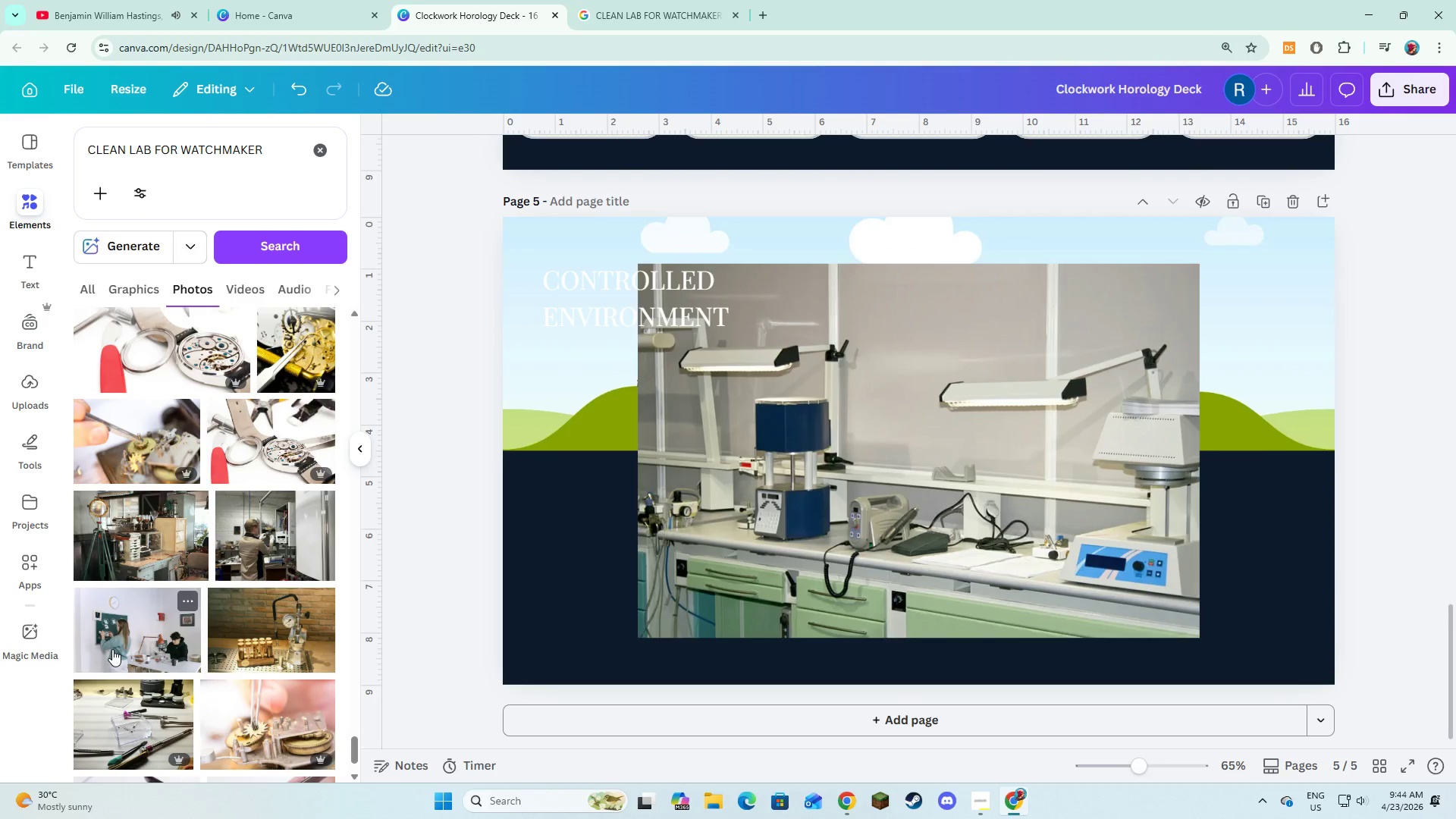 
left_click([112, 649])
 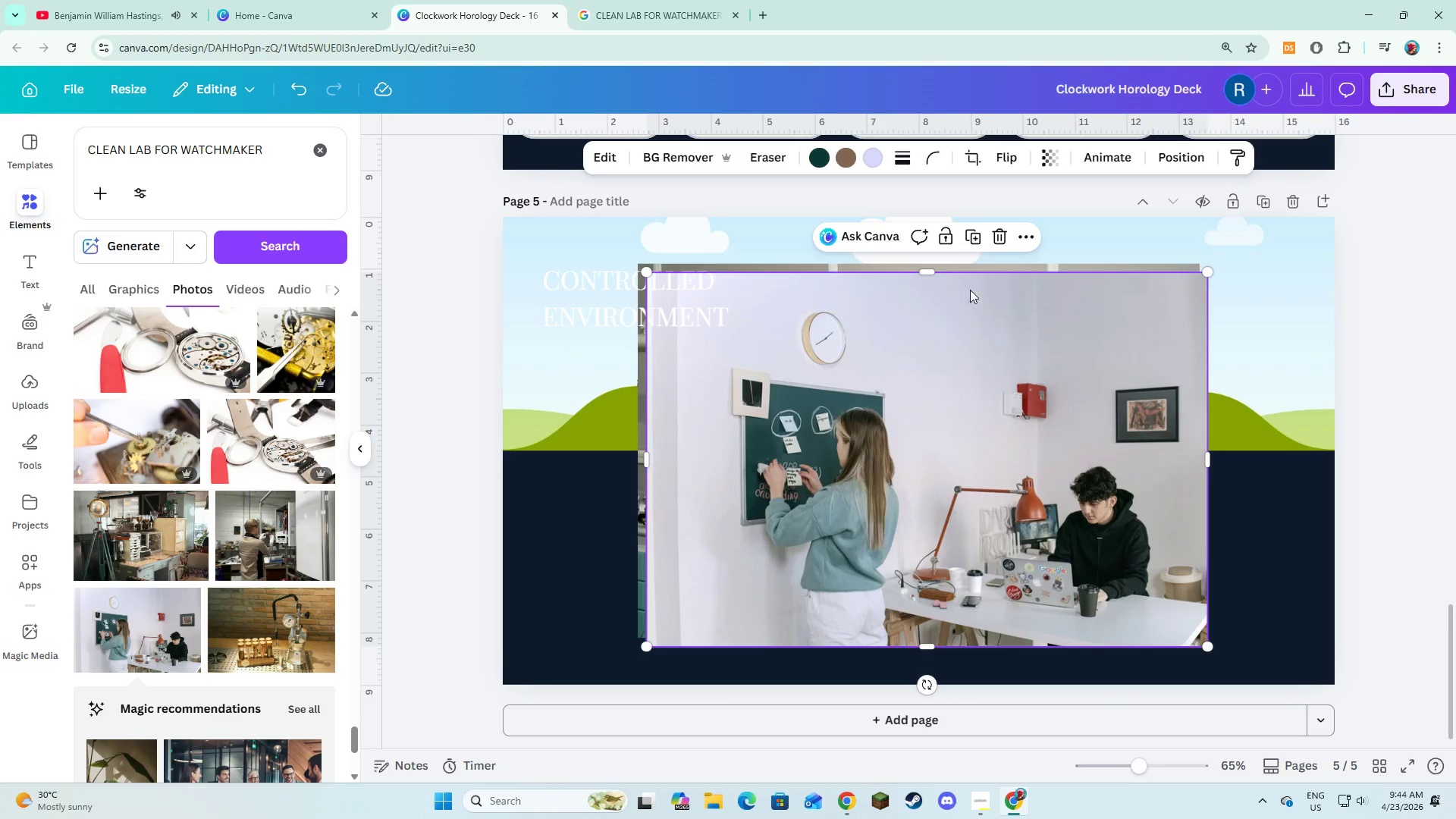 
left_click([996, 230])
 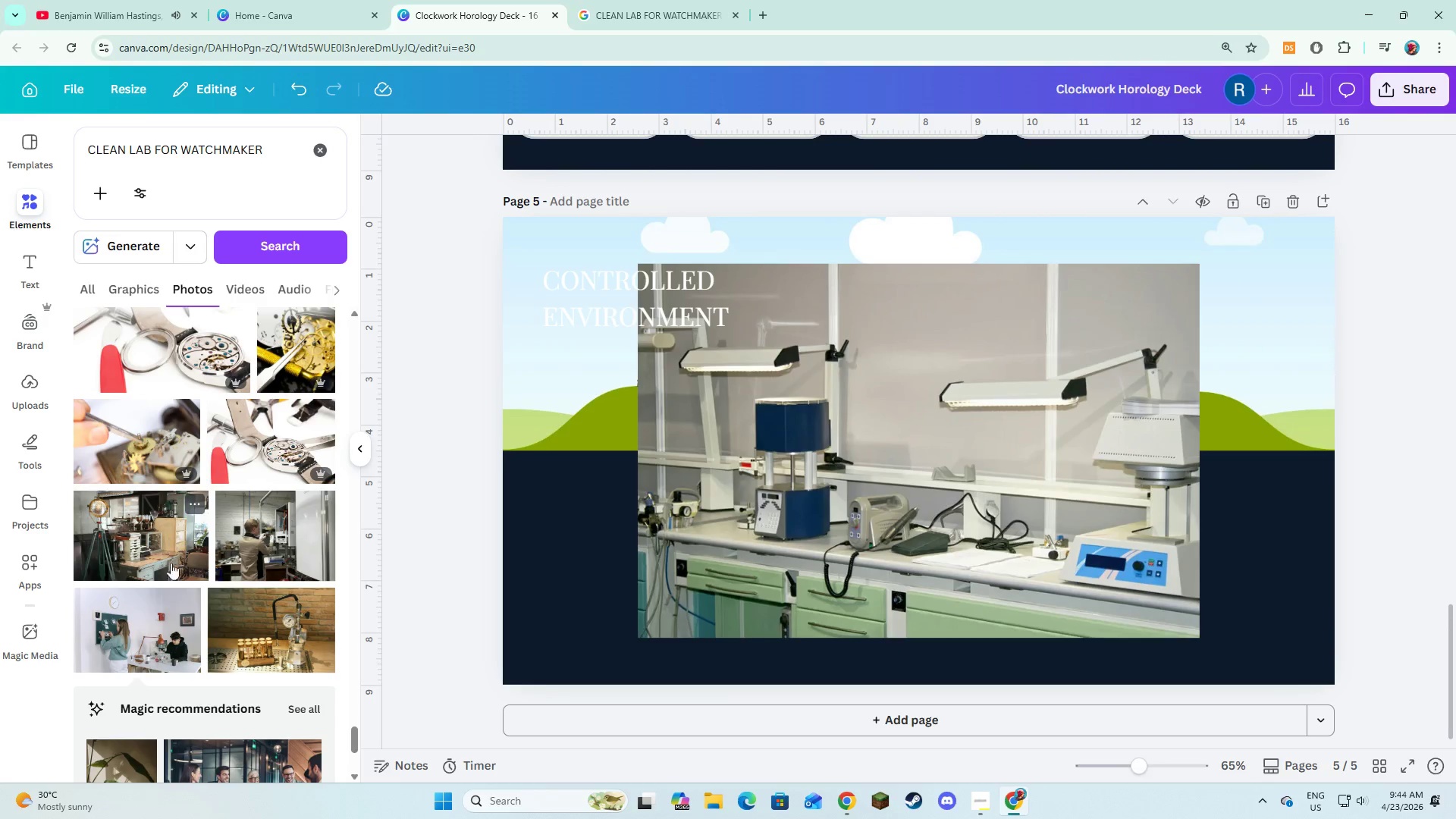 
scroll: coordinate [177, 577], scroll_direction: down, amount: 5.0
 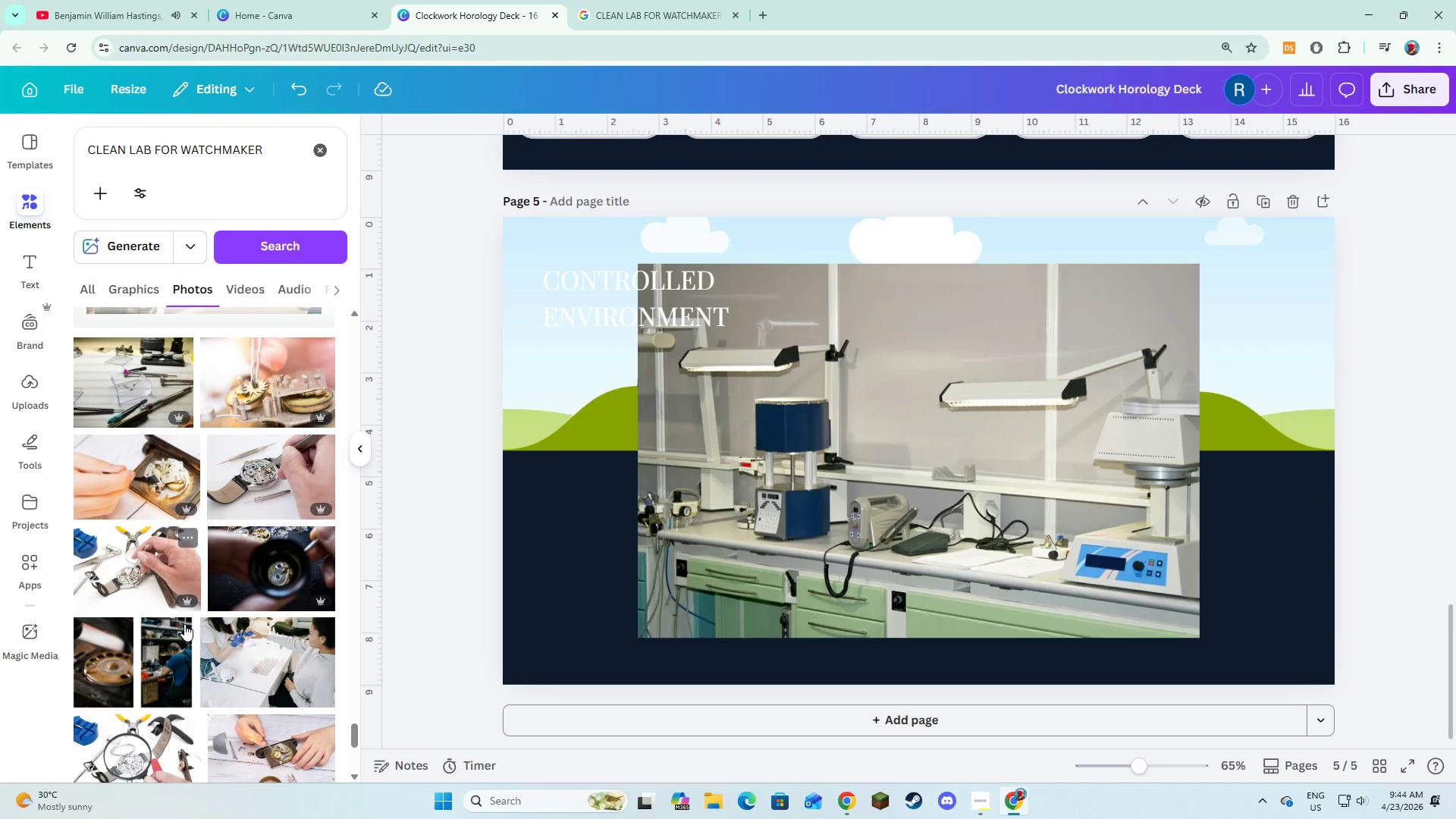 
left_click([157, 667])
 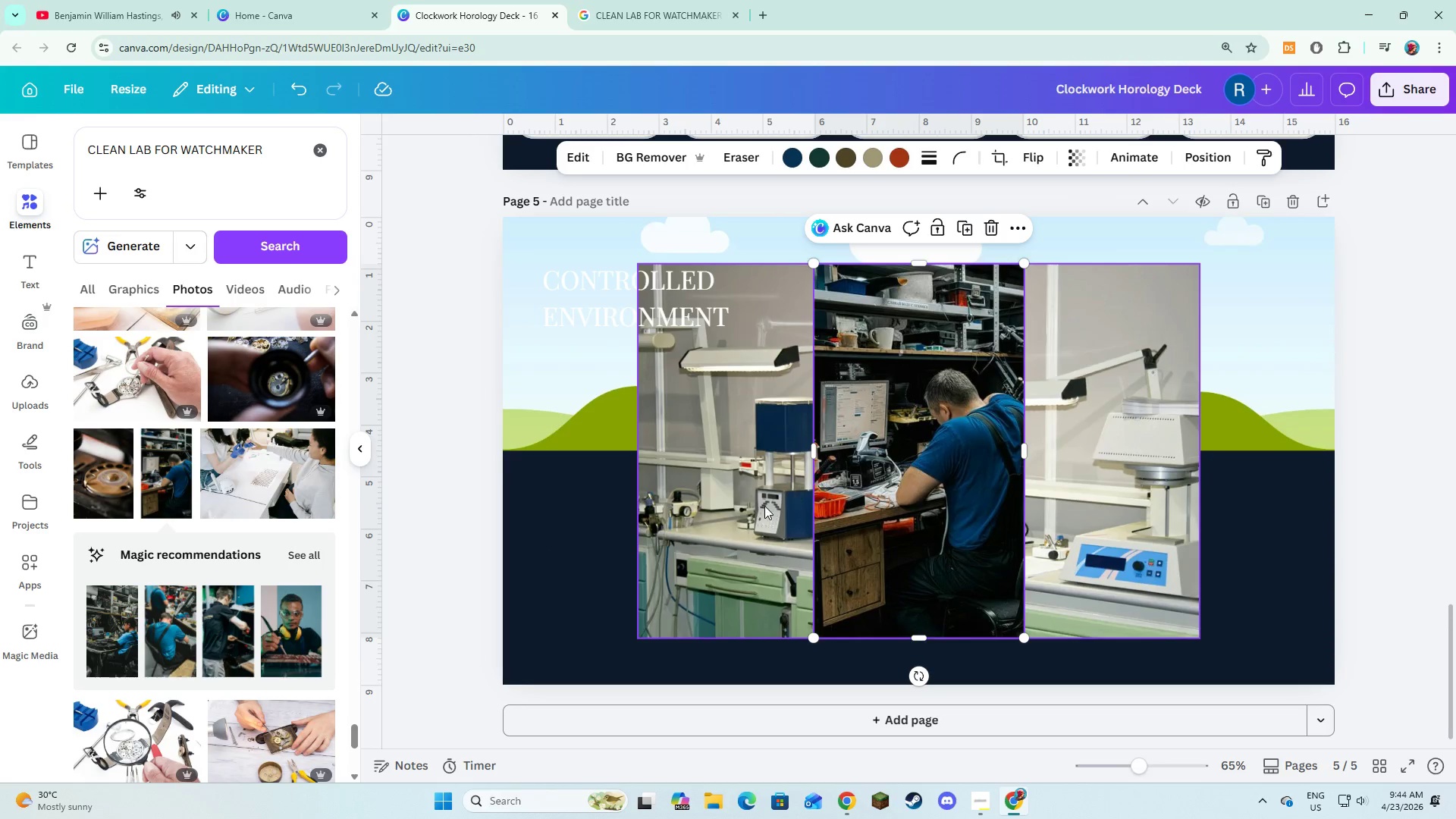 
left_click([984, 225])
 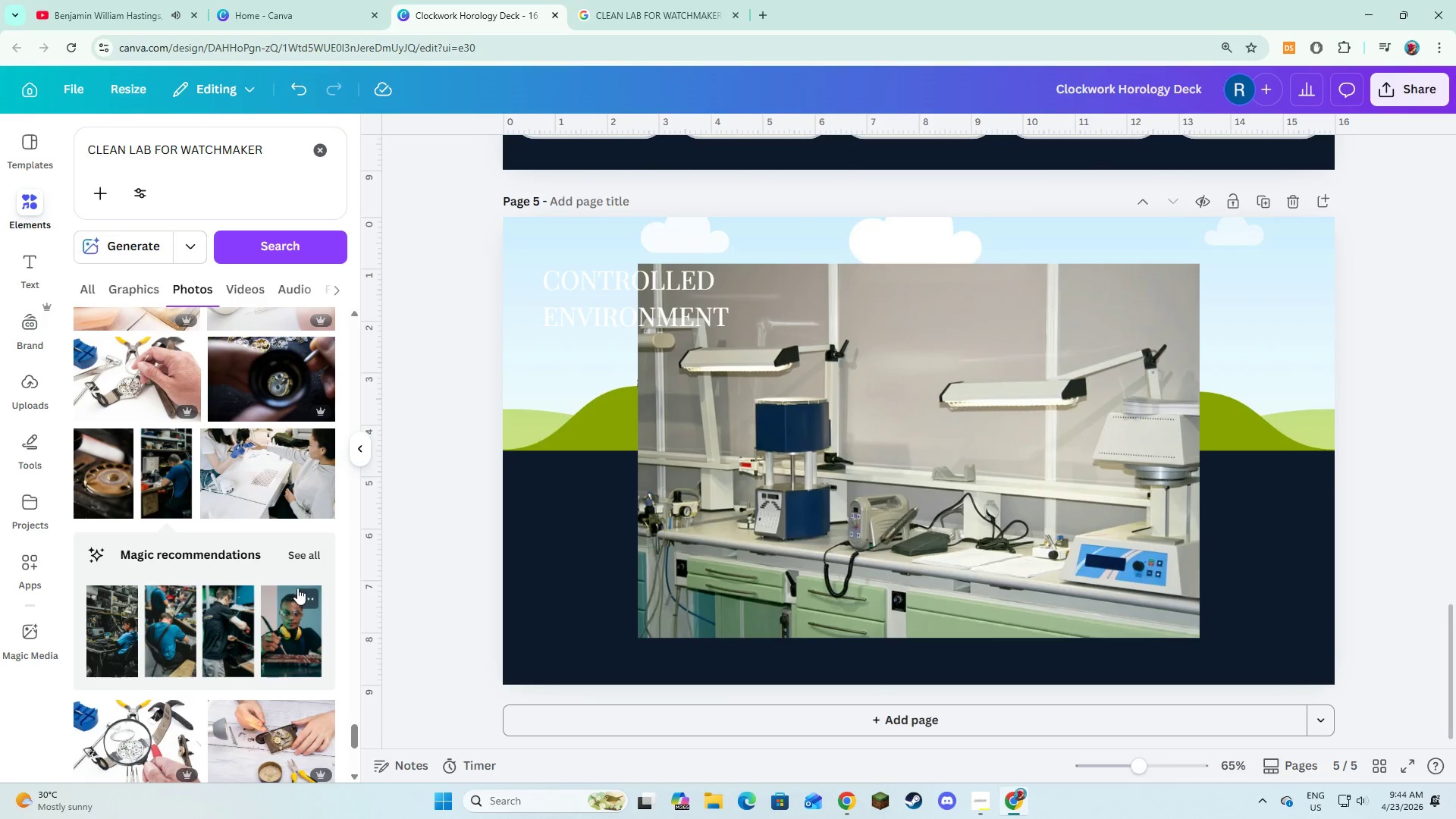 
scroll: coordinate [272, 575], scroll_direction: down, amount: 10.0
 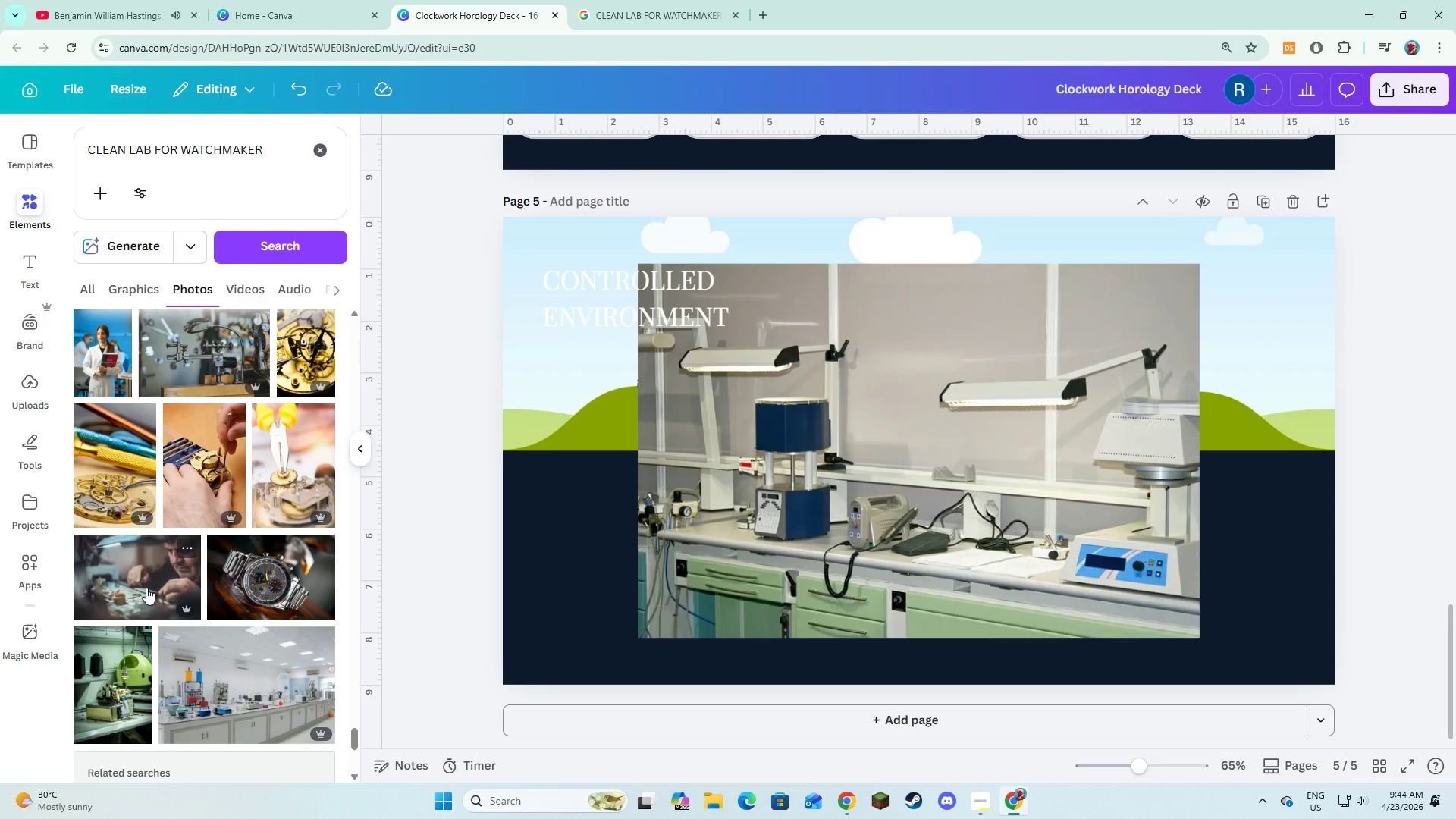 
left_click([146, 587])
 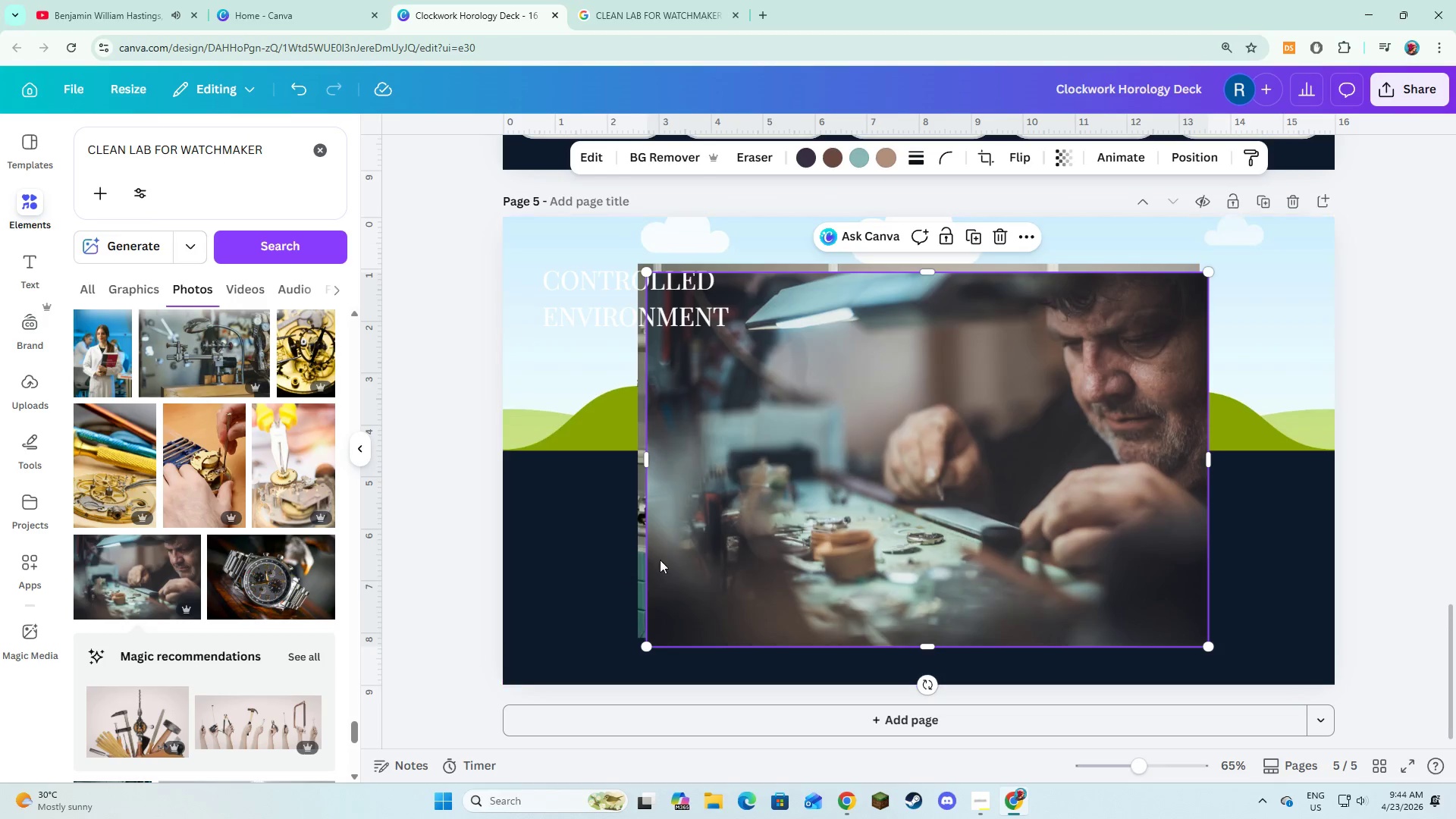 
left_click_drag(start_coordinate=[878, 534], to_coordinate=[1316, 377])
 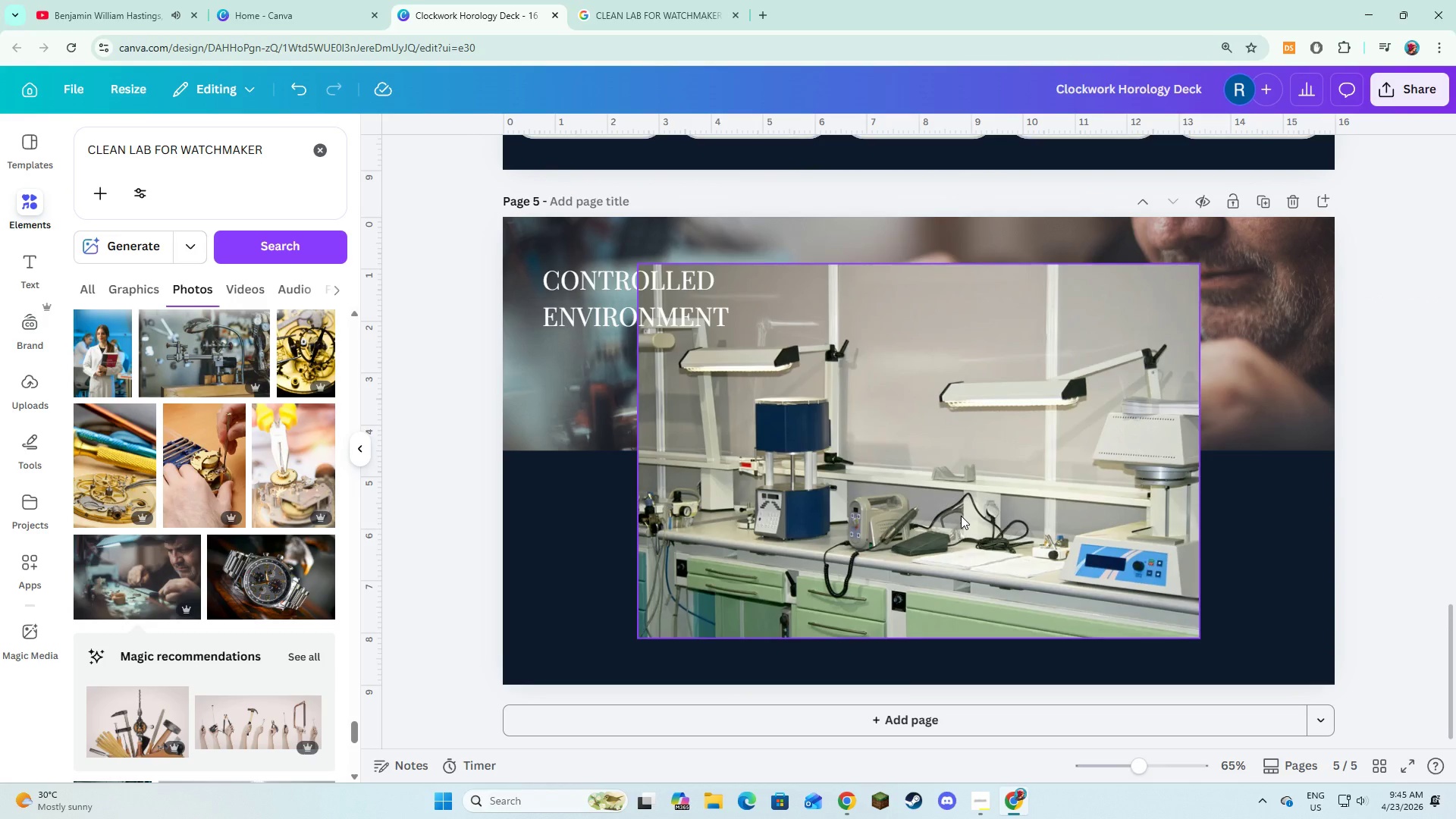 
left_click([961, 516])
 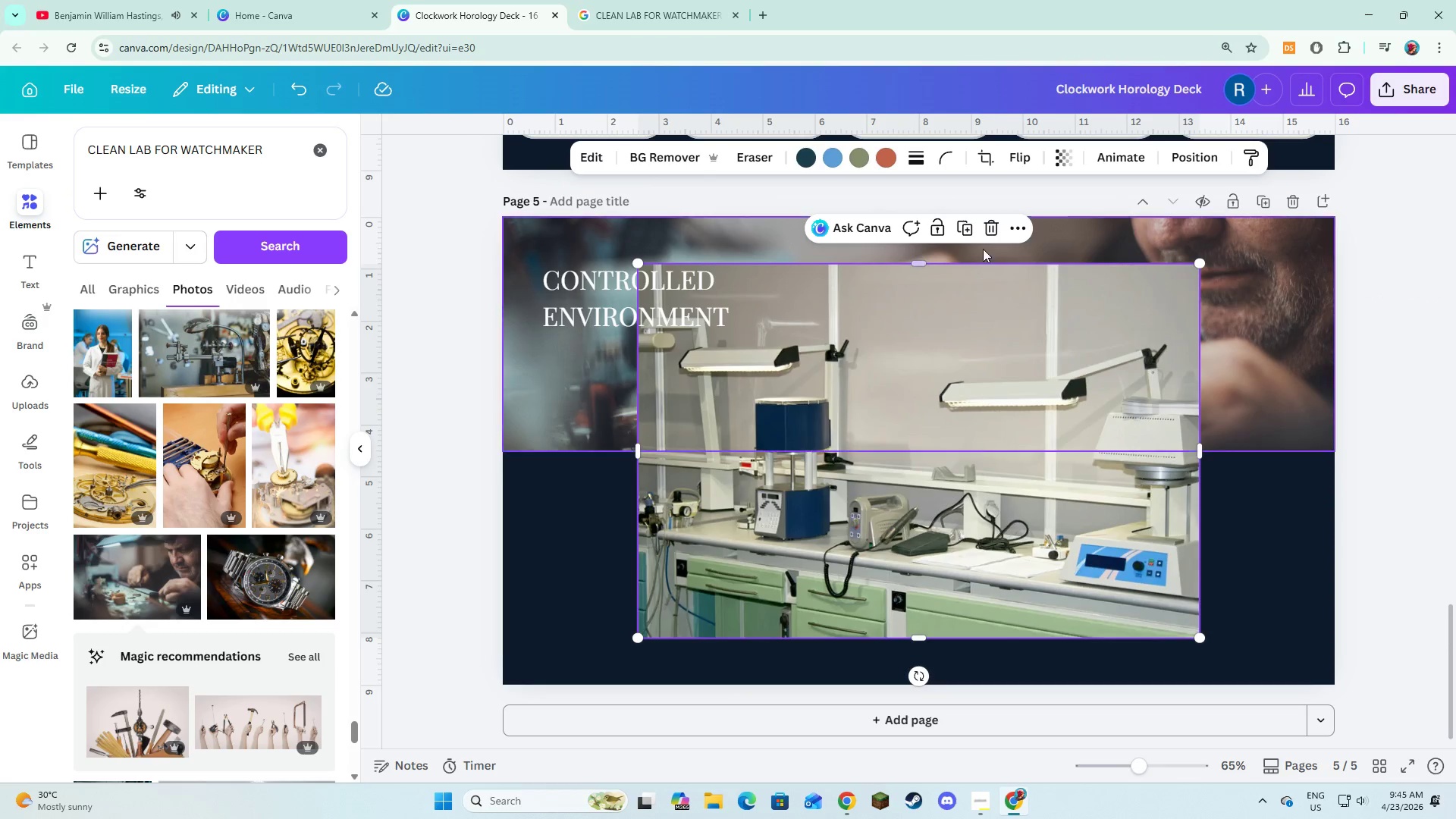 
left_click([987, 228])
 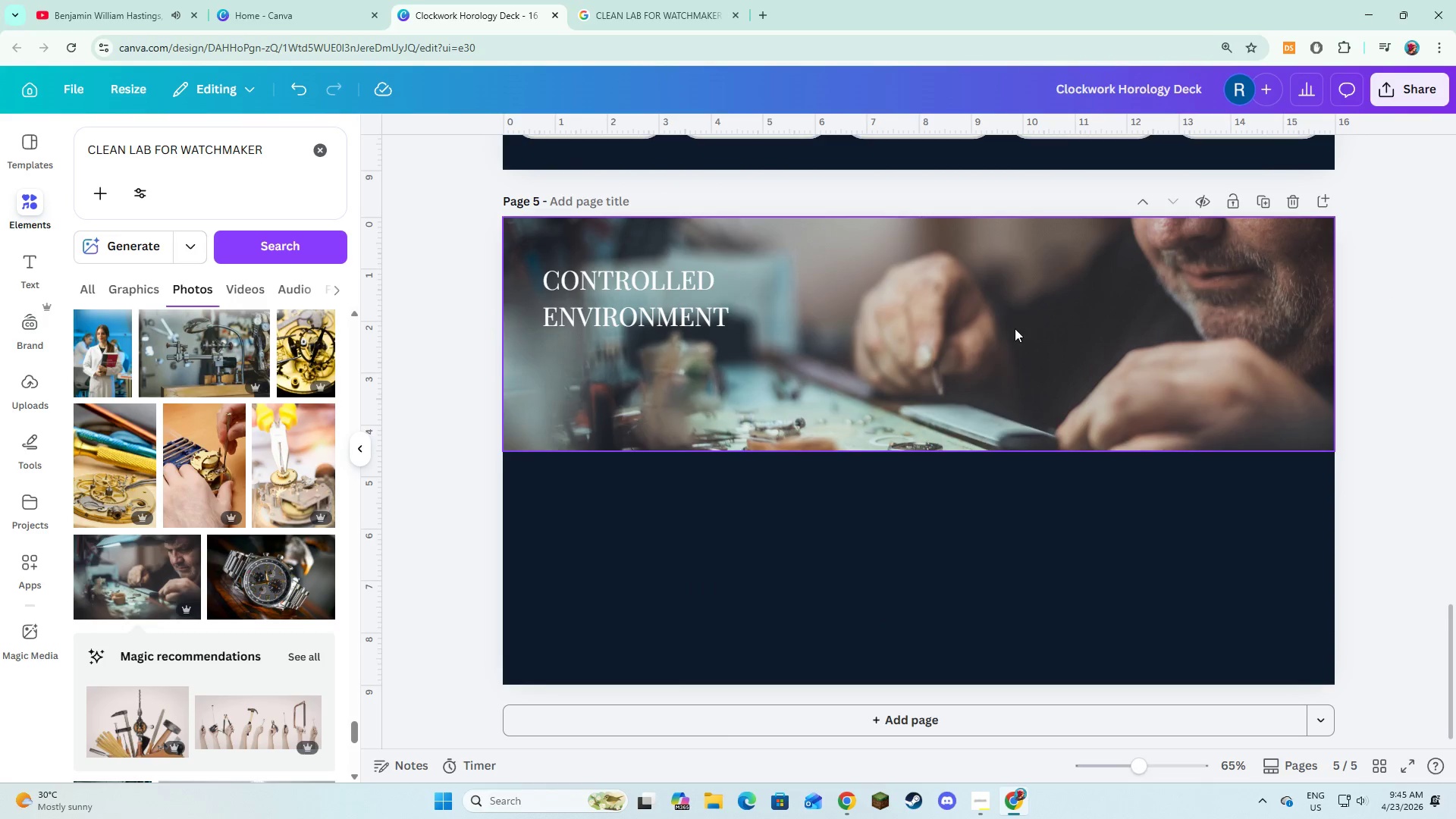 
double_click([1015, 328])
 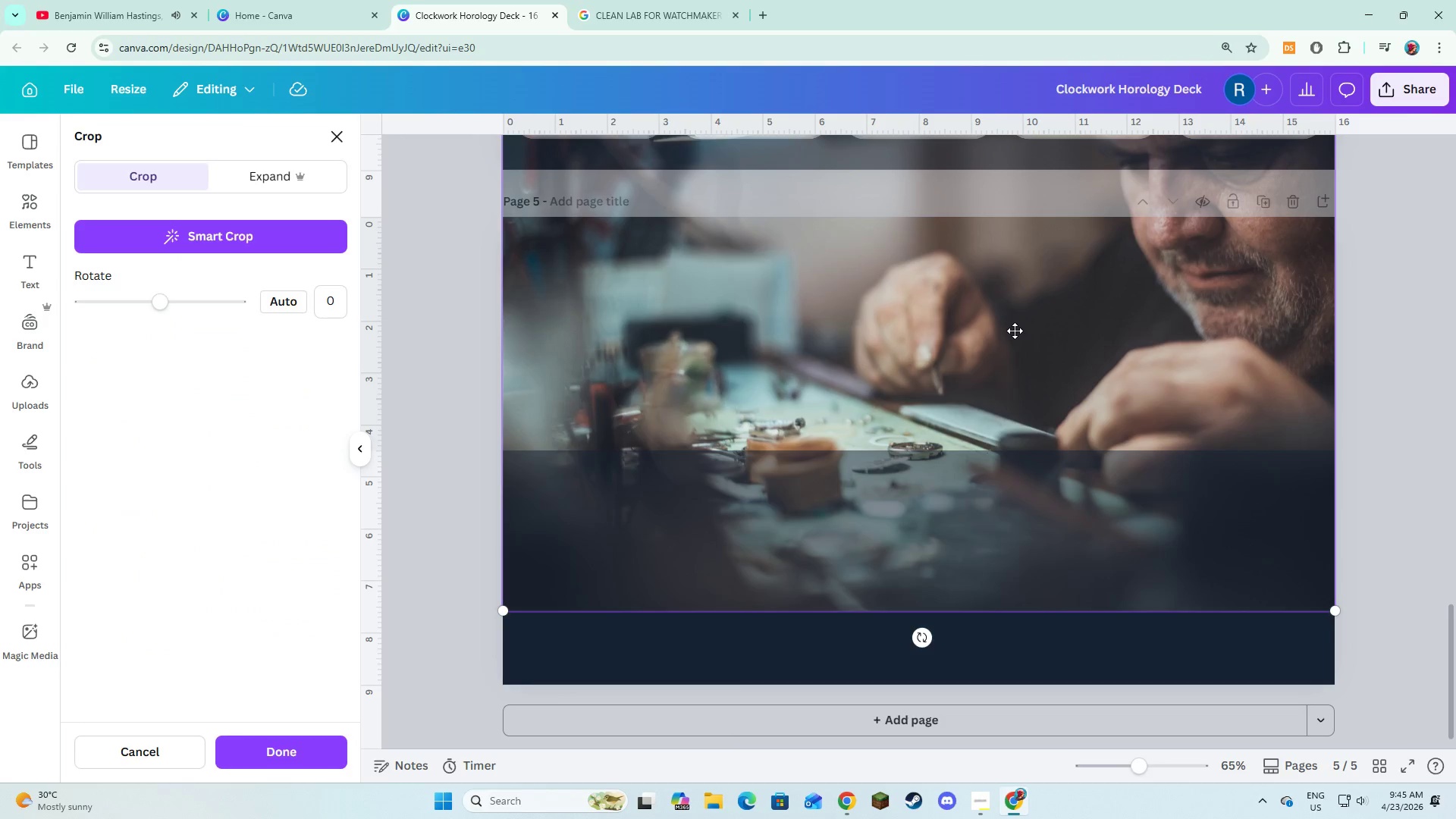 
left_click_drag(start_coordinate=[1015, 334], to_coordinate=[1003, 311])
 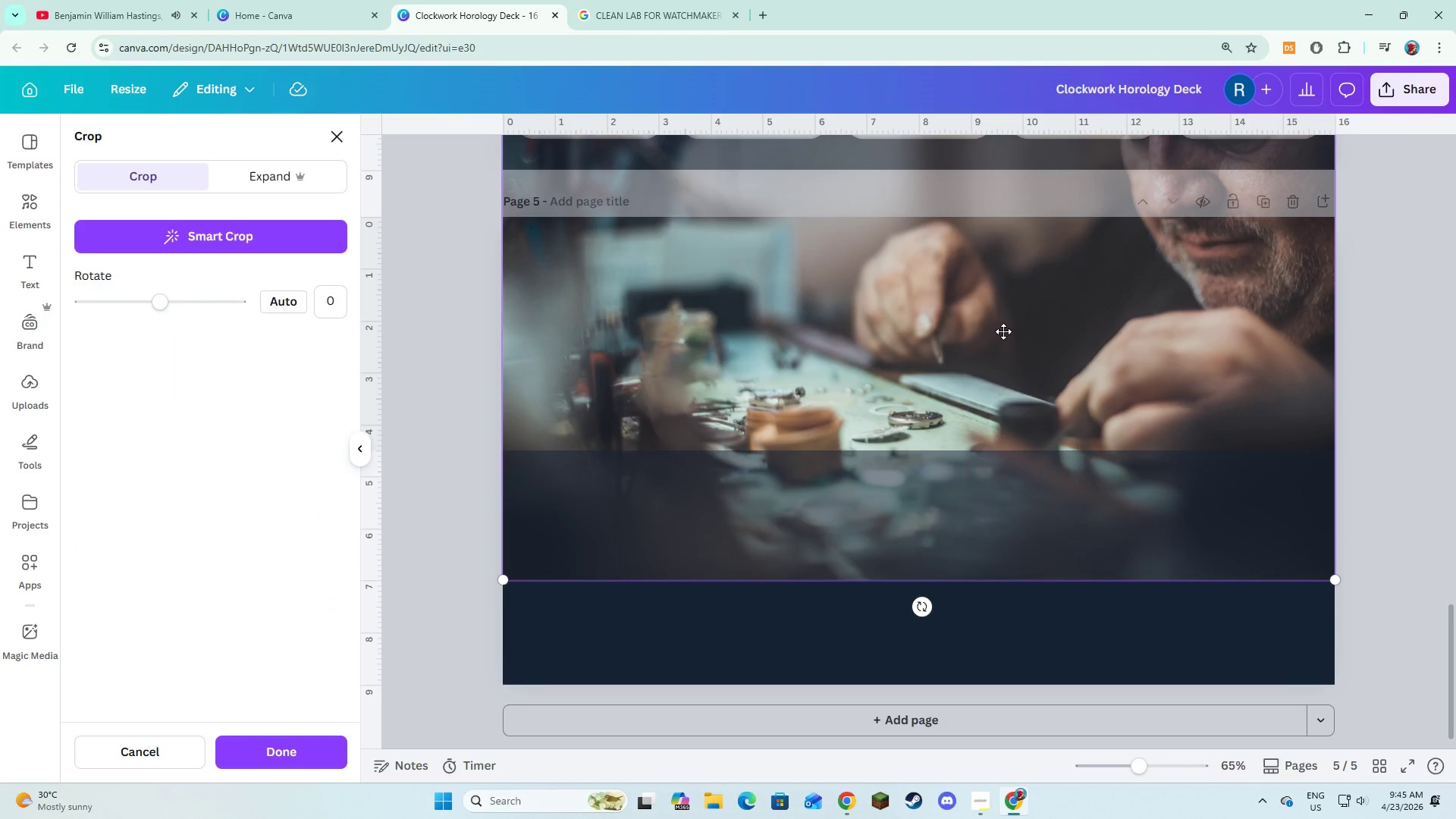 
left_click_drag(start_coordinate=[1003, 331], to_coordinate=[1003, 320])
 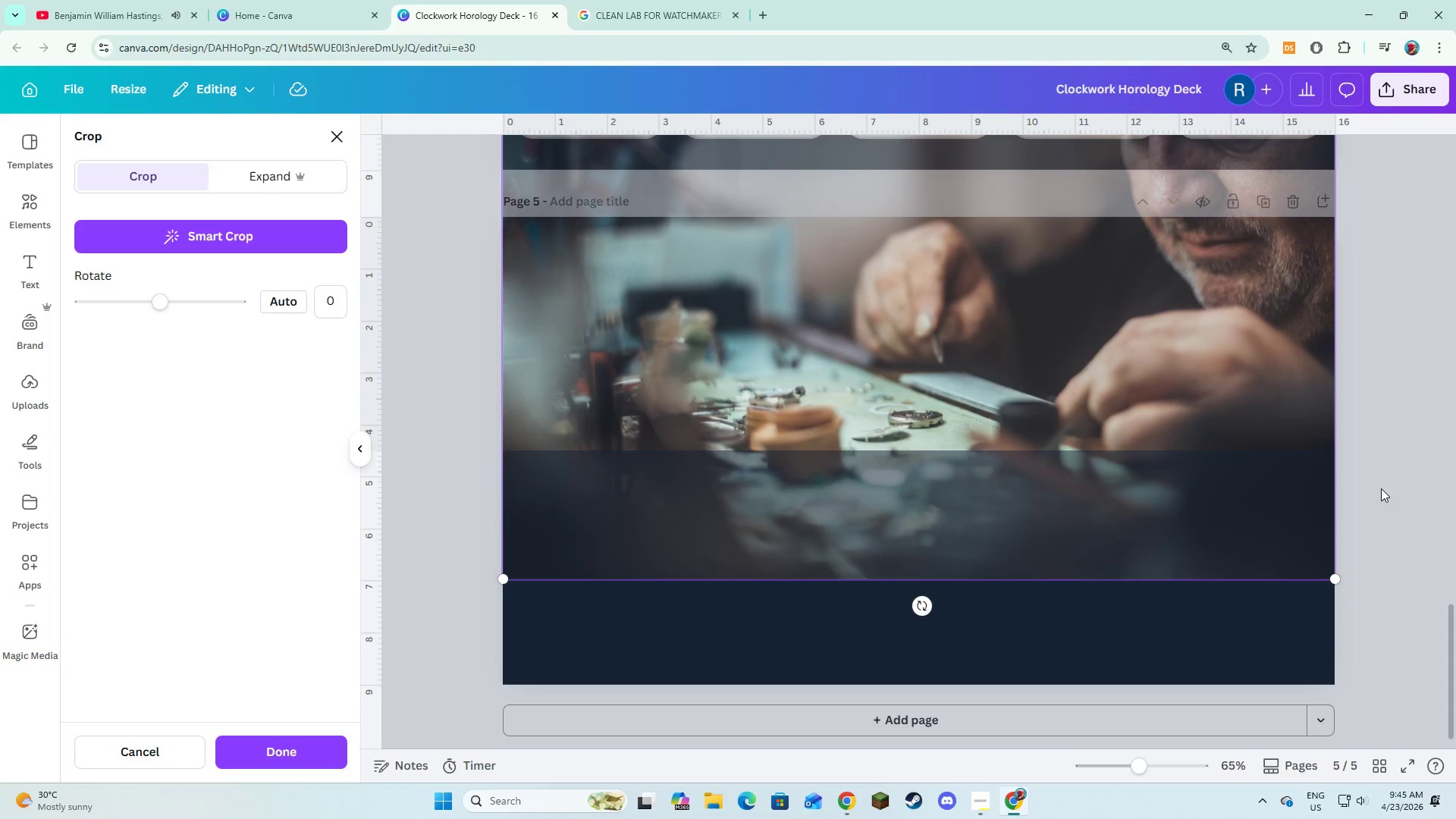 
left_click([1387, 491])
 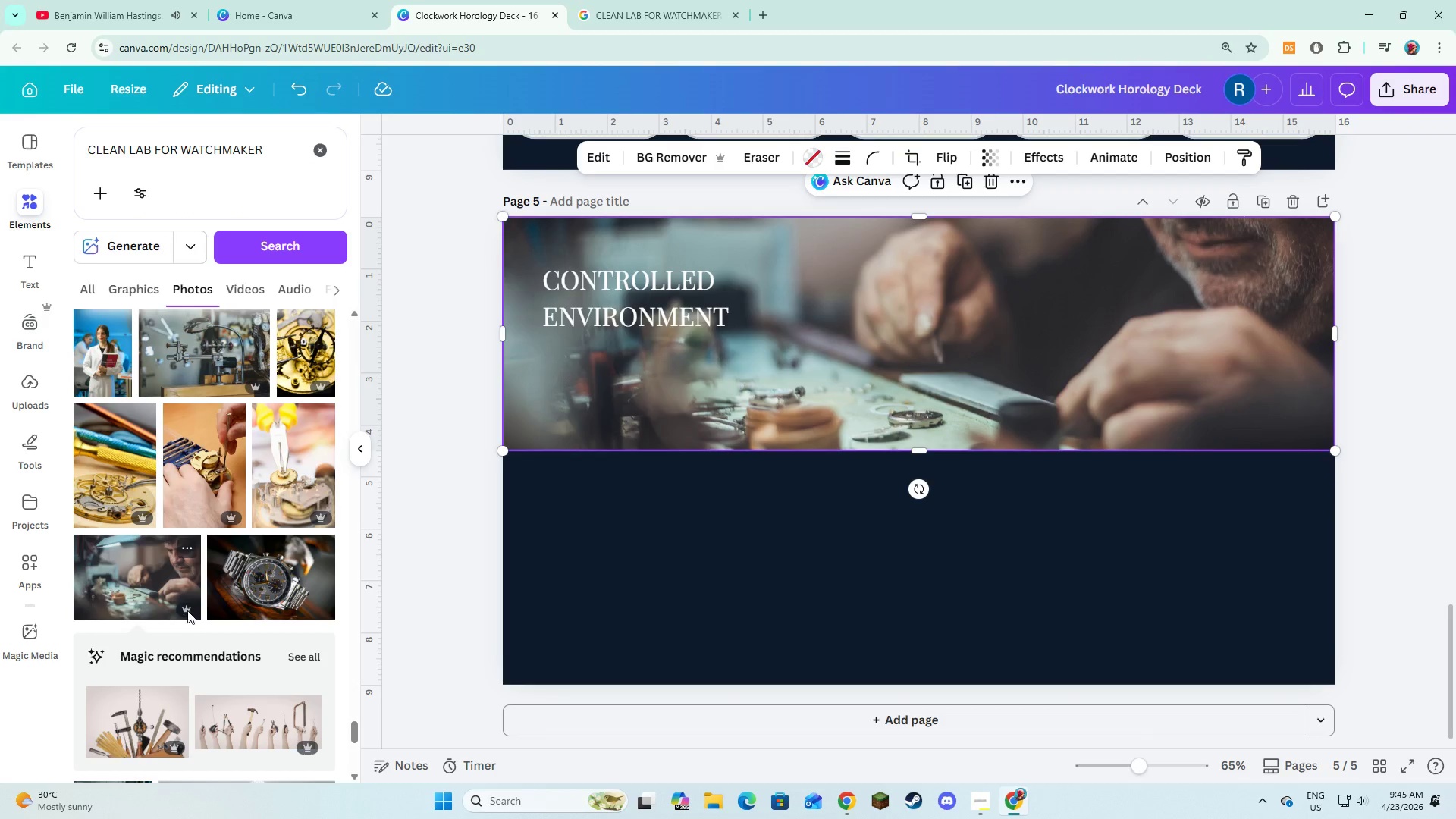 
scroll: coordinate [180, 636], scroll_direction: down, amount: 5.0
 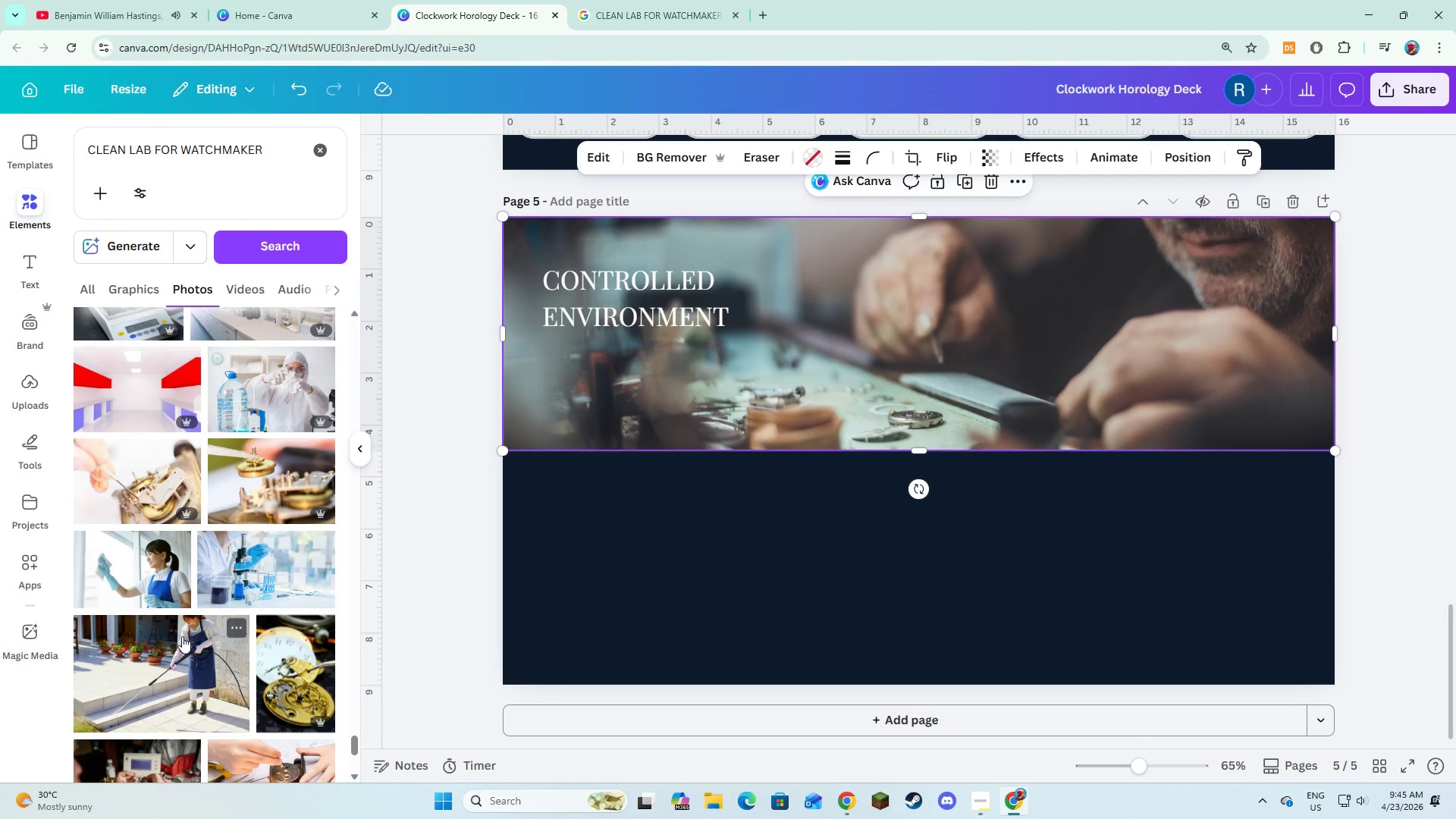 
wait(6.3)
 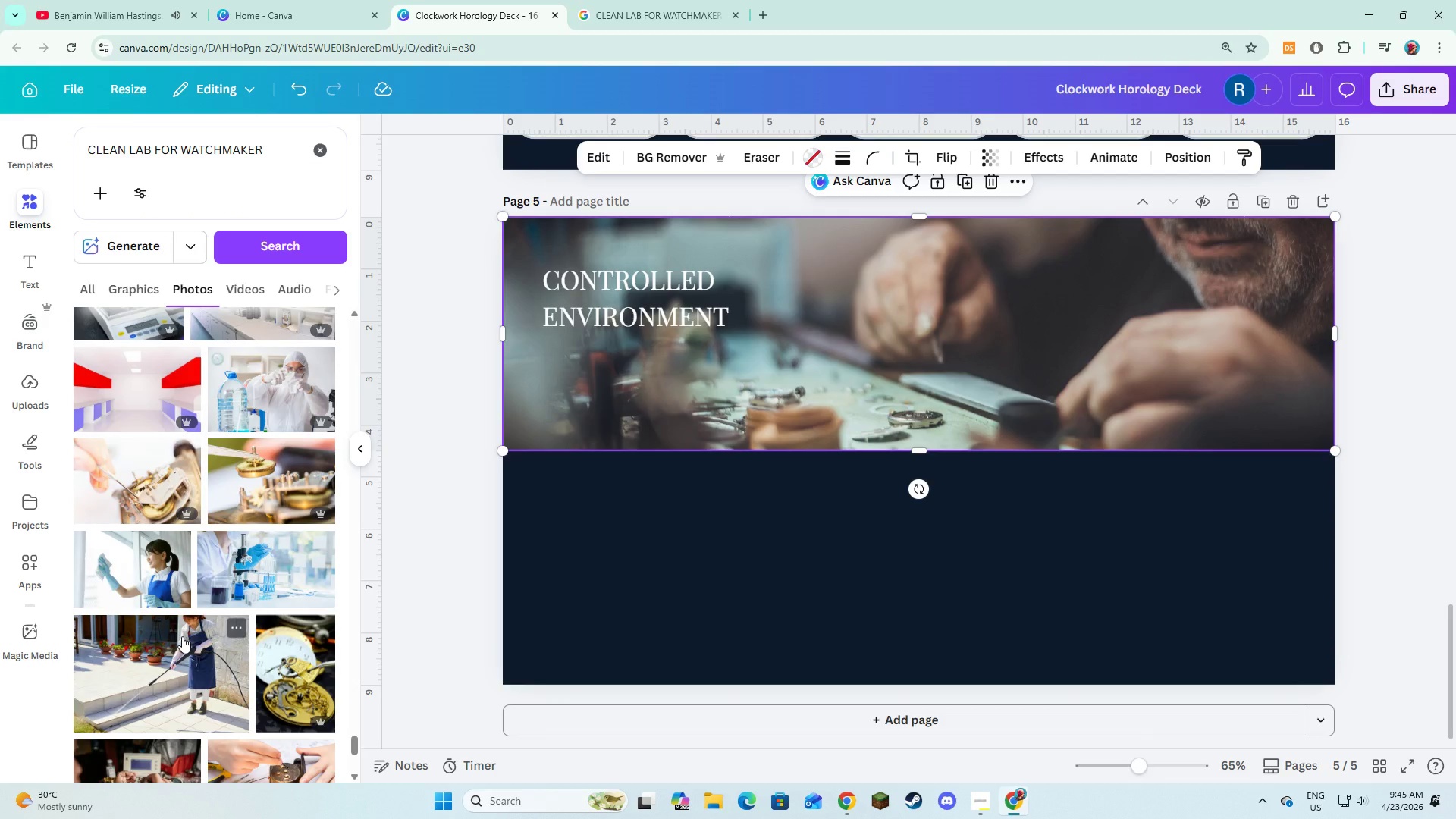 
left_click([453, 558])
 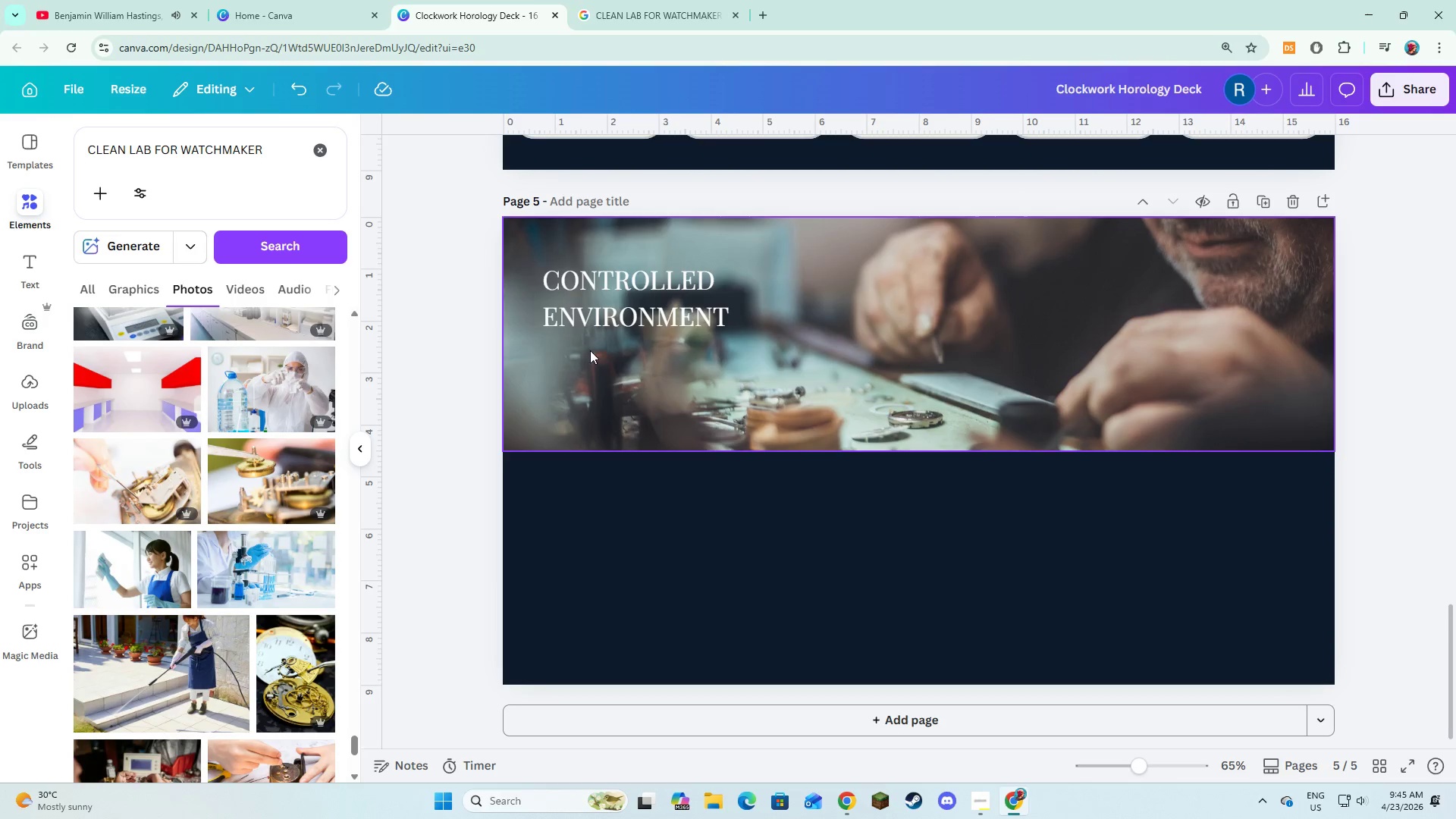 
left_click([602, 328])
 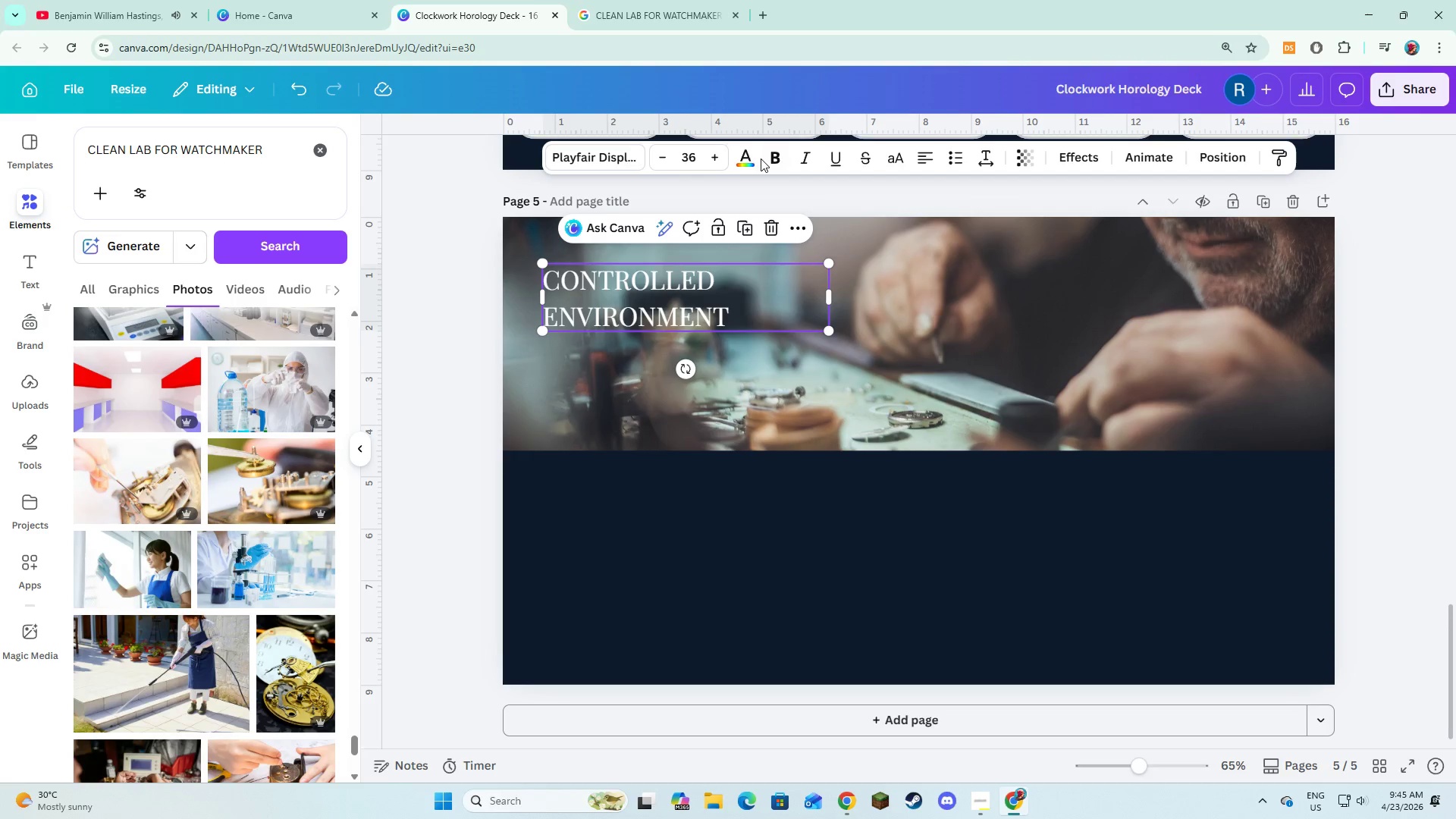 
left_click([757, 157])
 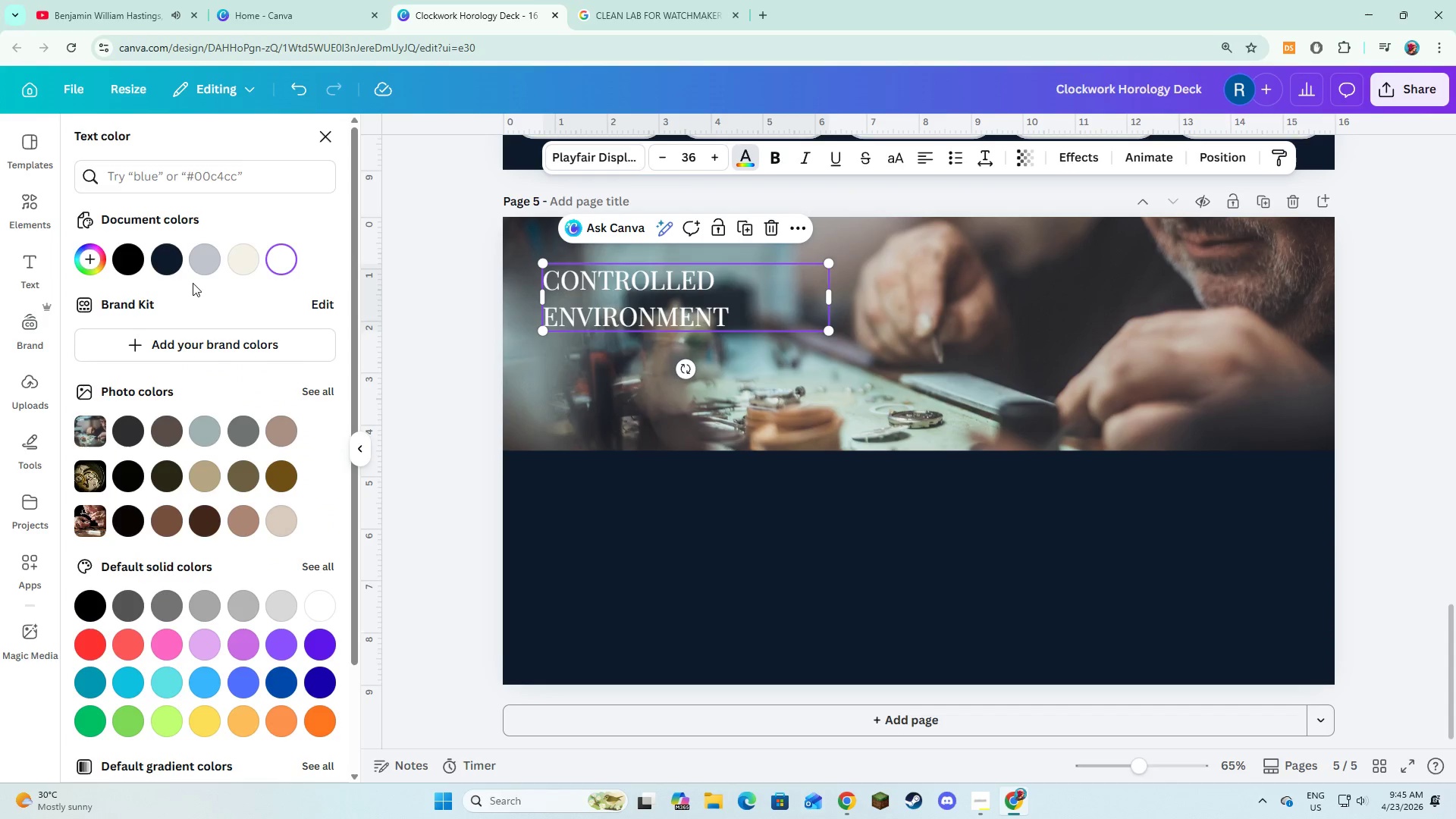 
left_click([155, 256])
 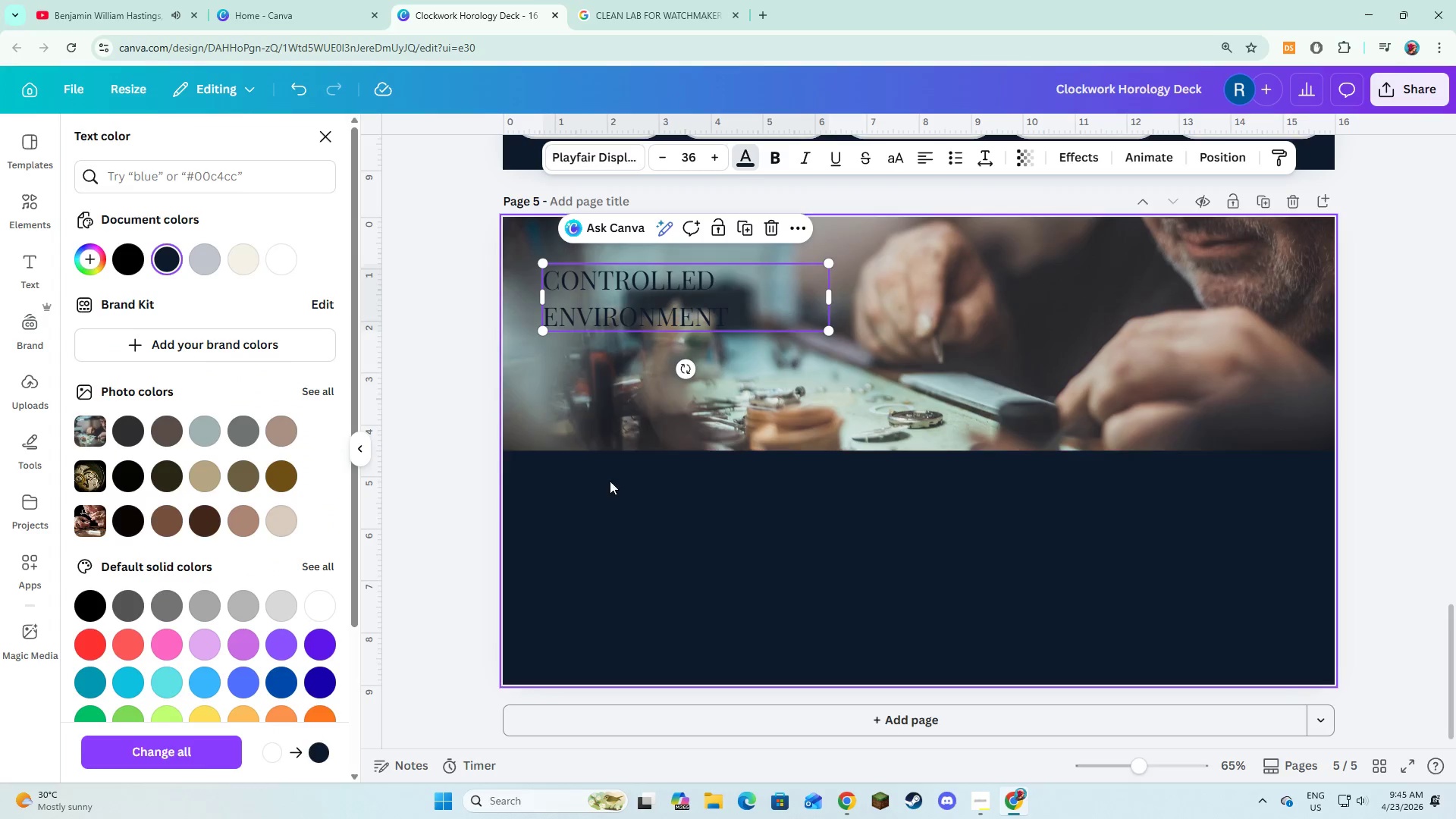 
left_click([621, 513])
 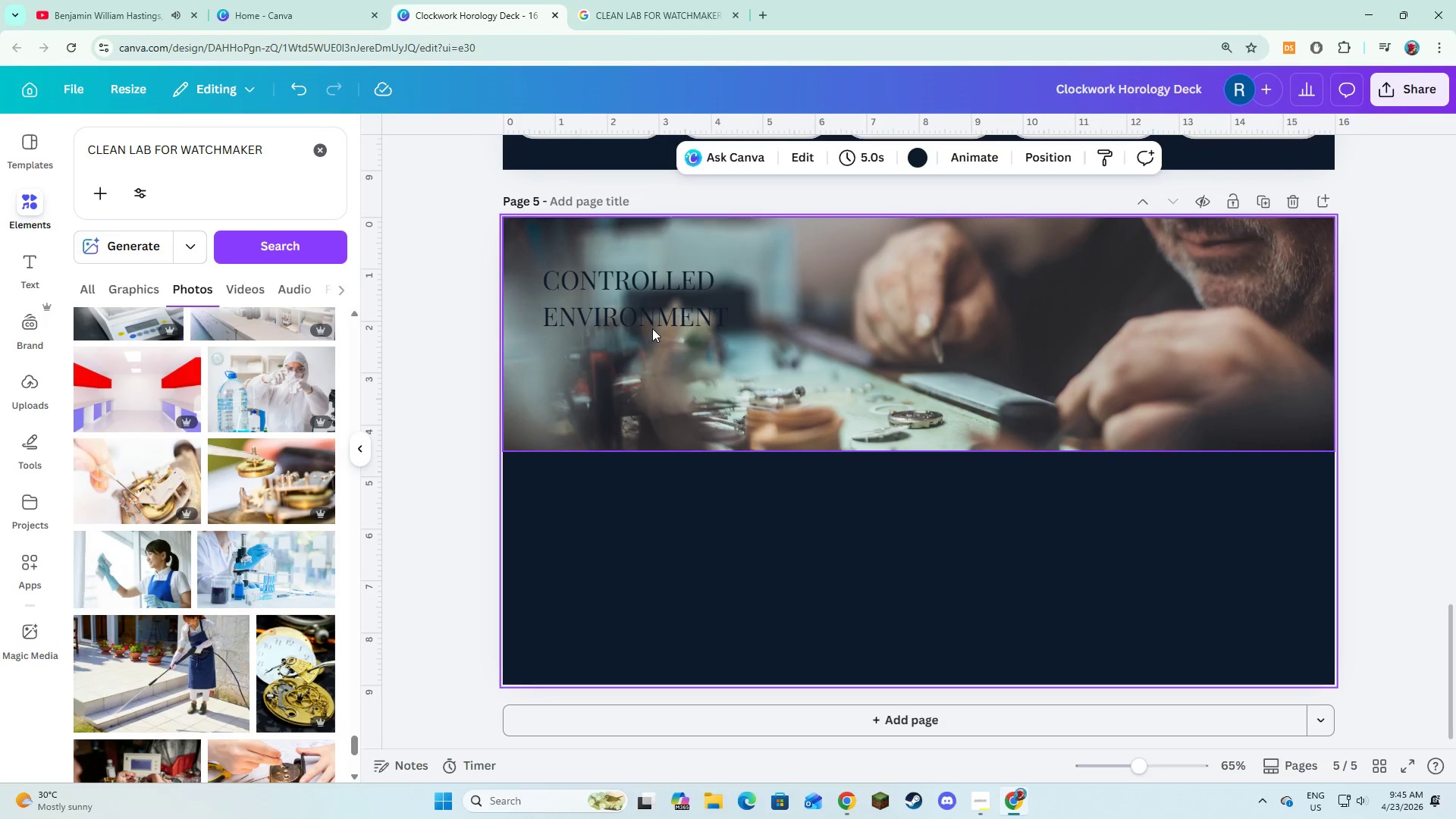 
left_click([652, 328])
 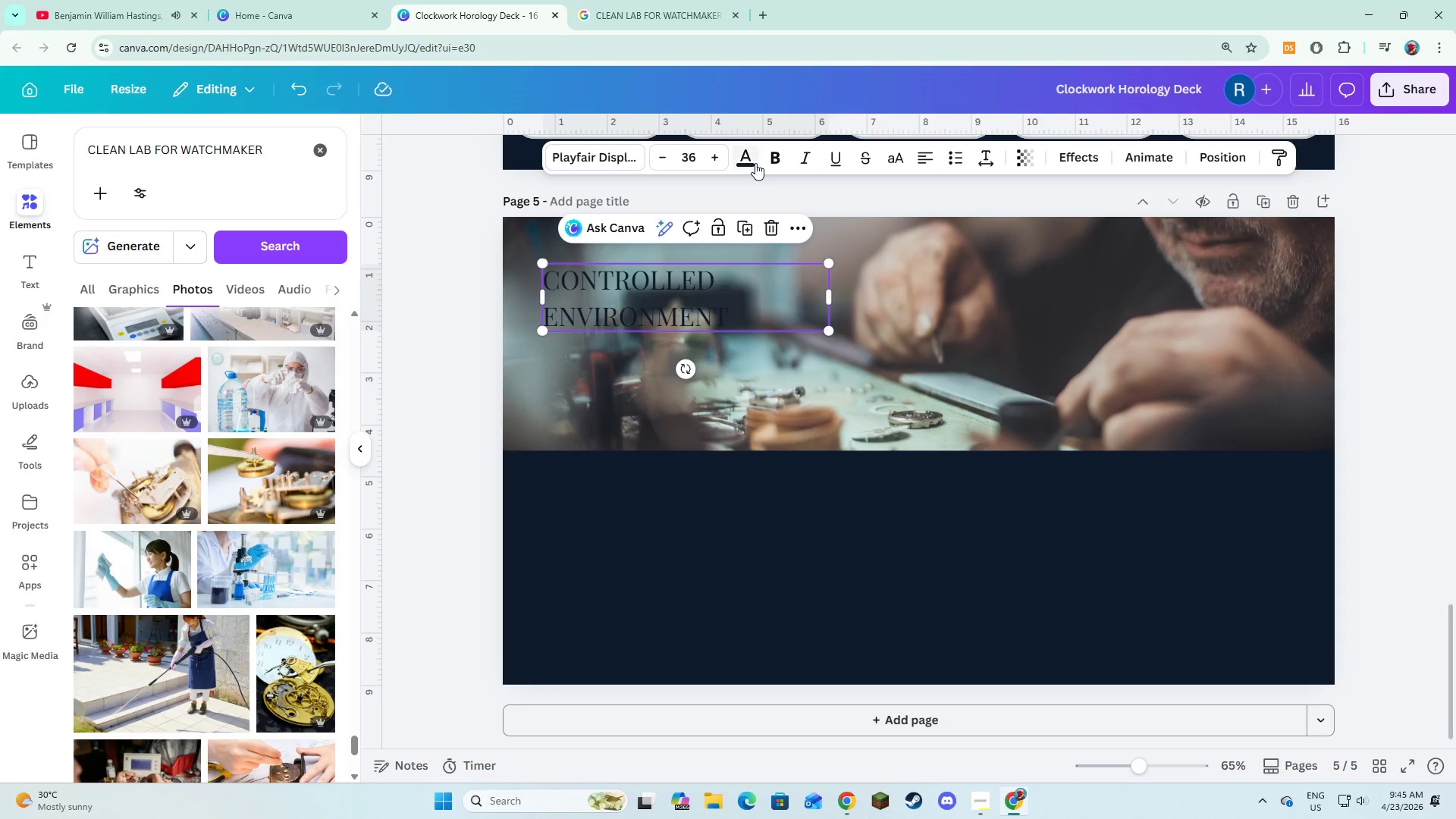 
left_click([755, 163])
 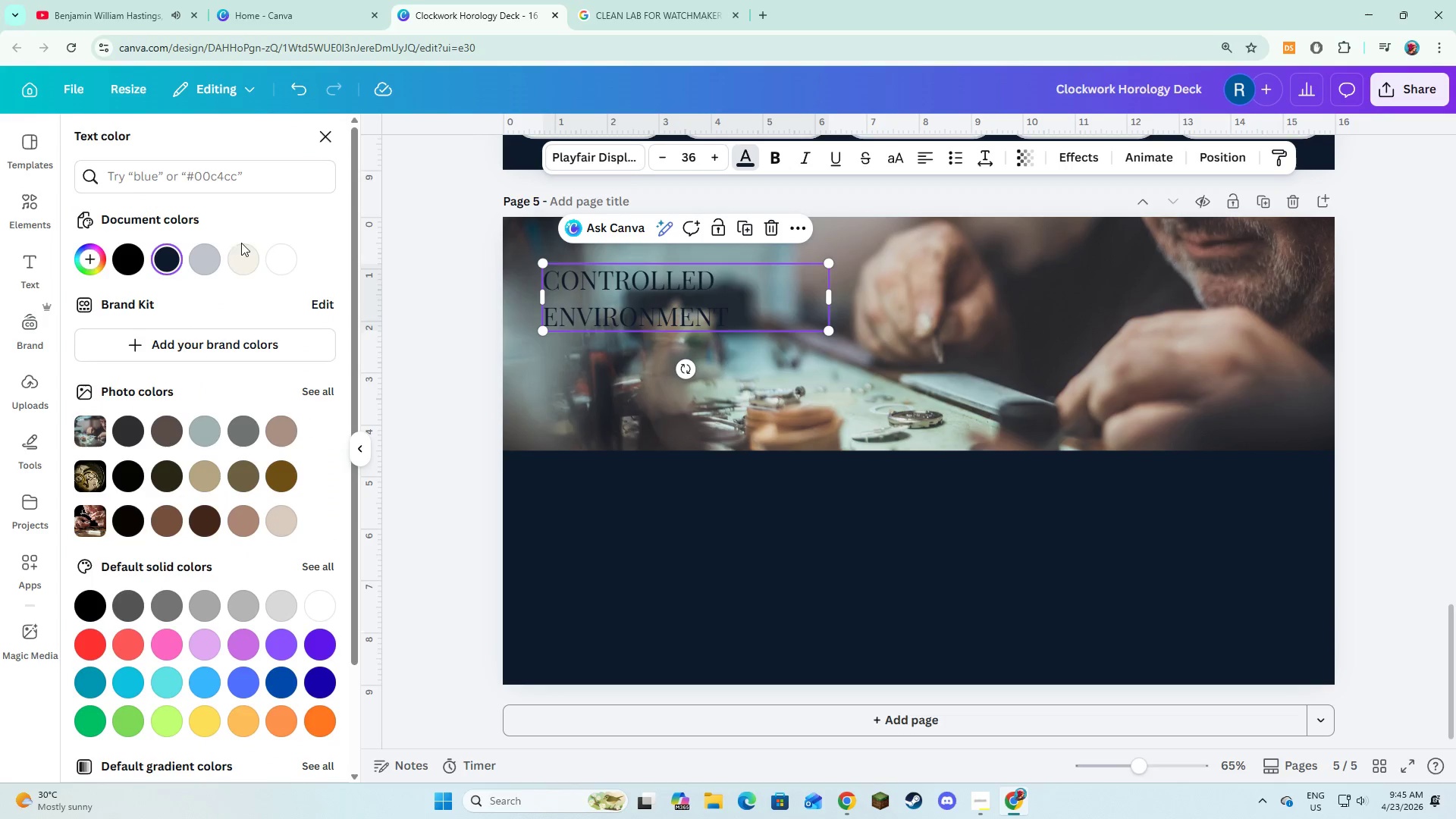 
left_click([242, 259])
 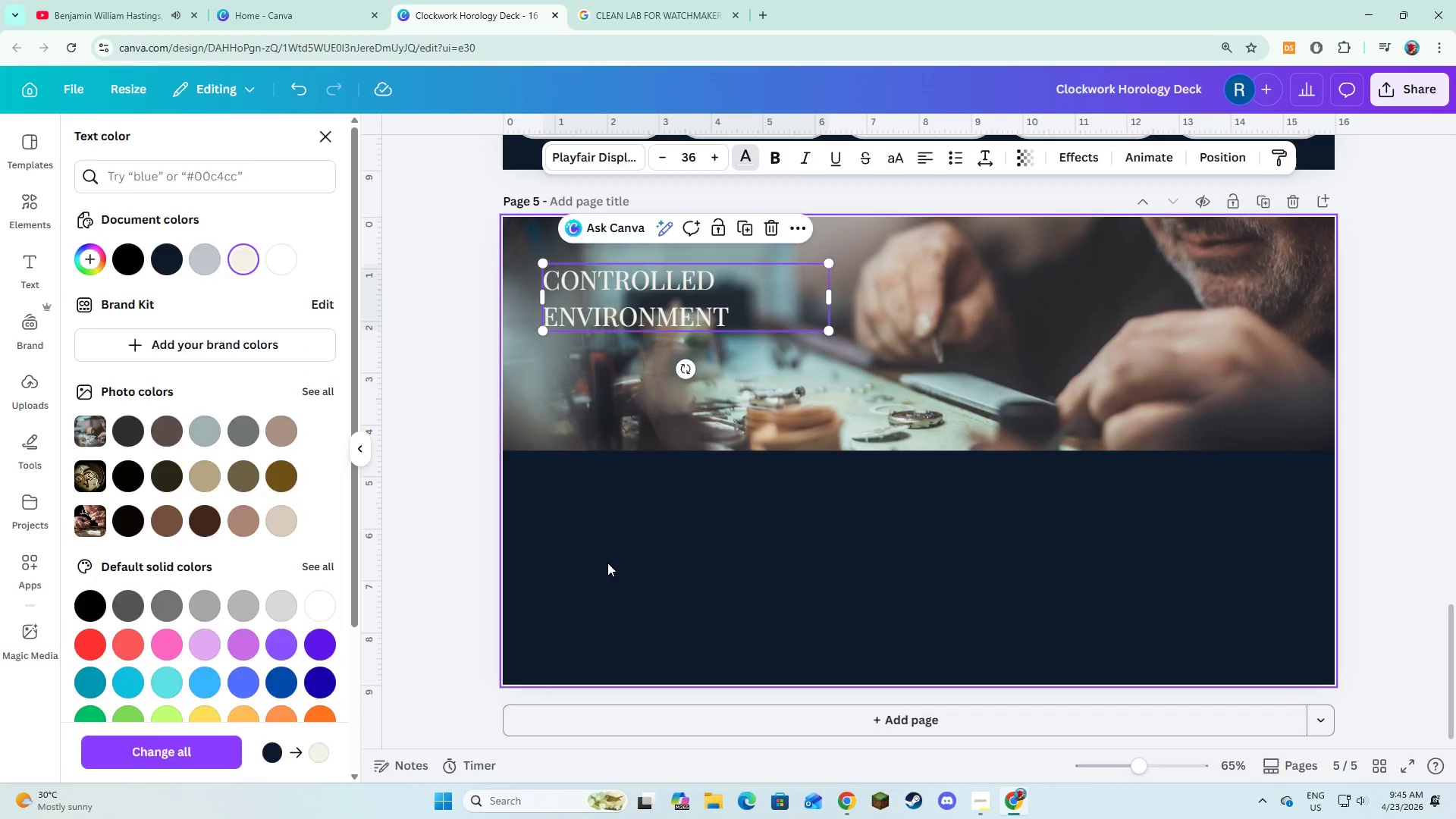 
double_click([607, 563])
 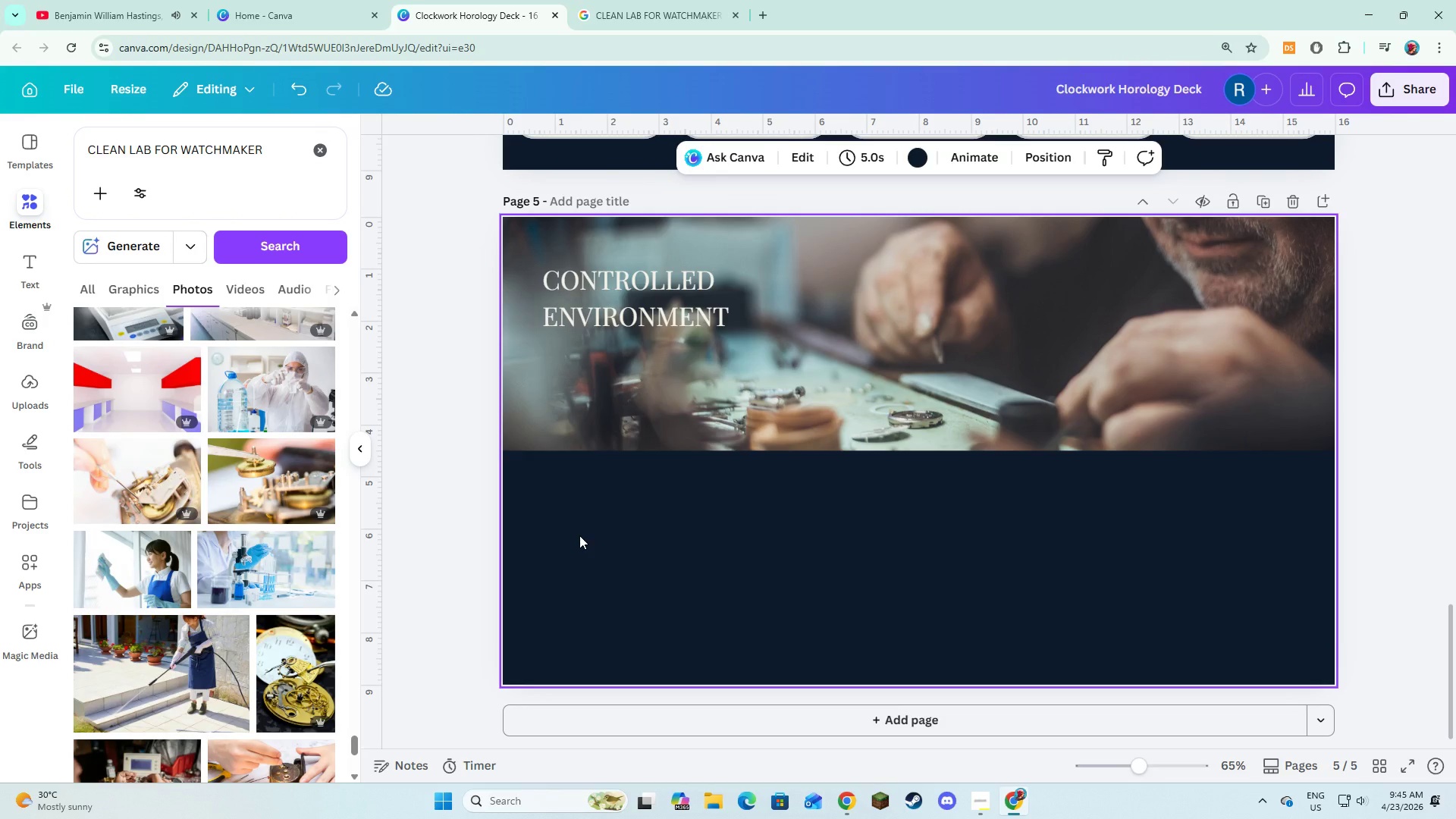 
wait(14.88)
 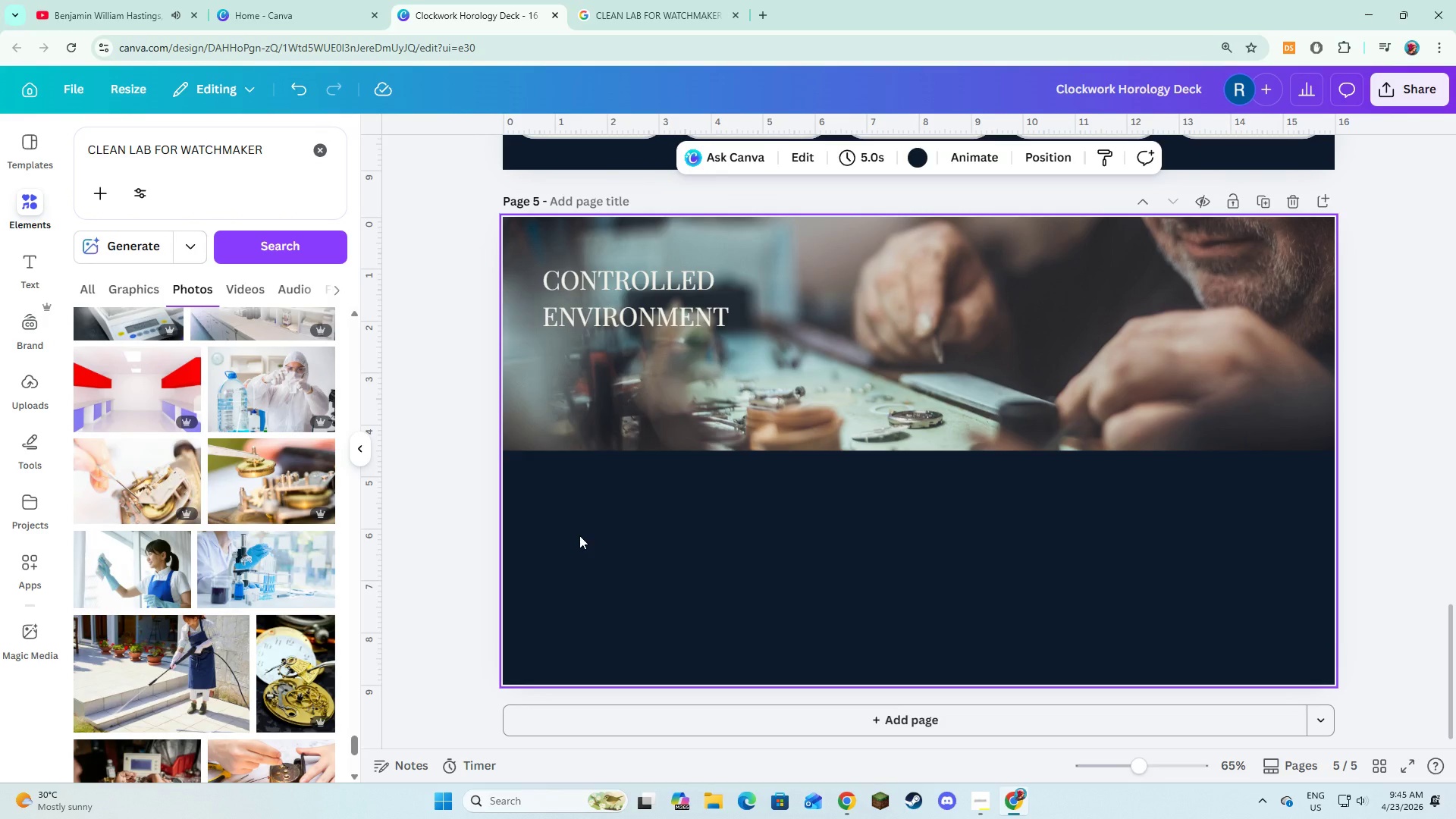 
left_click([11, 276])
 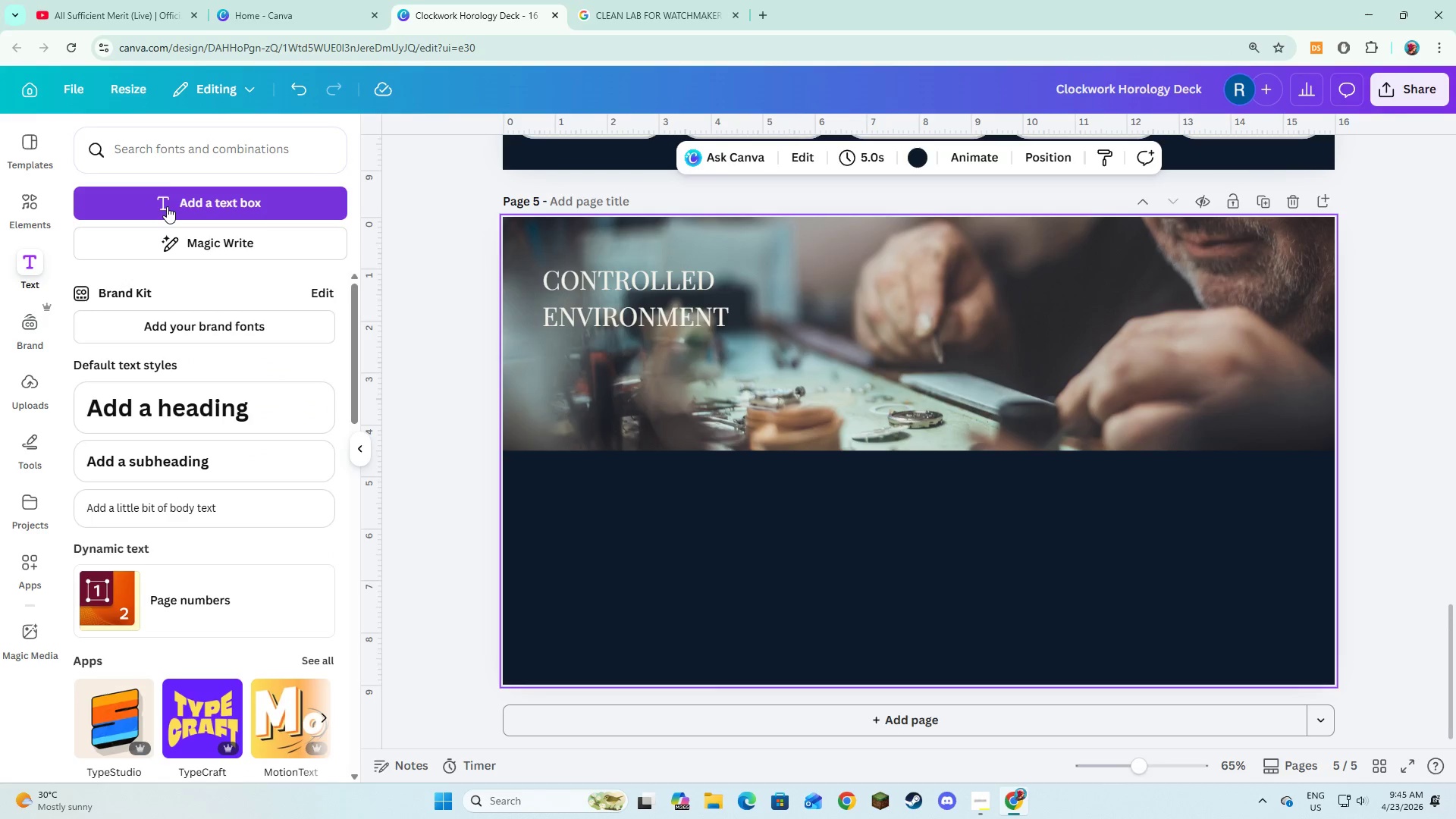 
left_click([167, 206])
 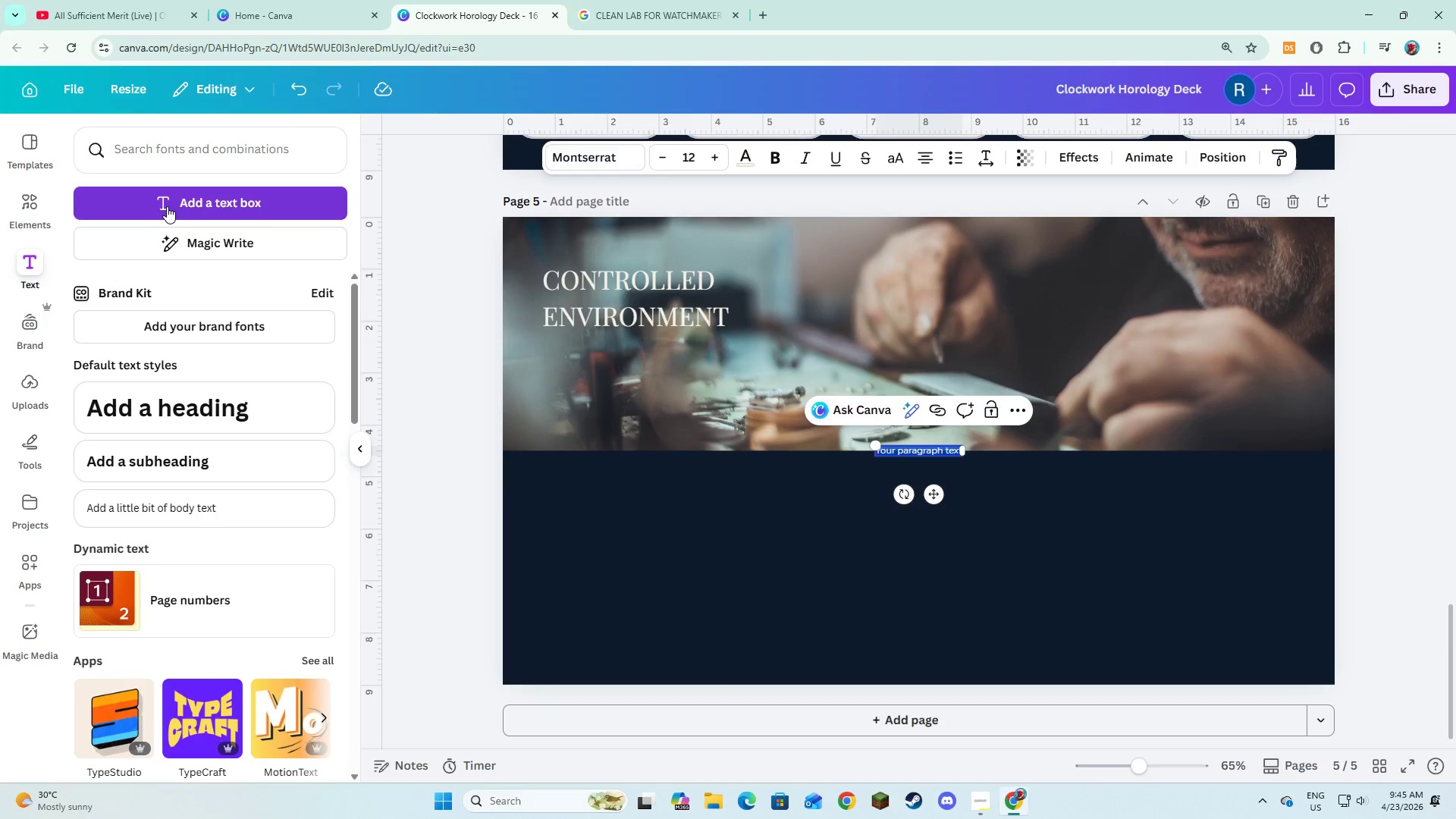 
type(w)
key(Backspace)
type(Watchmaking requires a dust-free )
key(Backspace)
type(, magnetically stable workplace.)
 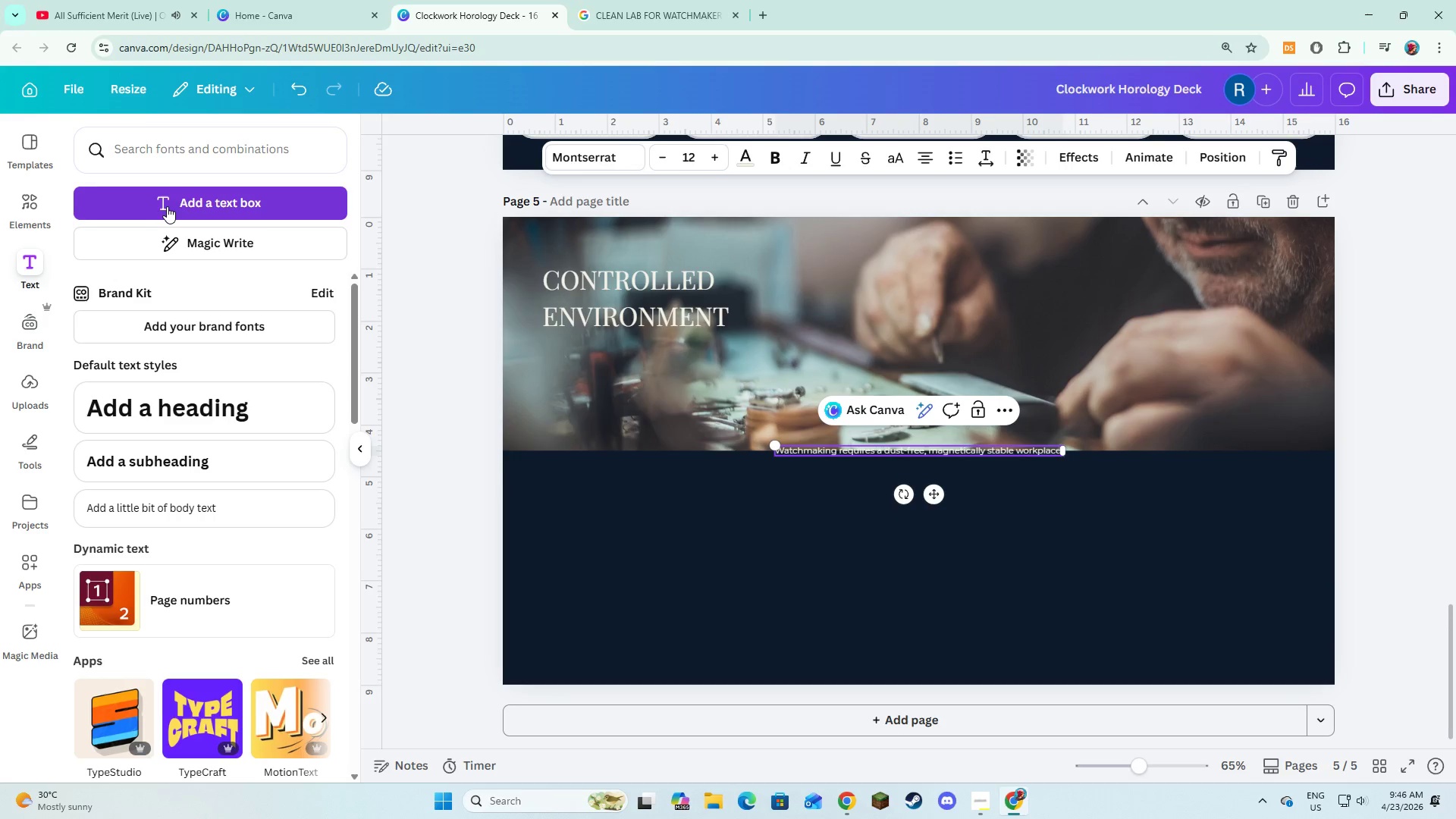 
key(Enter)
 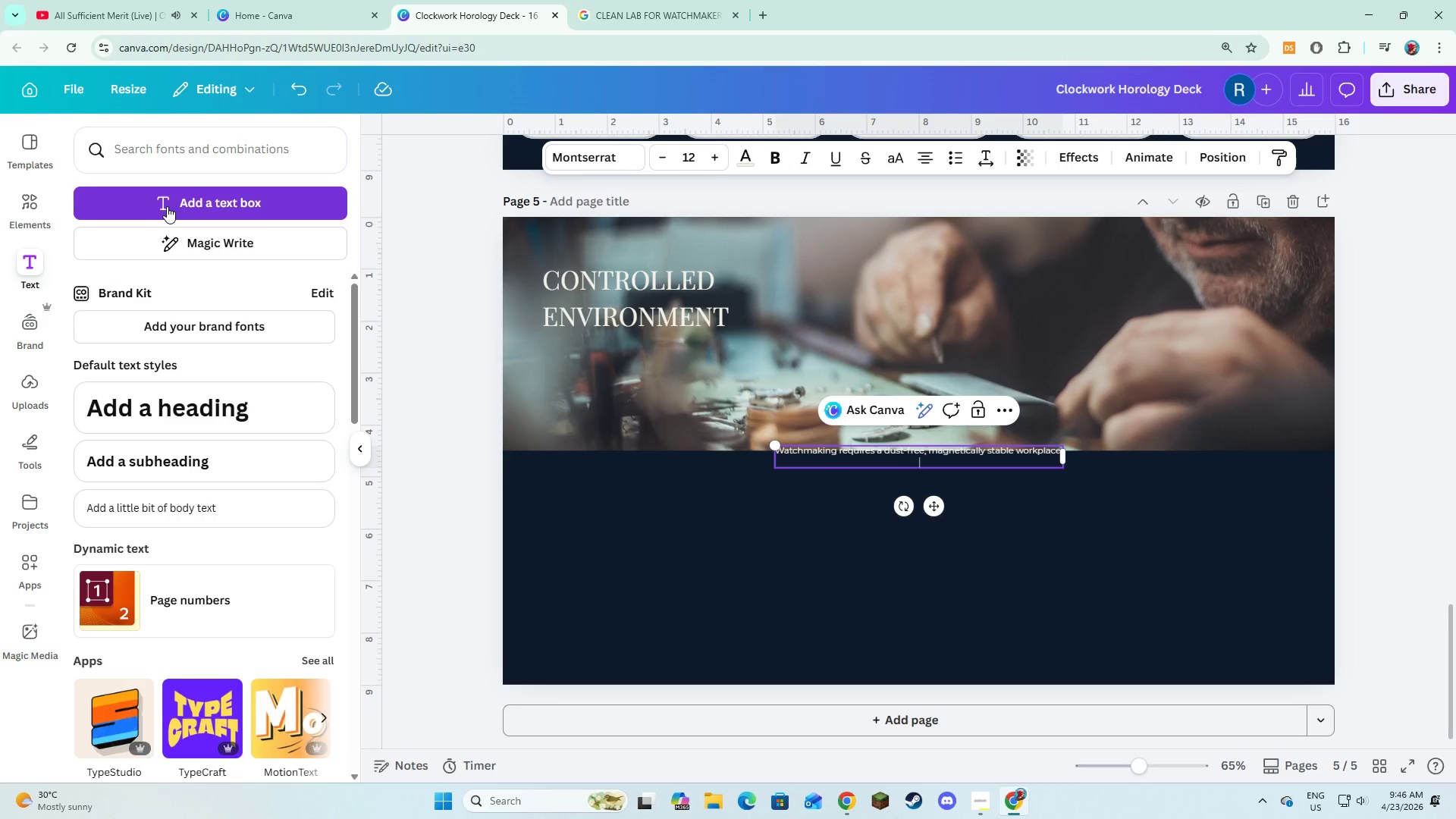 
key(Enter)
 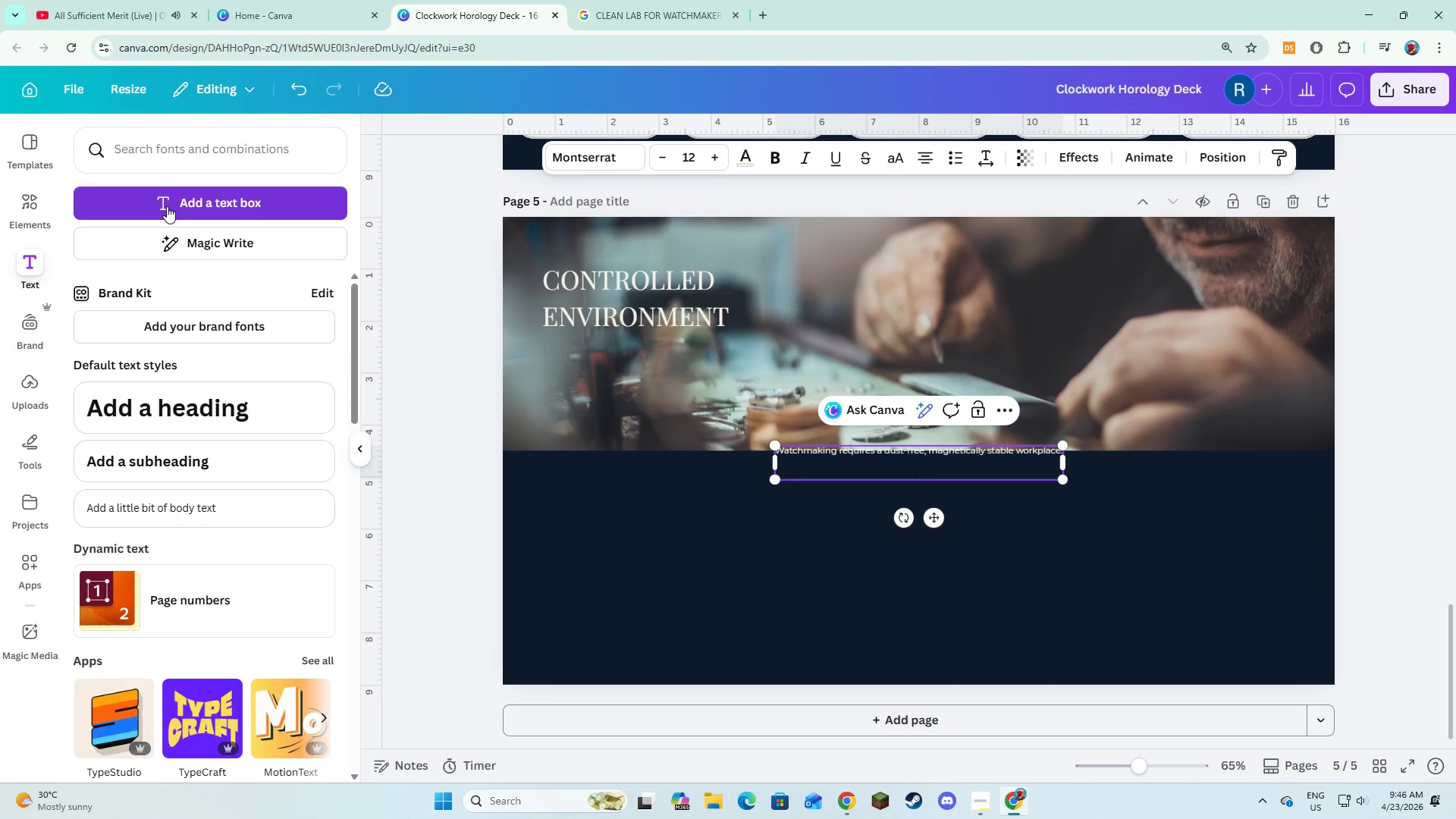 
type(Even micos)
key(Backspace)
key(Backspace)
type(sos)
key(Backspace)
key(Backspace)
key(Backspace)
type(roscopic contaminants can compromise an enr)
key(Backspace)
type(tire movements)
key(Backspace)
type(.)
 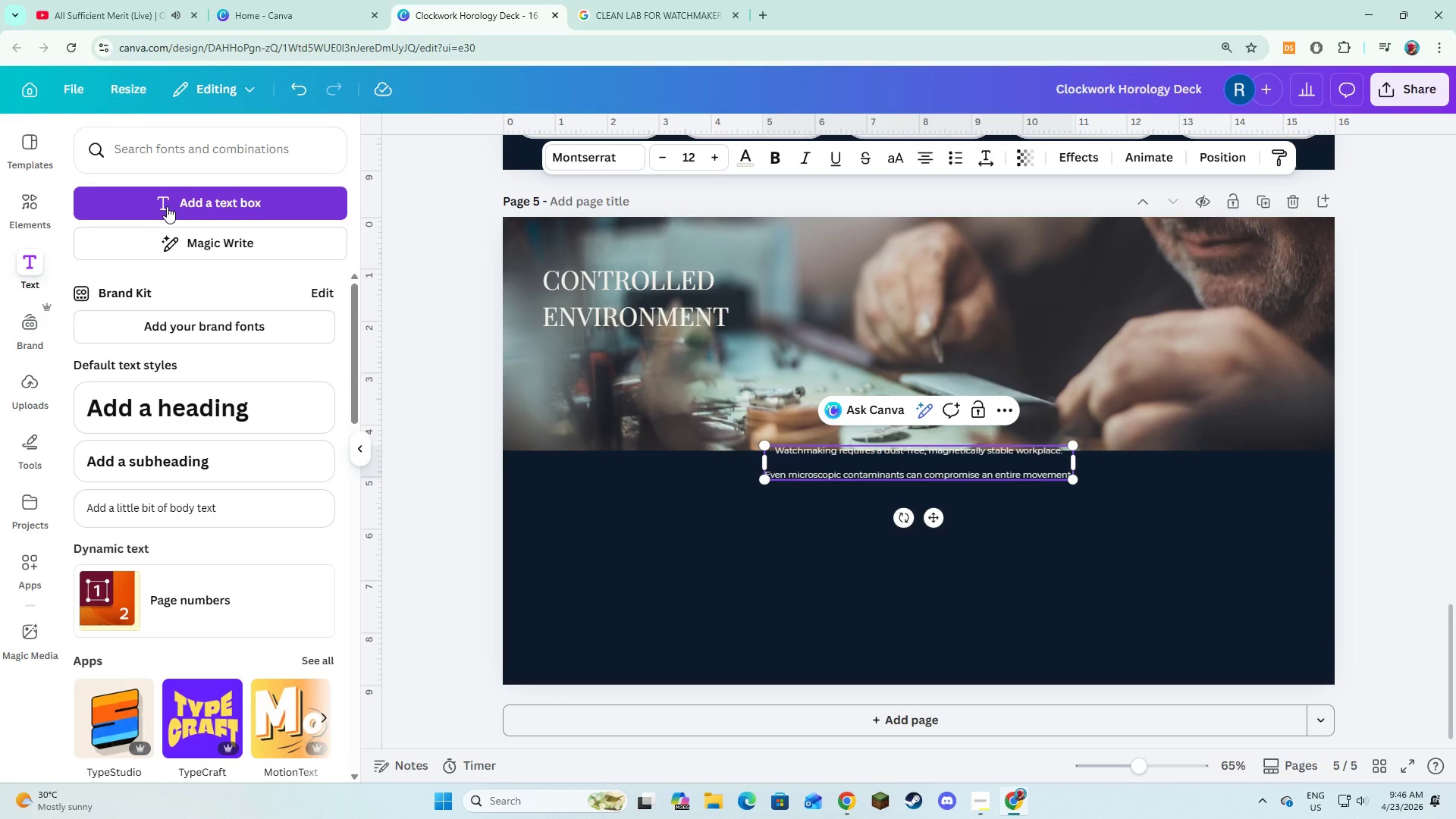 
key(Enter)
 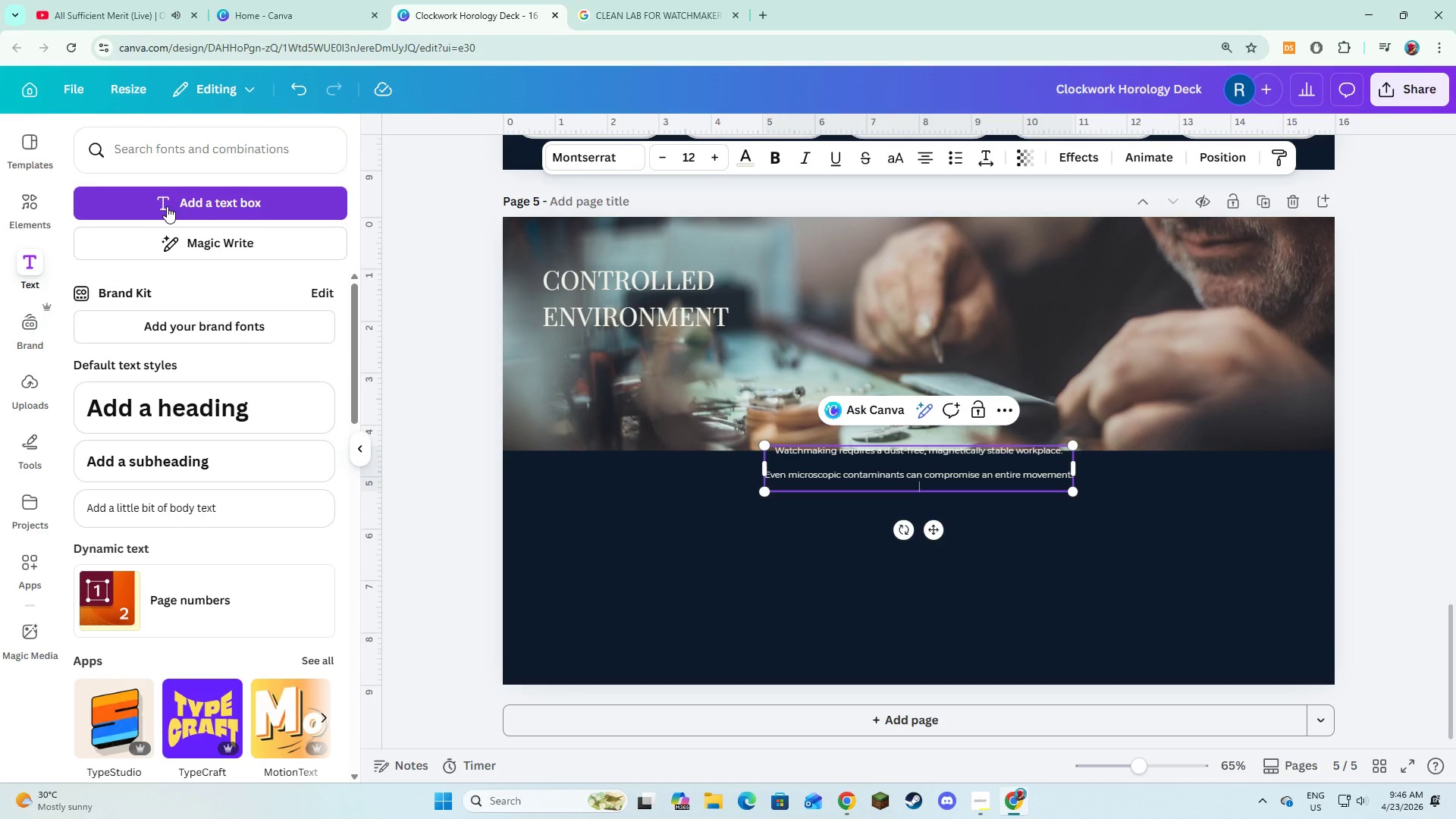 
key(Enter)
 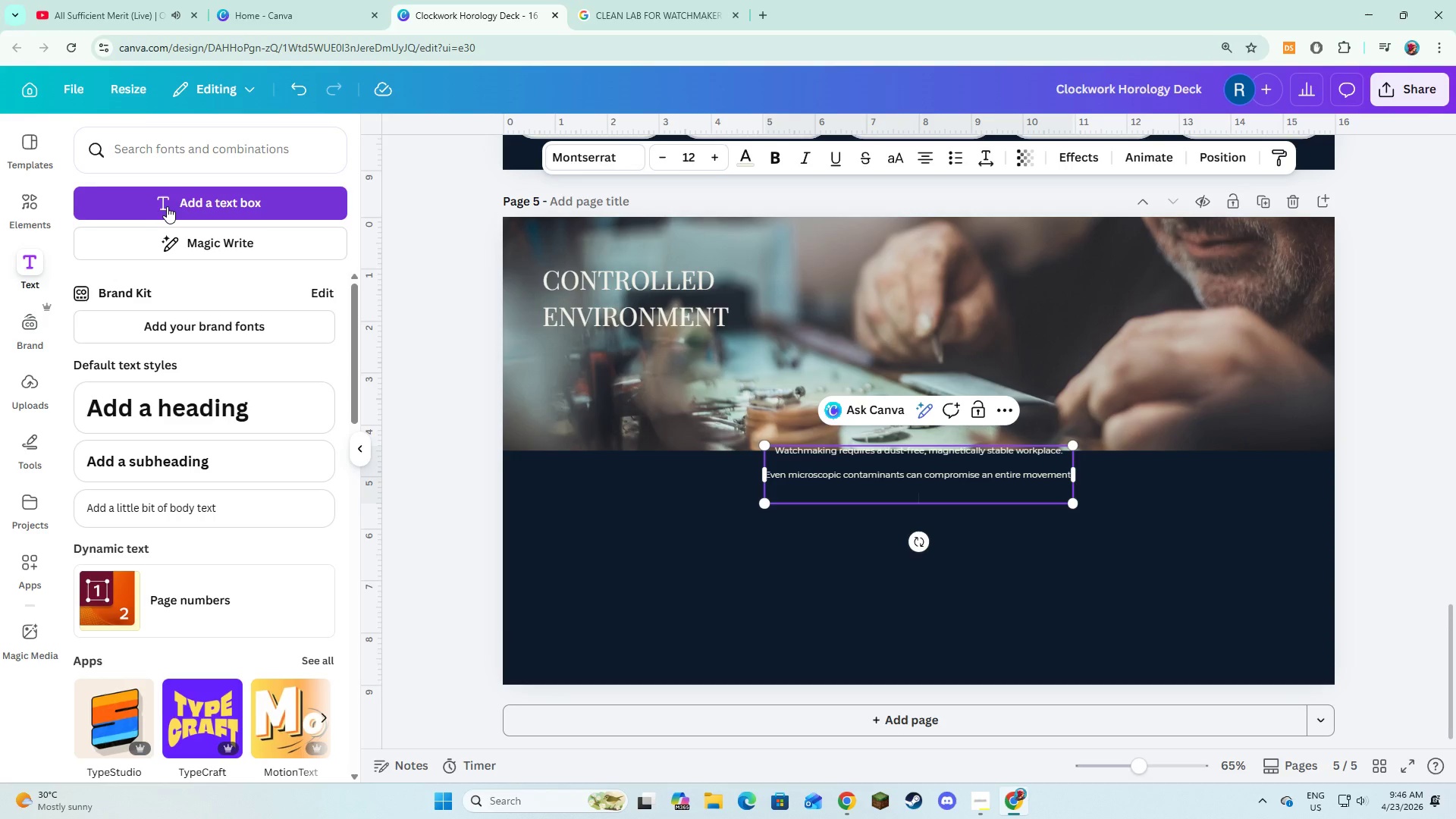 
type(Prece)
key(Backspace)
type(ision begins with the environment.)
 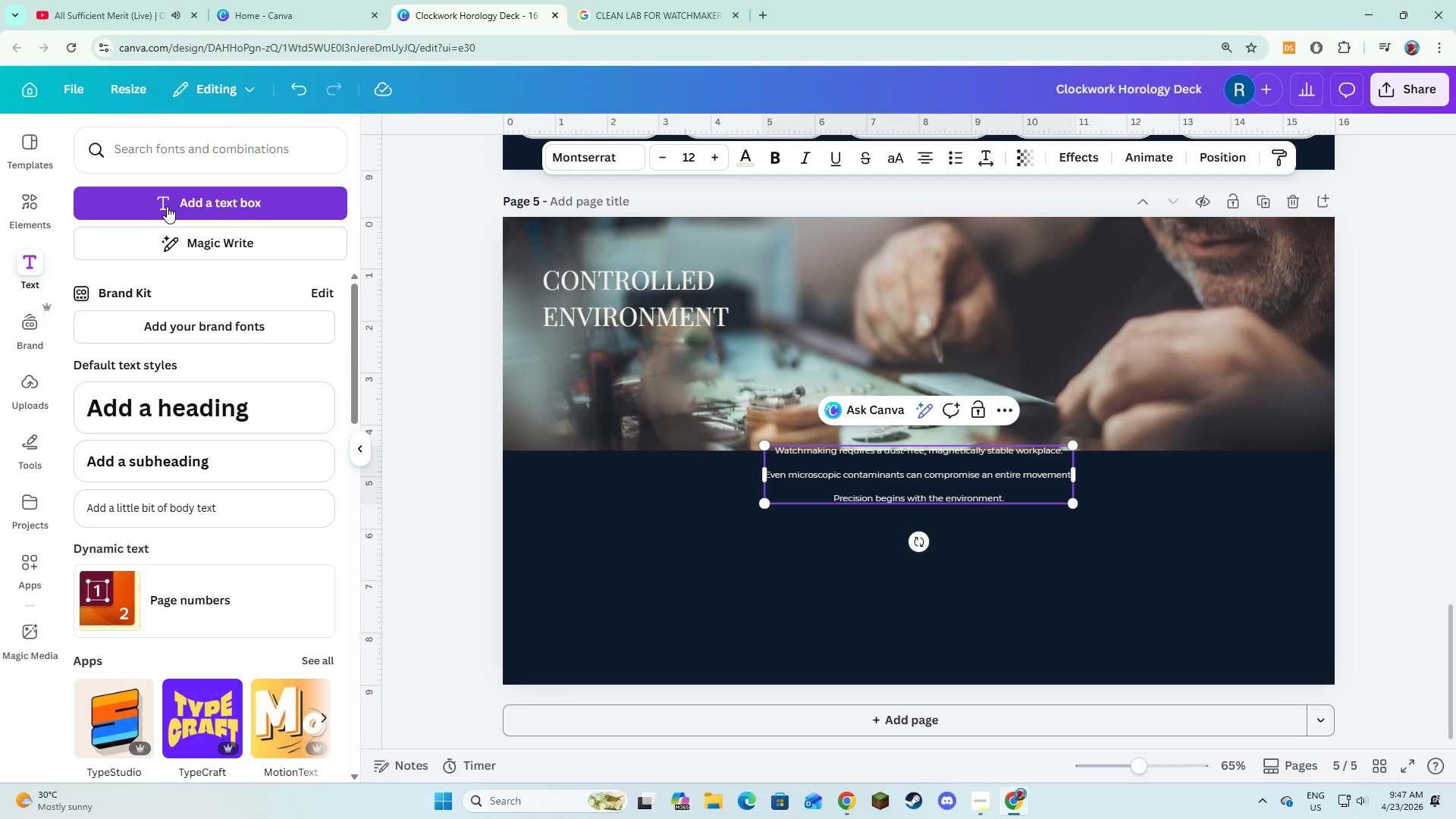 
key(Control+A)
 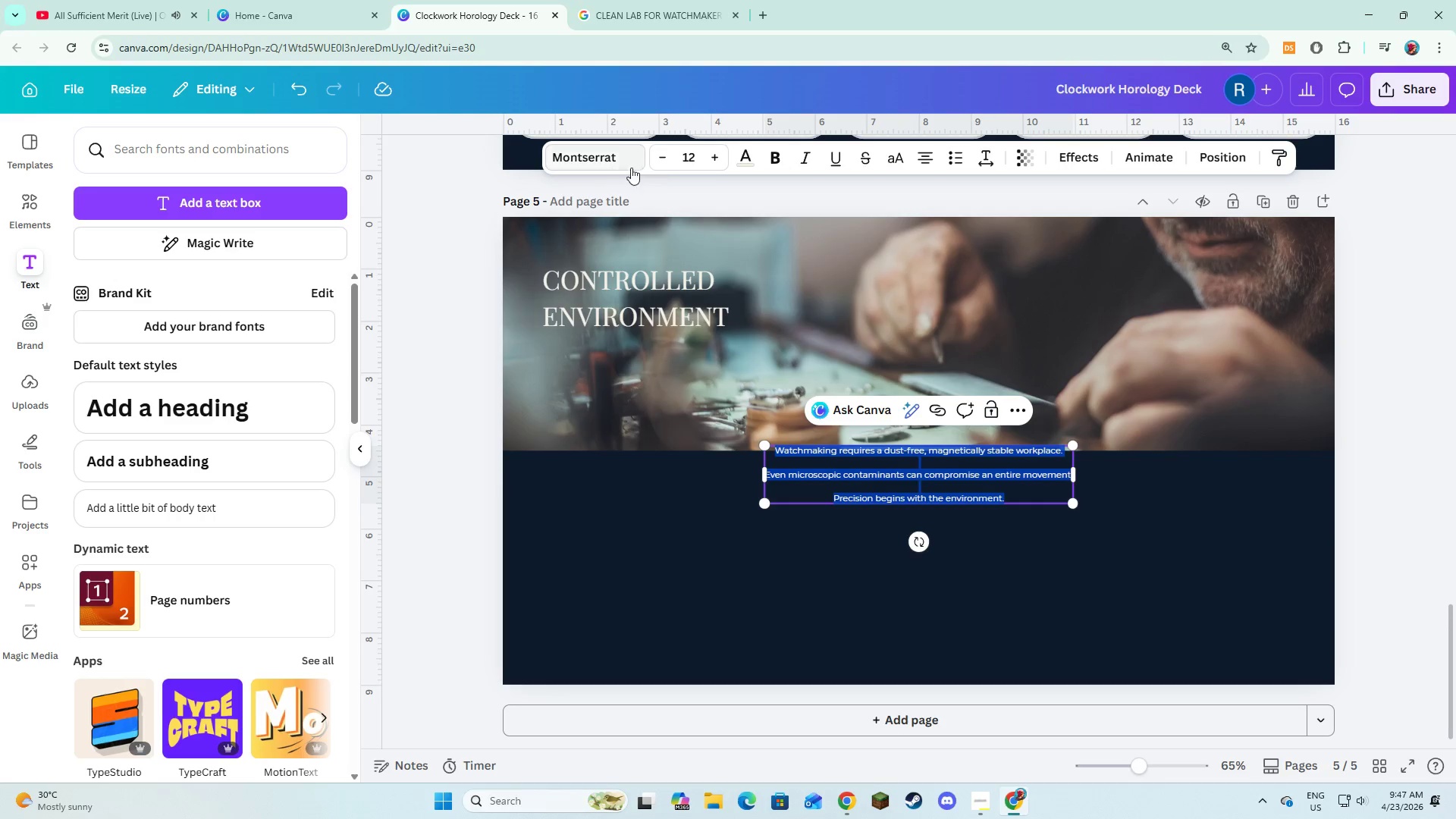 
double_click([708, 162])
 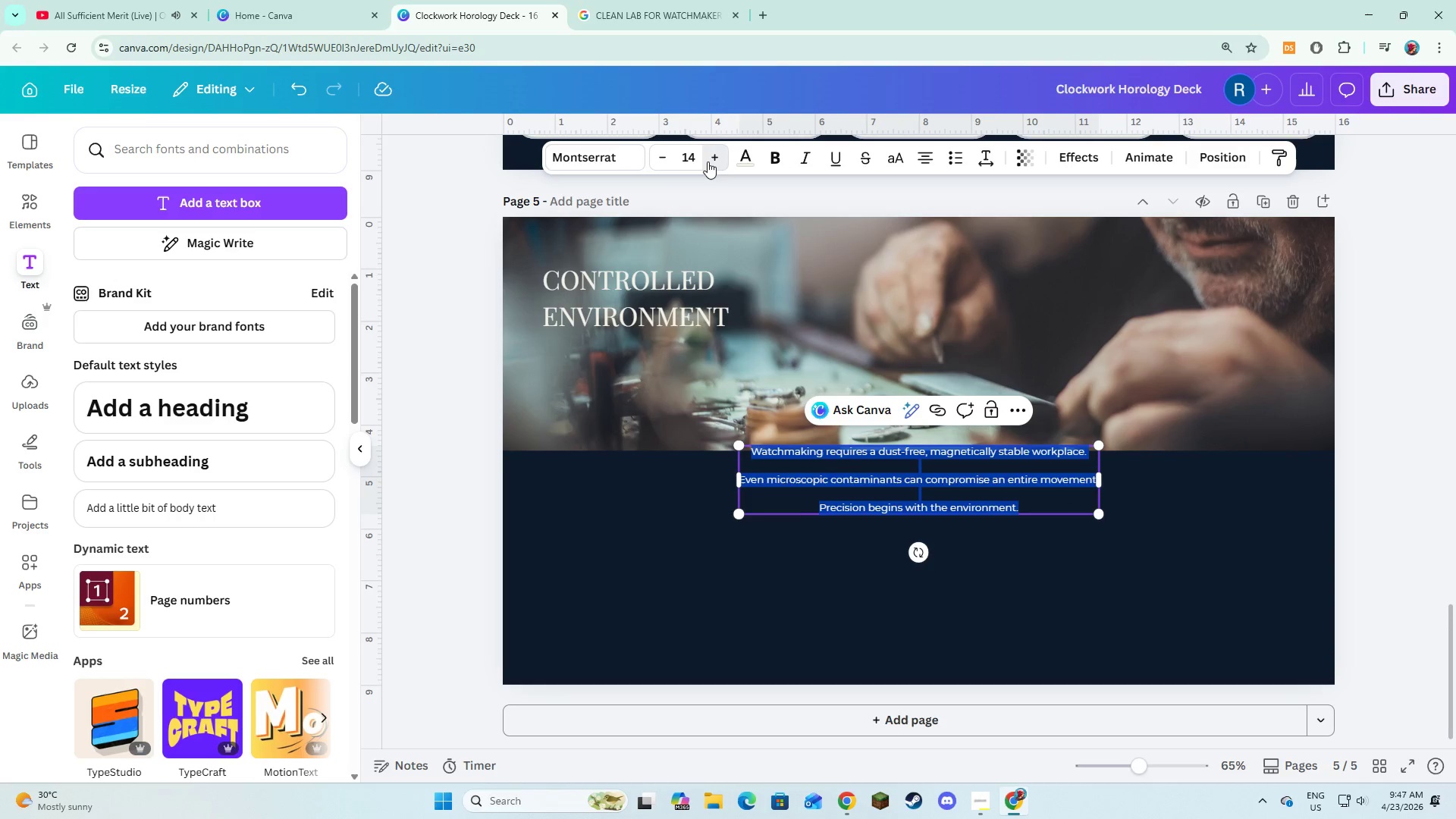 
triple_click([708, 162])
 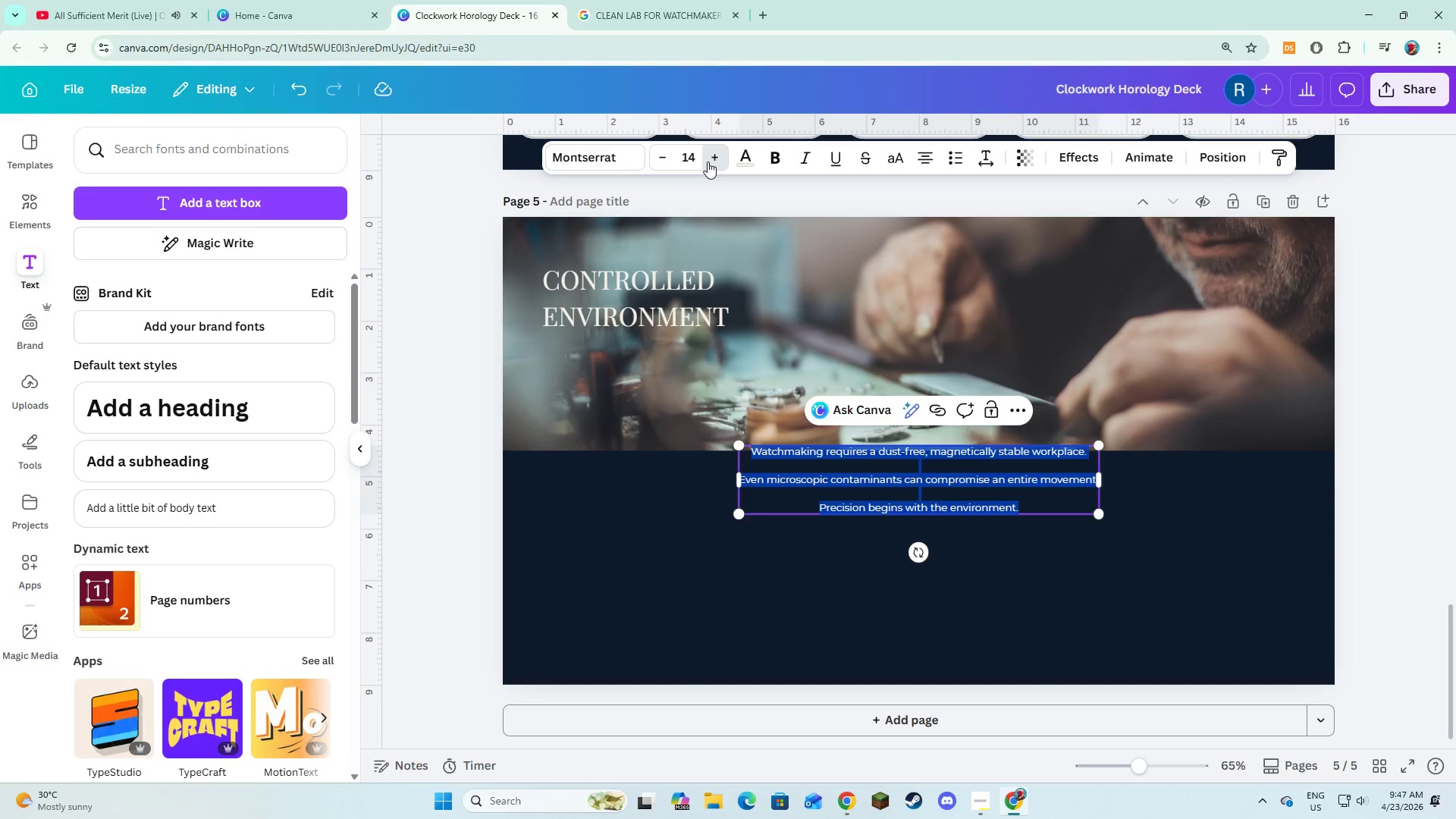 
triple_click([708, 162])
 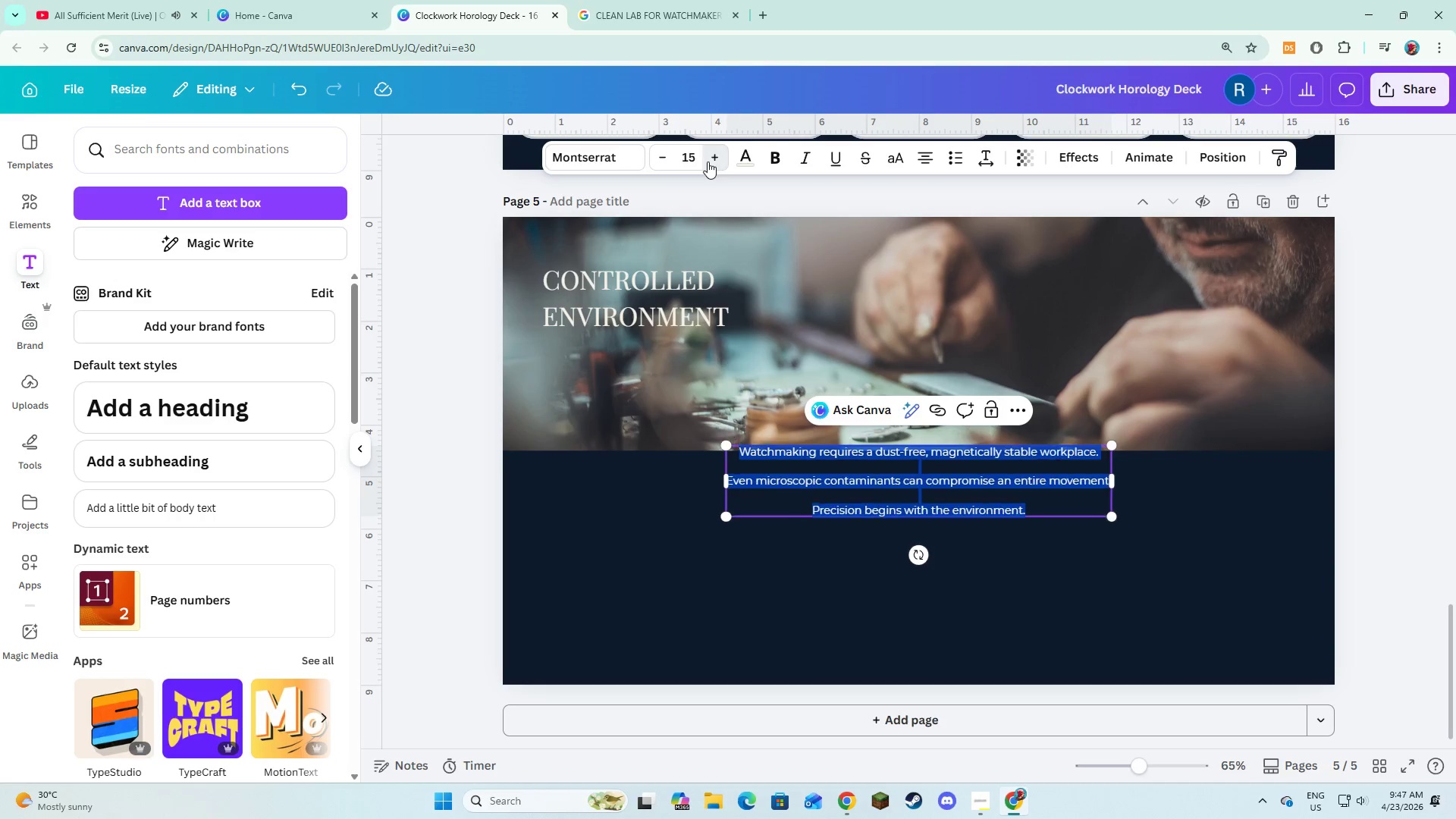 
triple_click([708, 162])
 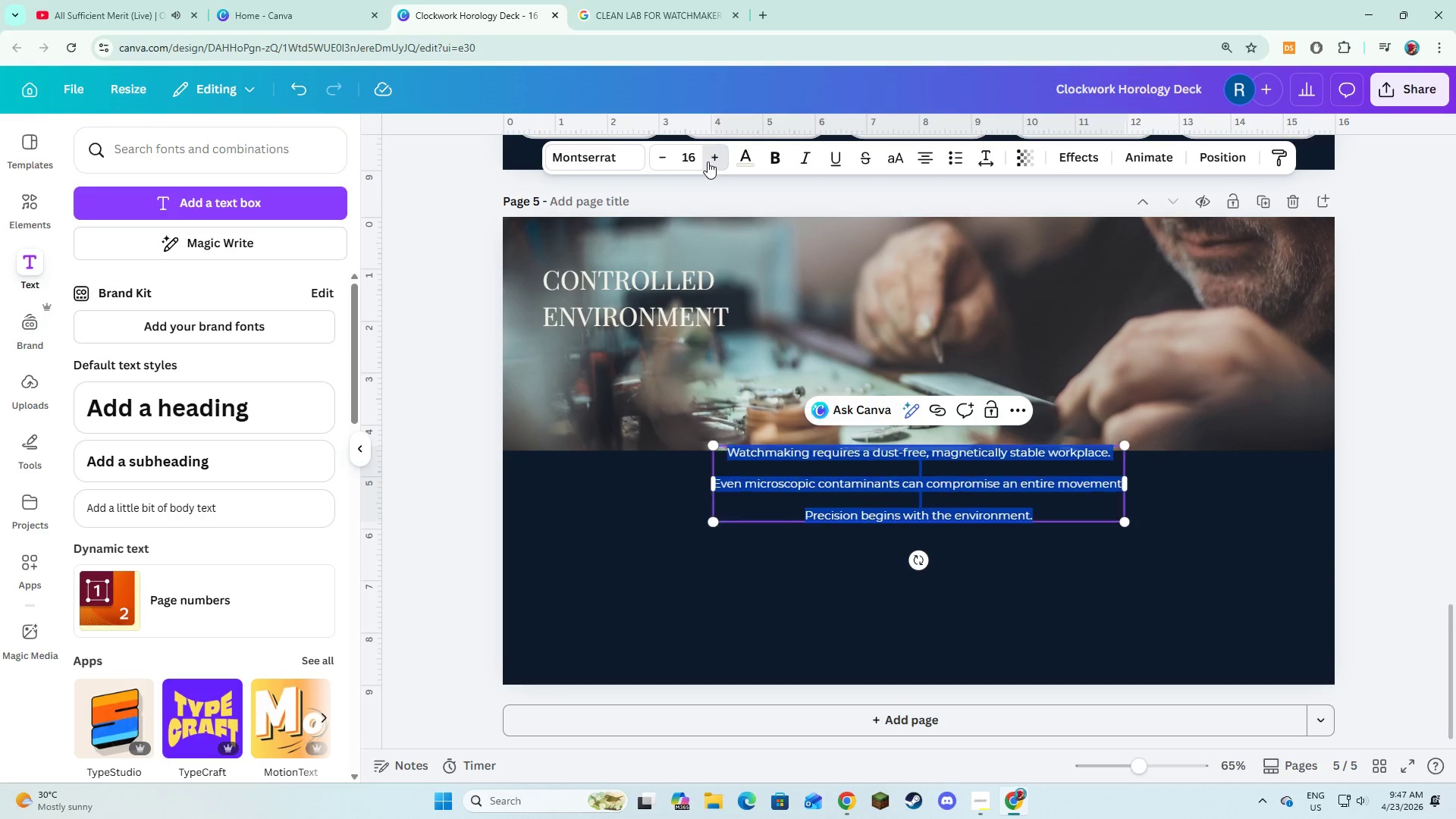 
triple_click([708, 162])
 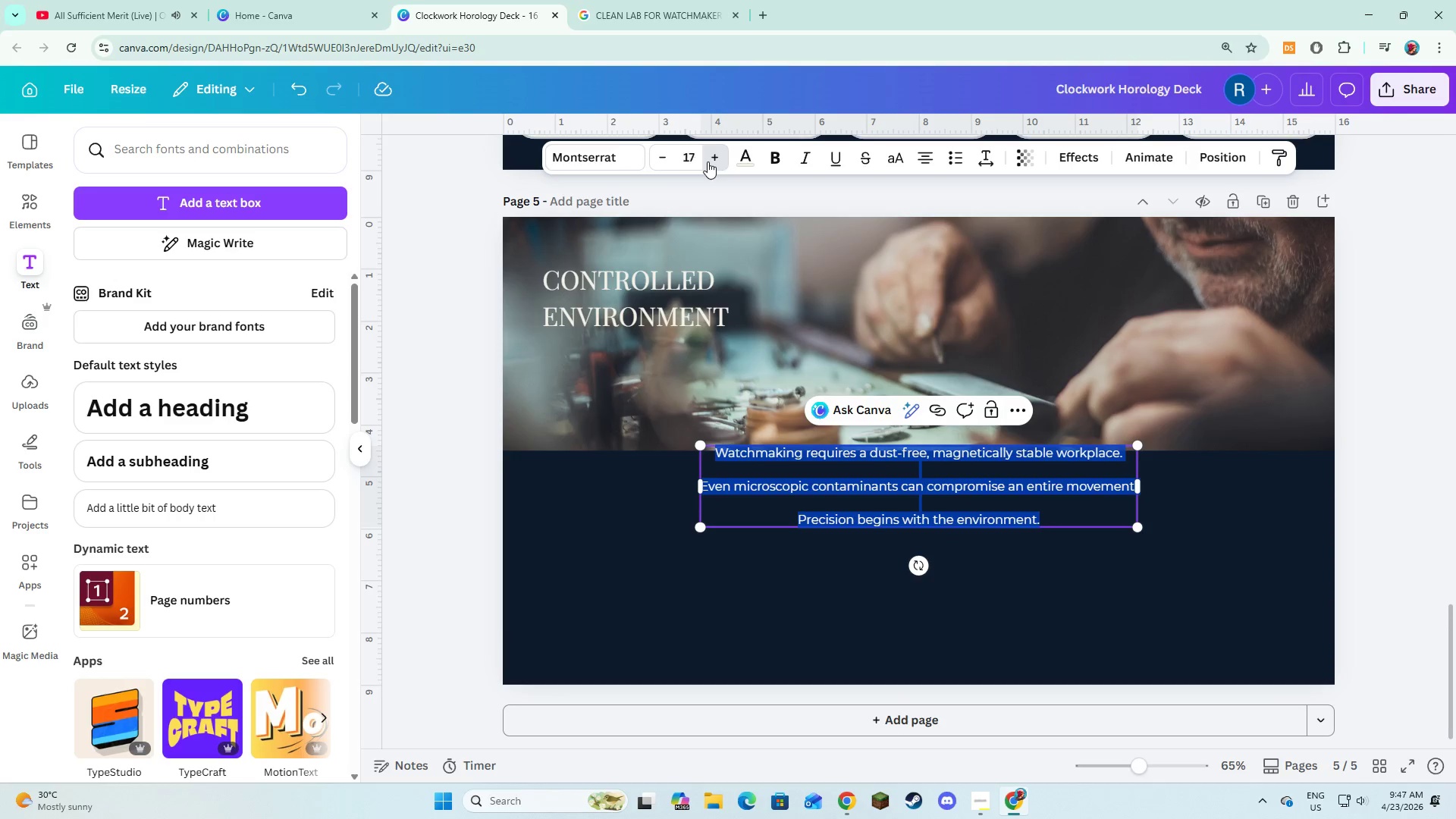 
triple_click([708, 162])
 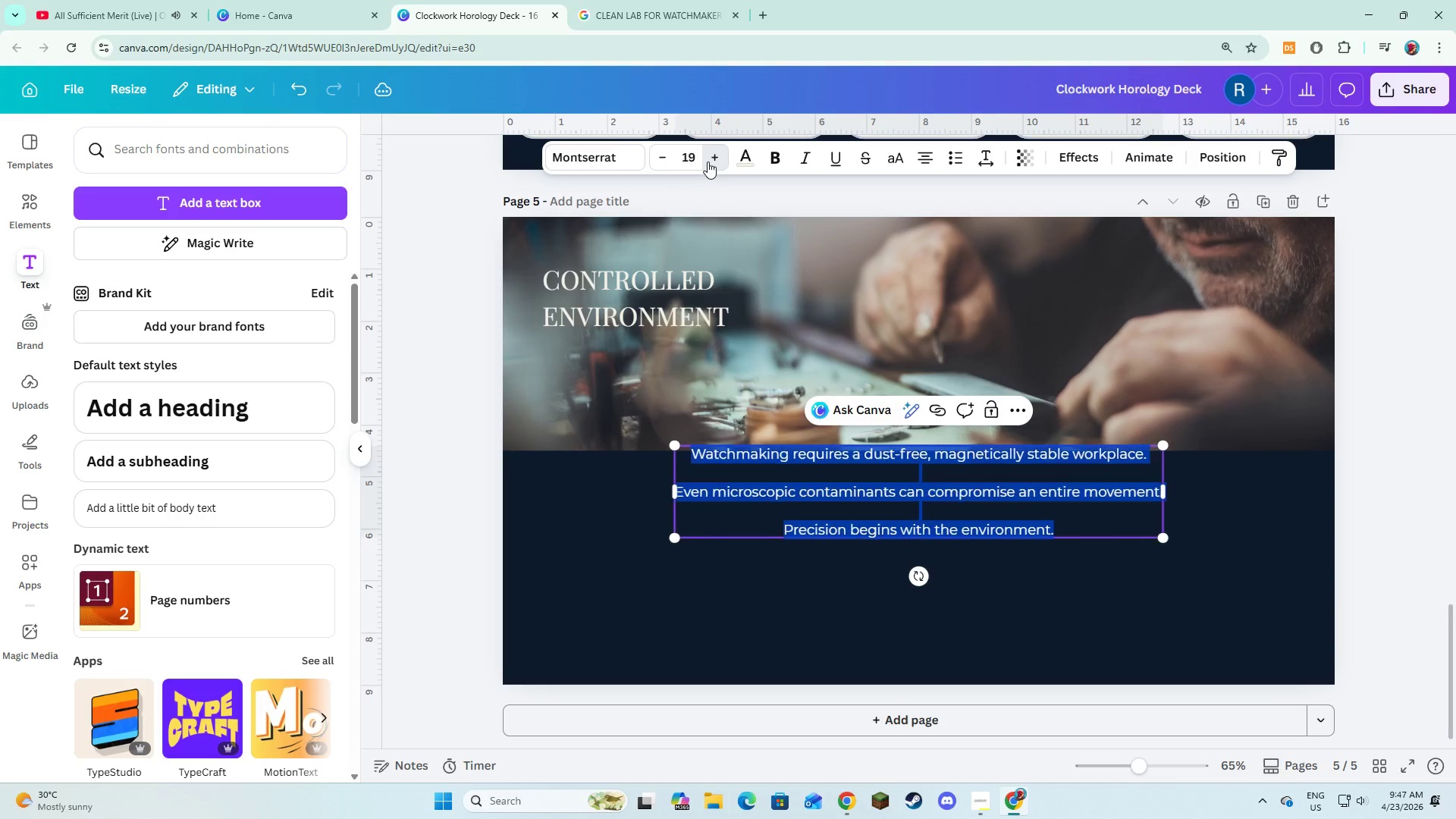 
triple_click([708, 162])
 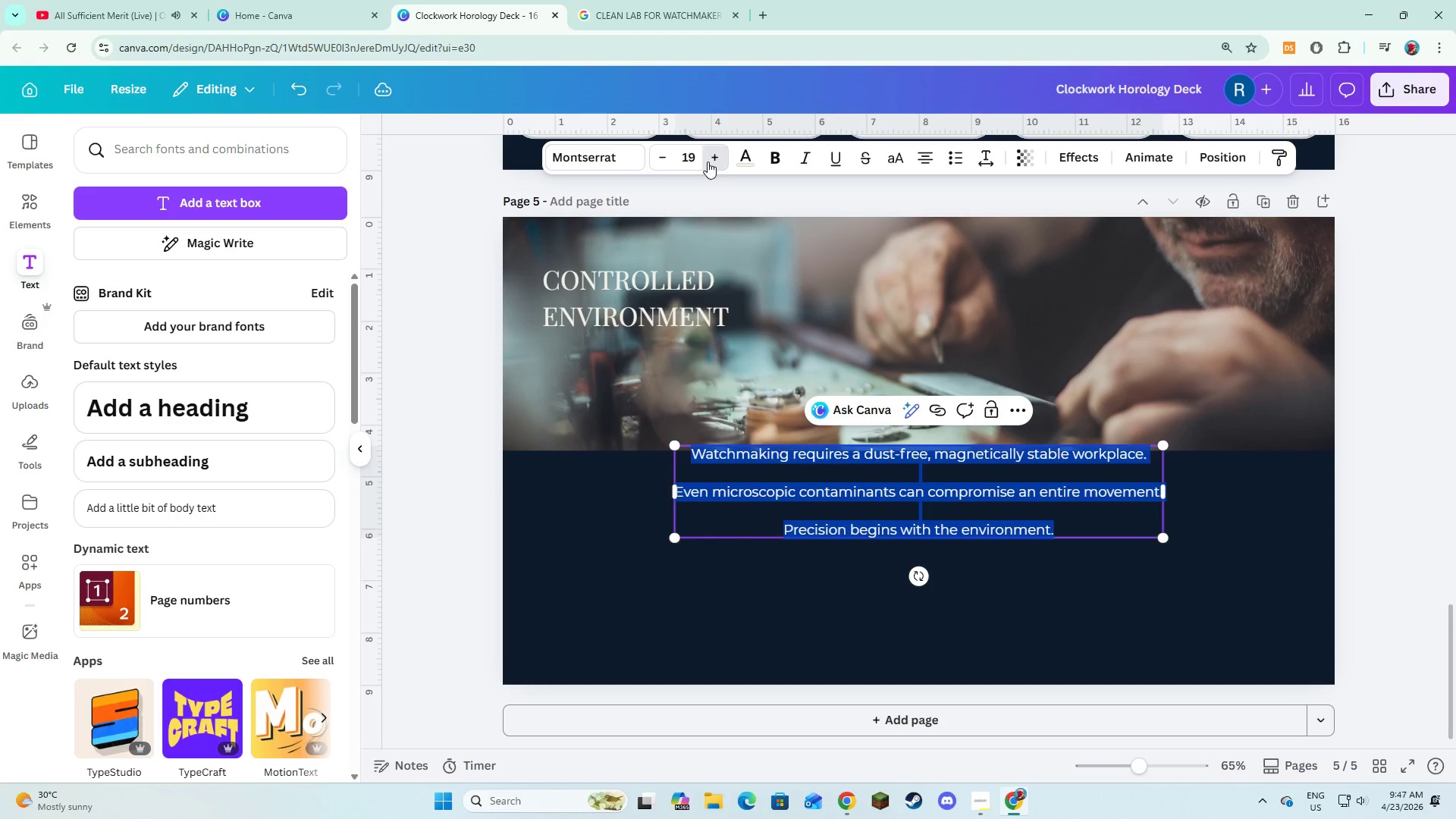 
triple_click([708, 162])
 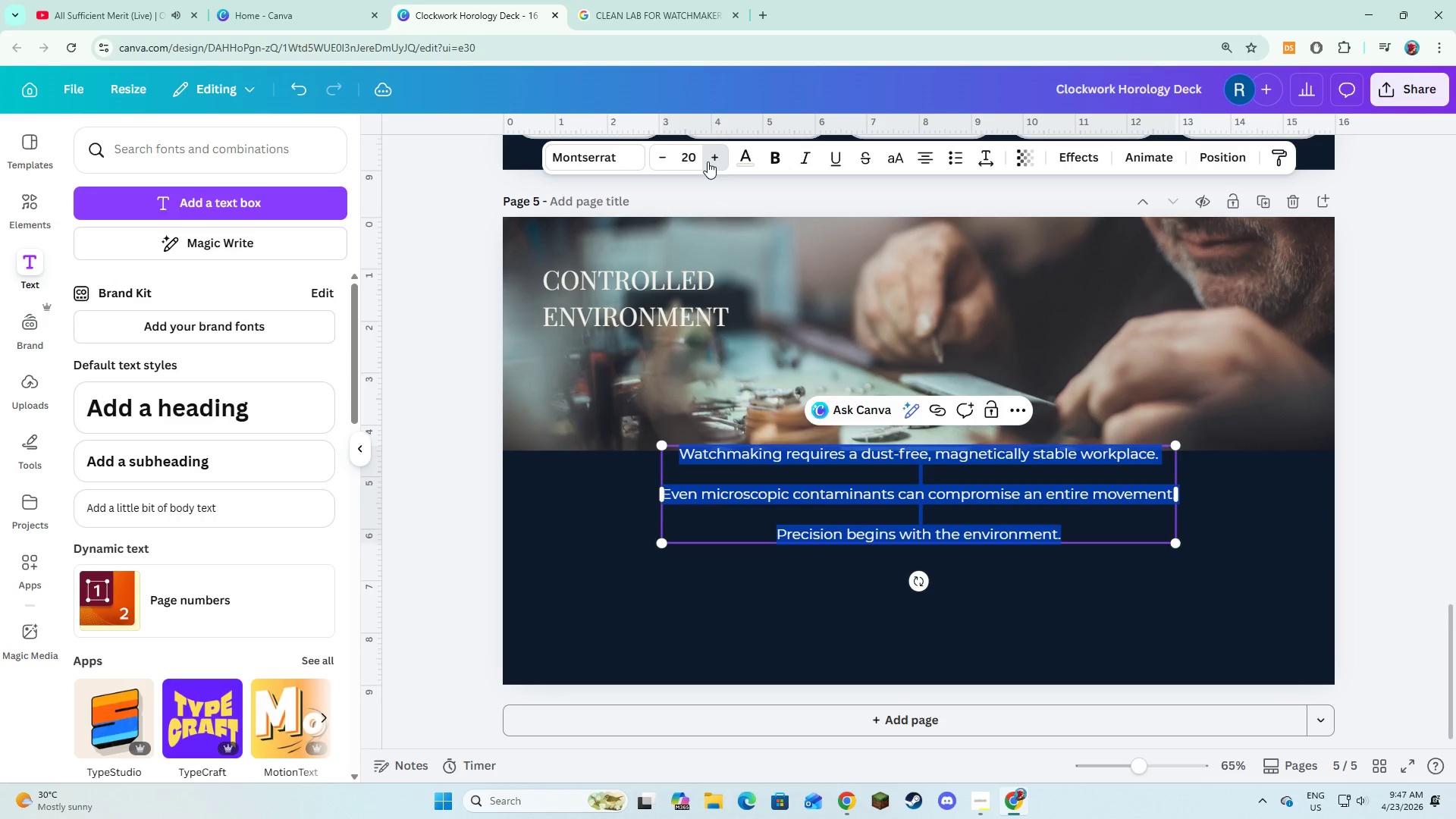 
triple_click([708, 162])
 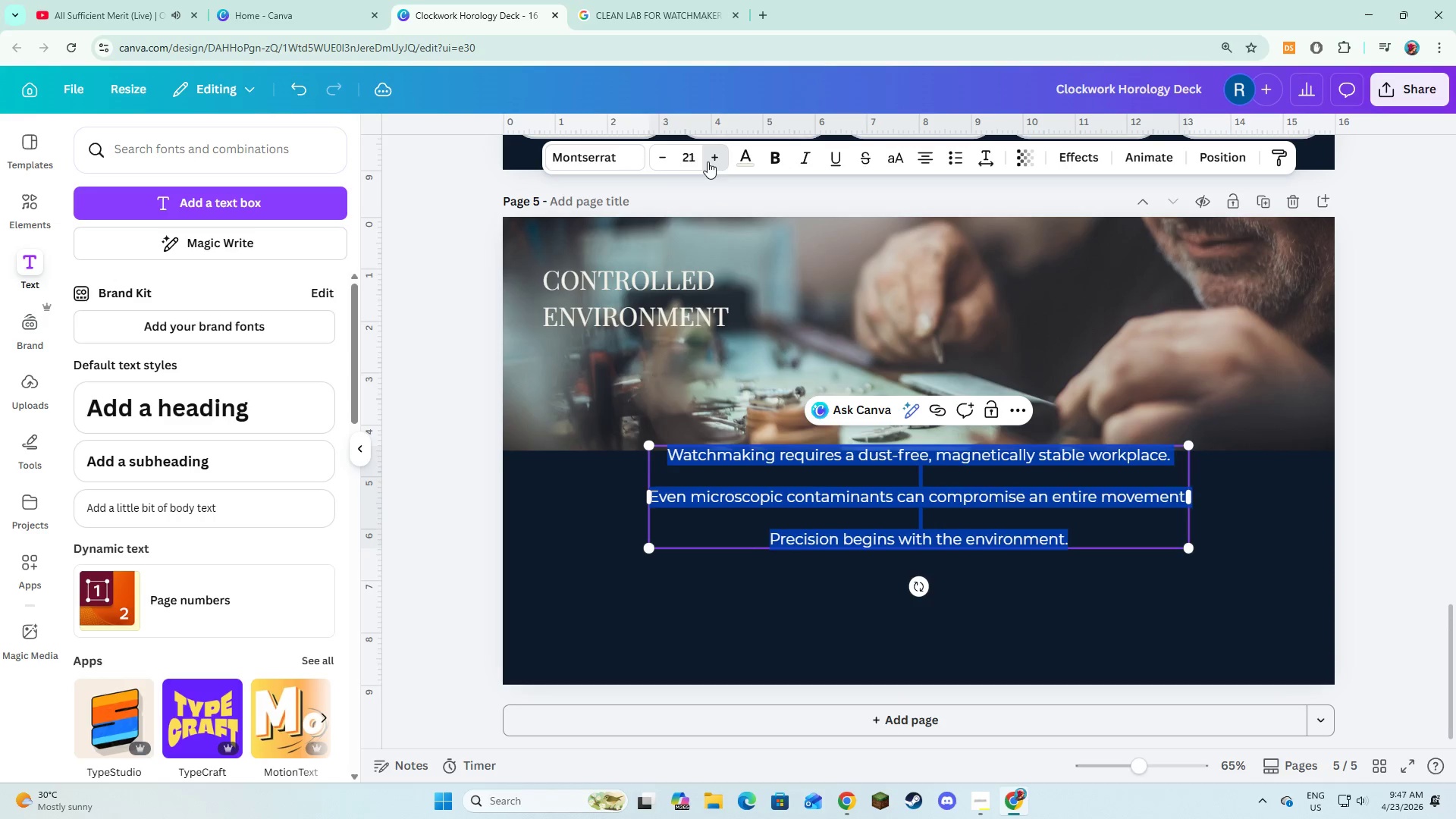 
triple_click([708, 162])
 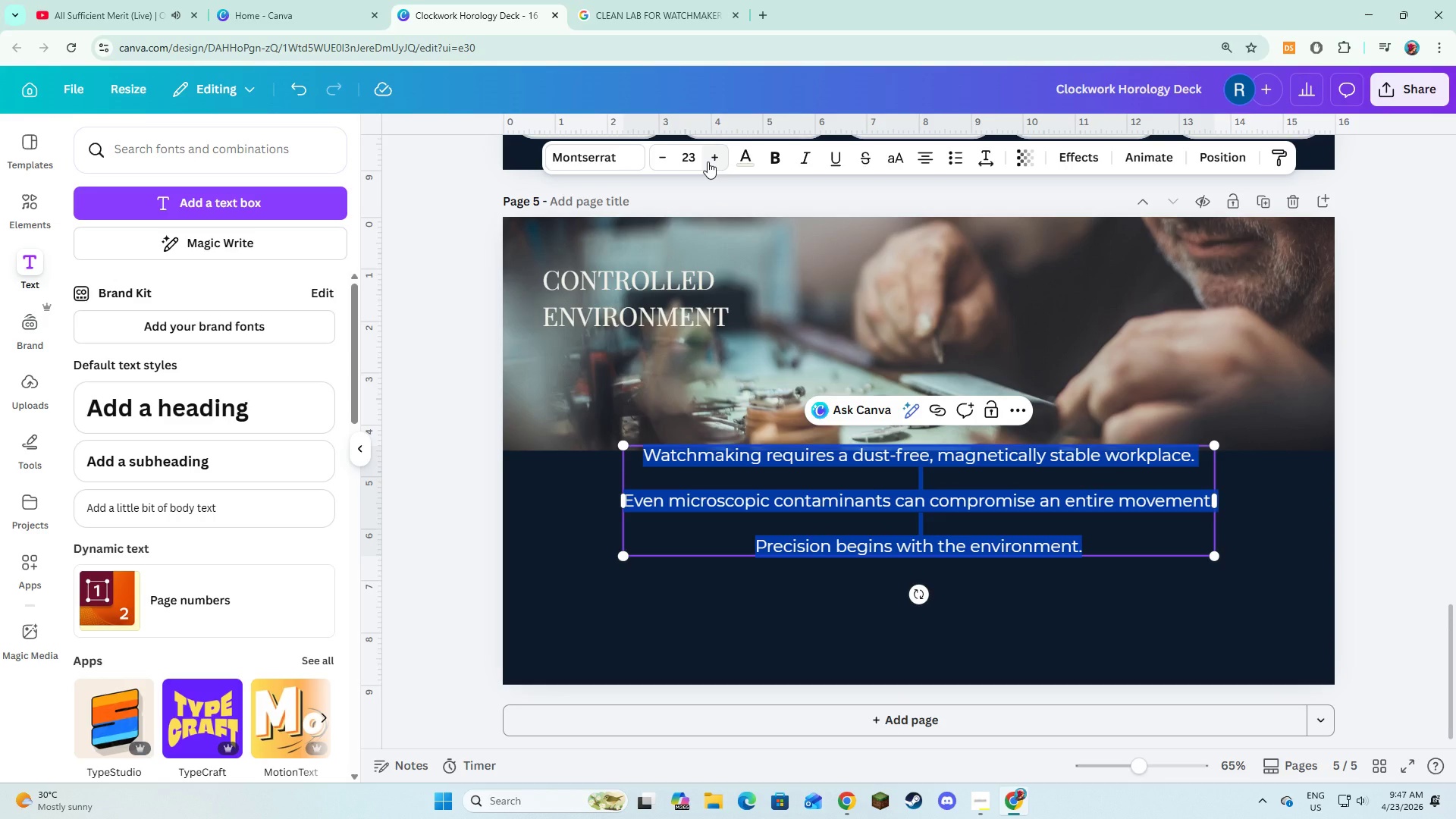 
double_click([708, 162])
 